 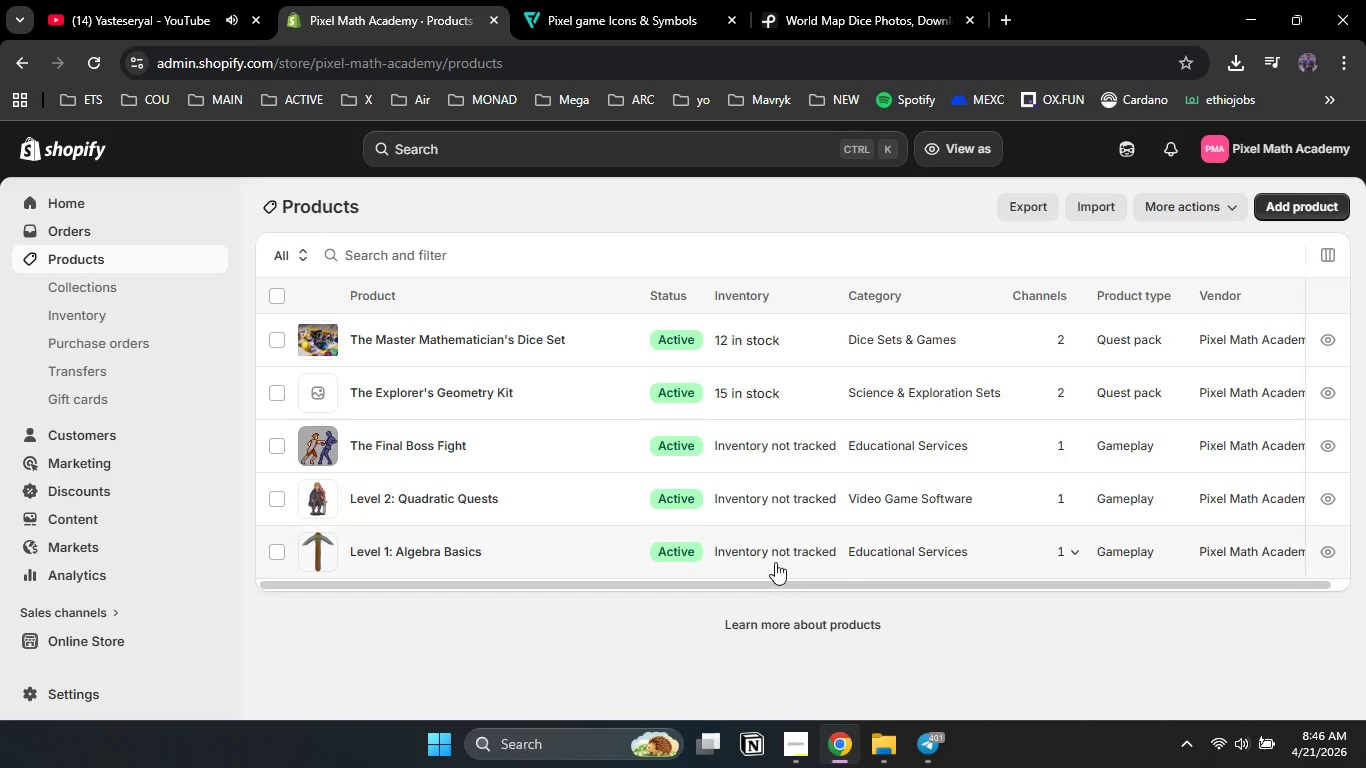 
left_click([421, 393])
 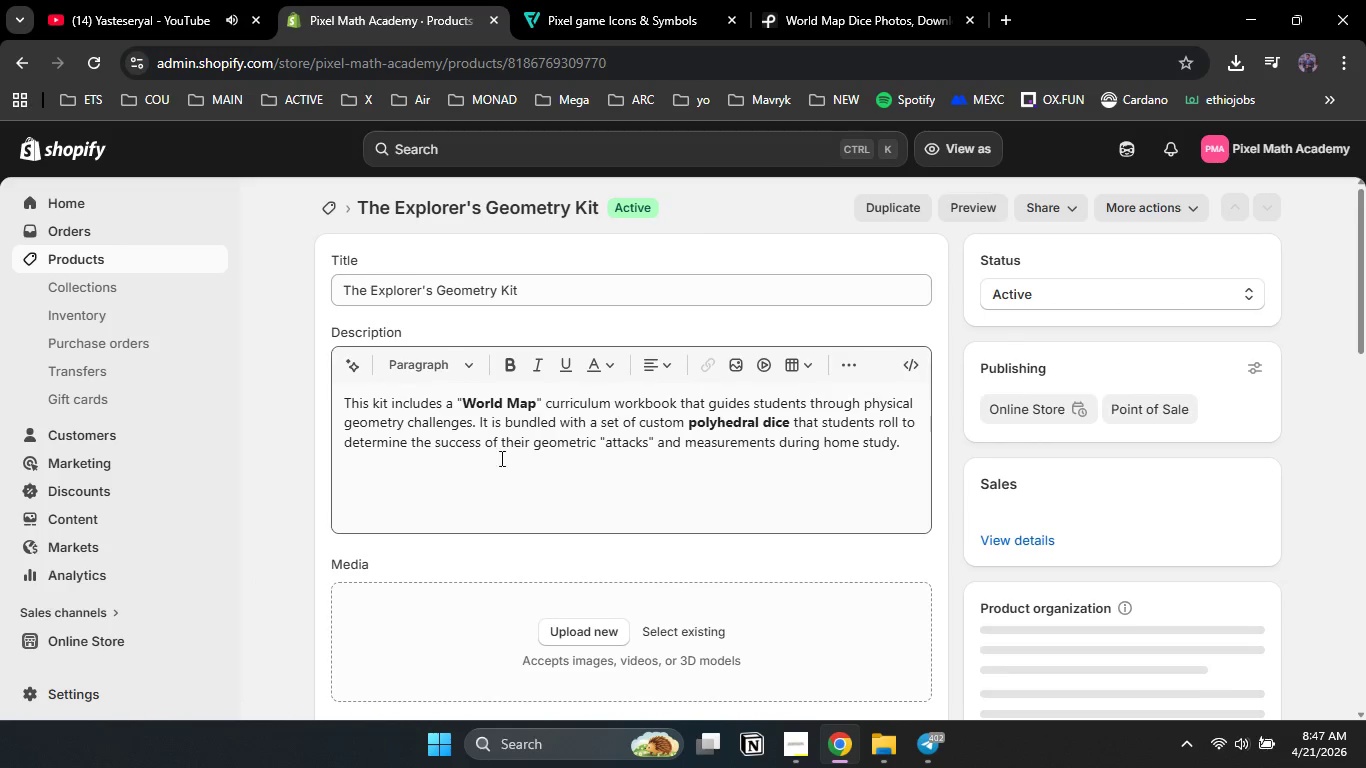 
left_click_drag(start_coordinate=[1365, 298], to_coordinate=[1365, 373])
 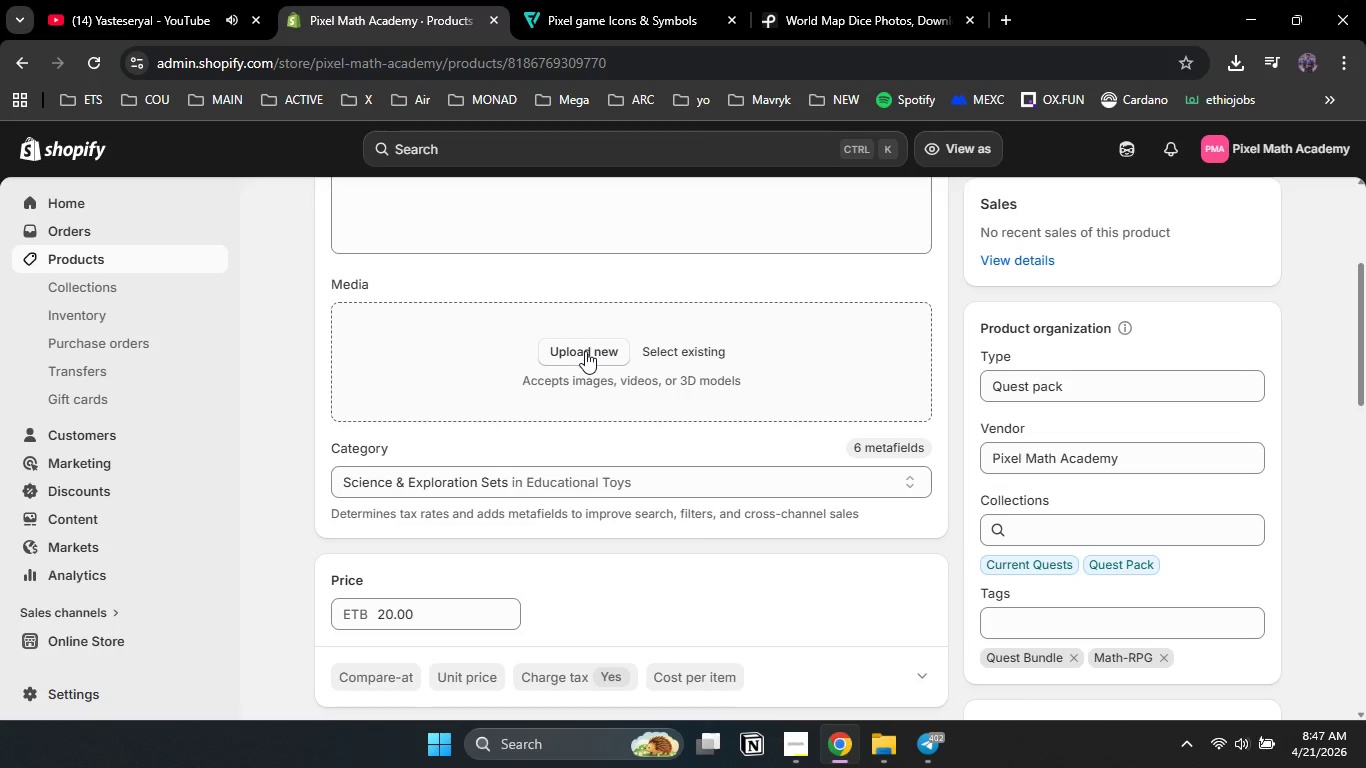 
left_click([704, 353])
 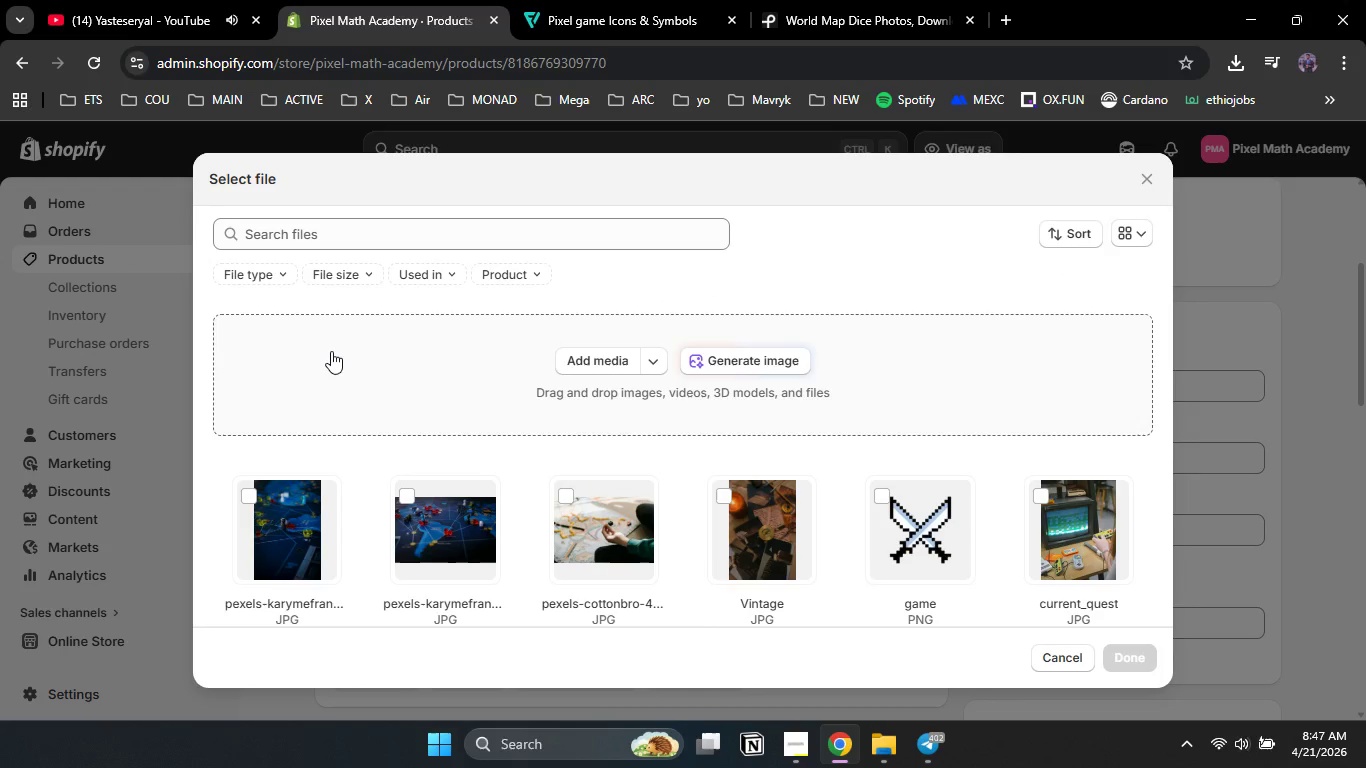 
left_click([573, 490])
 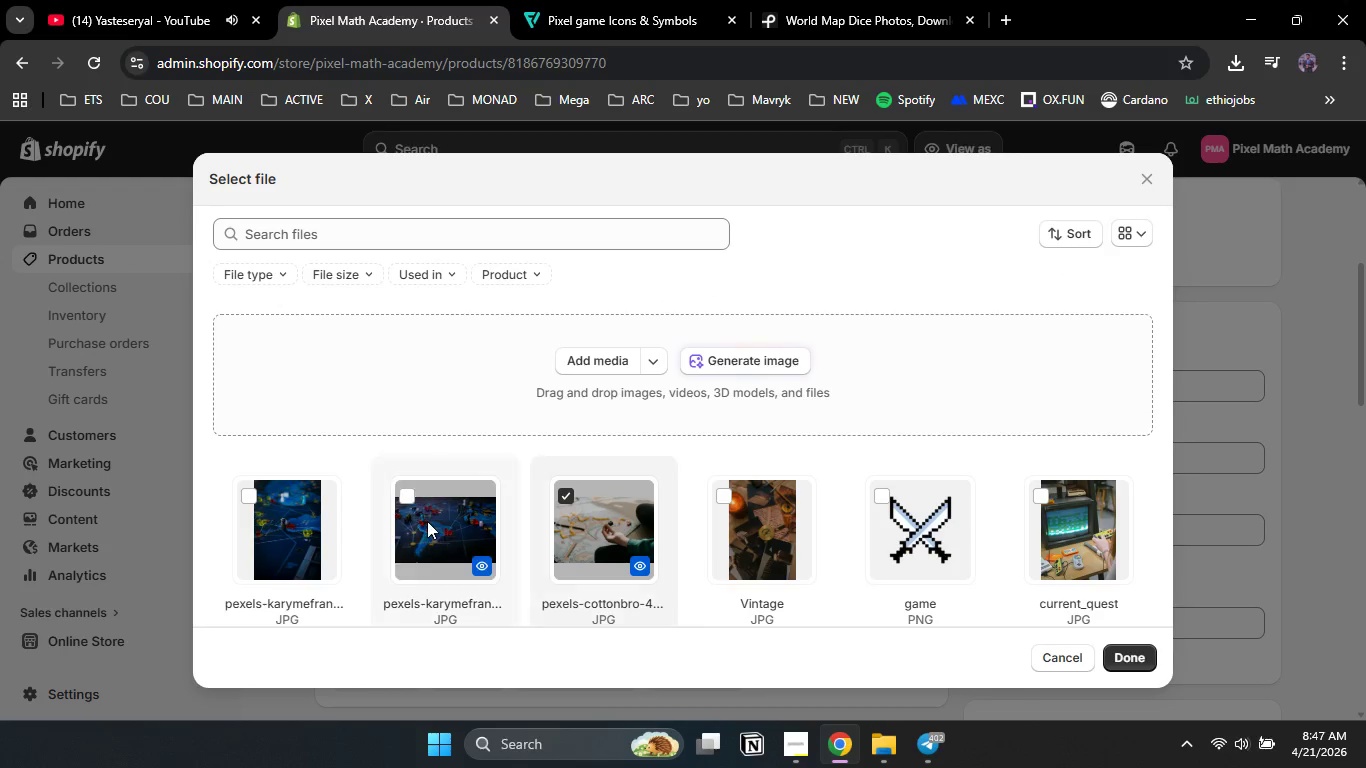 
left_click([427, 521])
 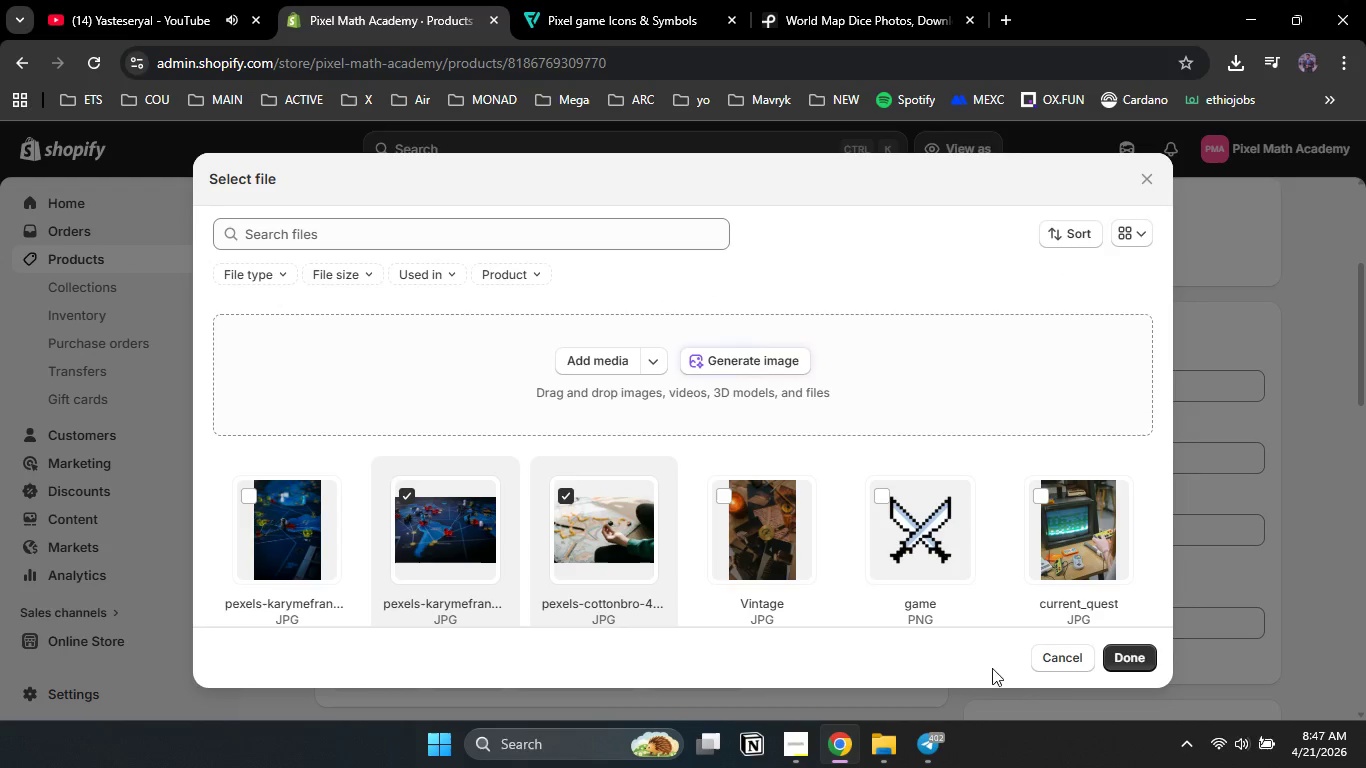 
left_click([1130, 654])
 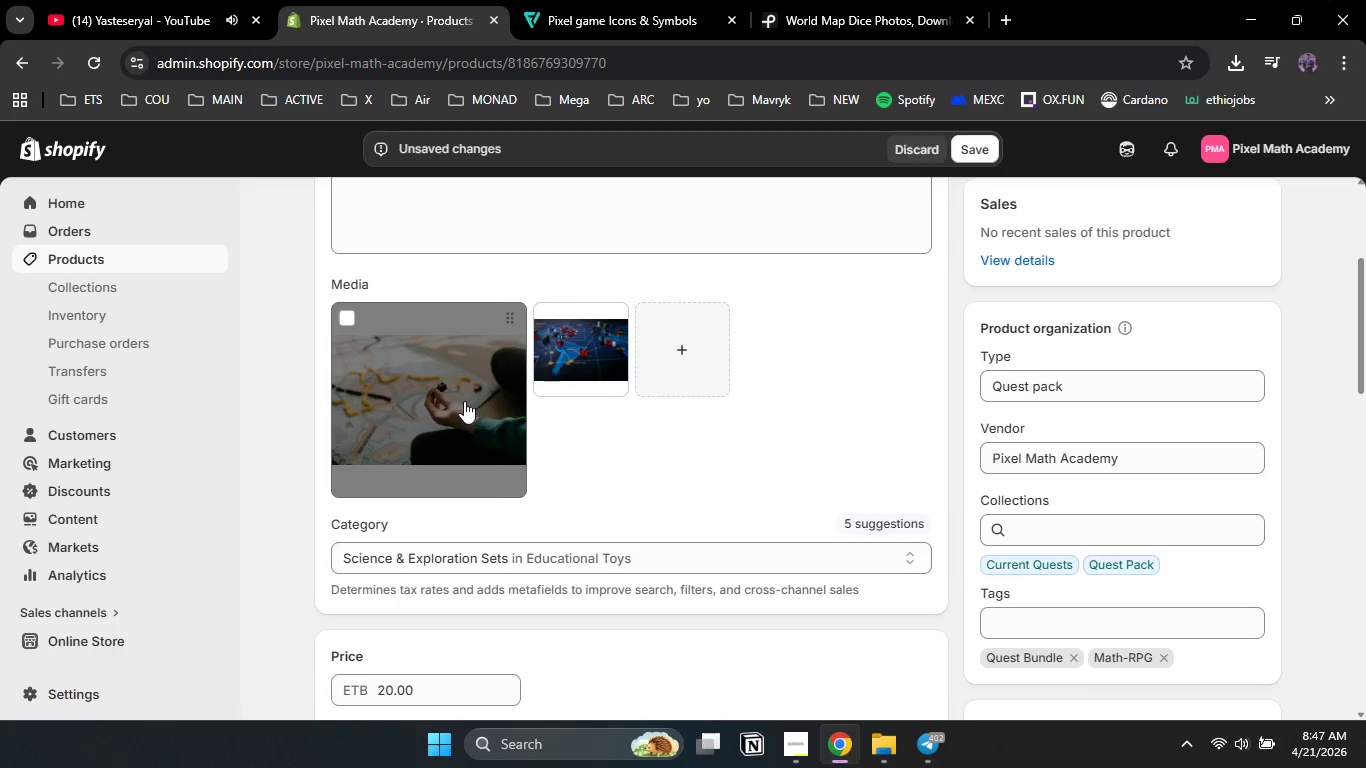 
mouse_move([1214, 444])
 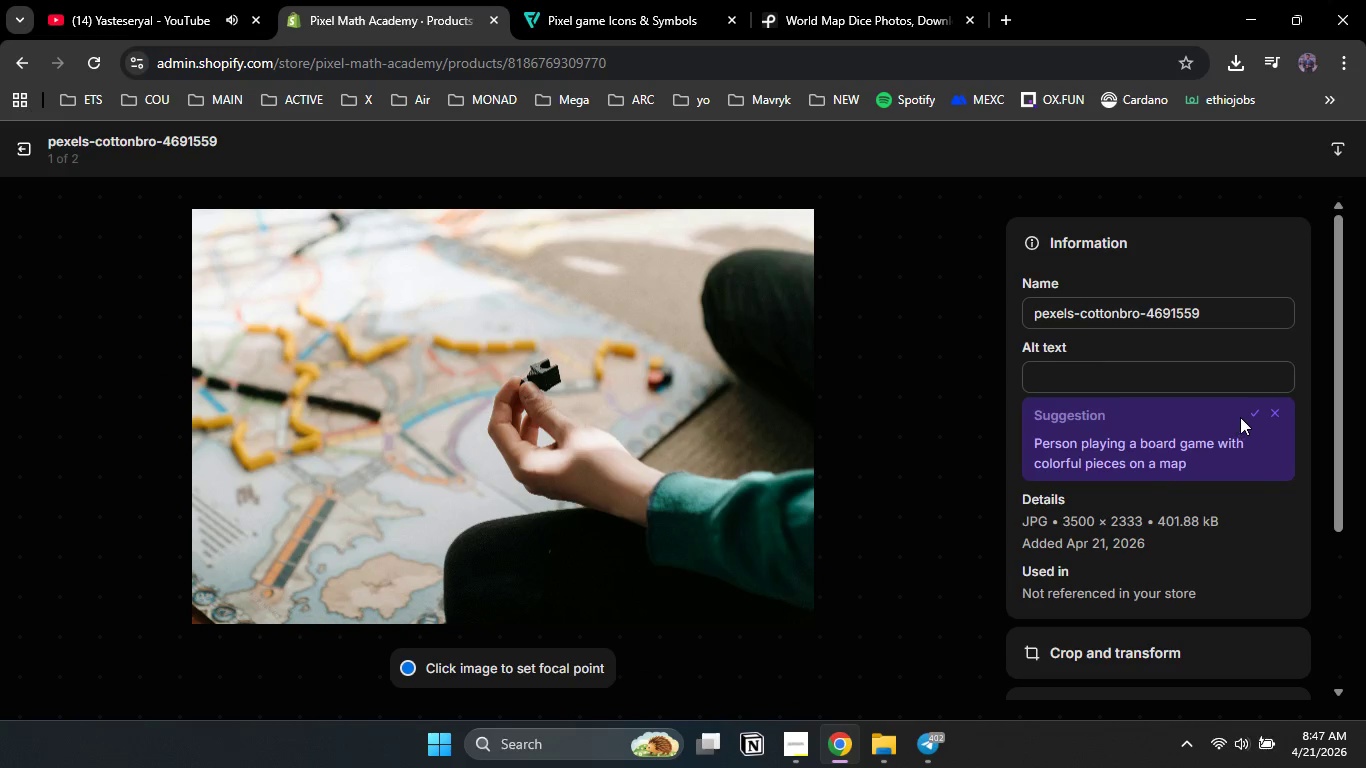 
left_click([1252, 416])
 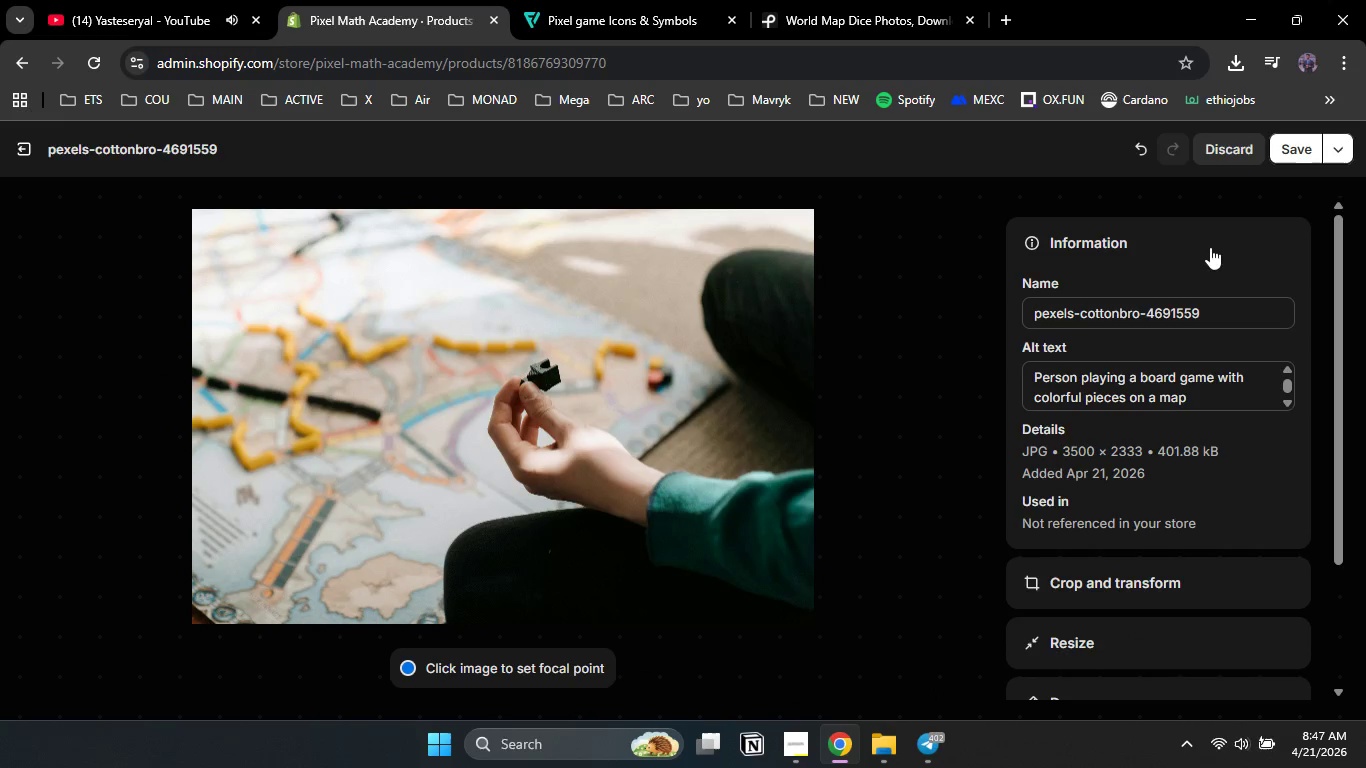 
left_click([1297, 152])
 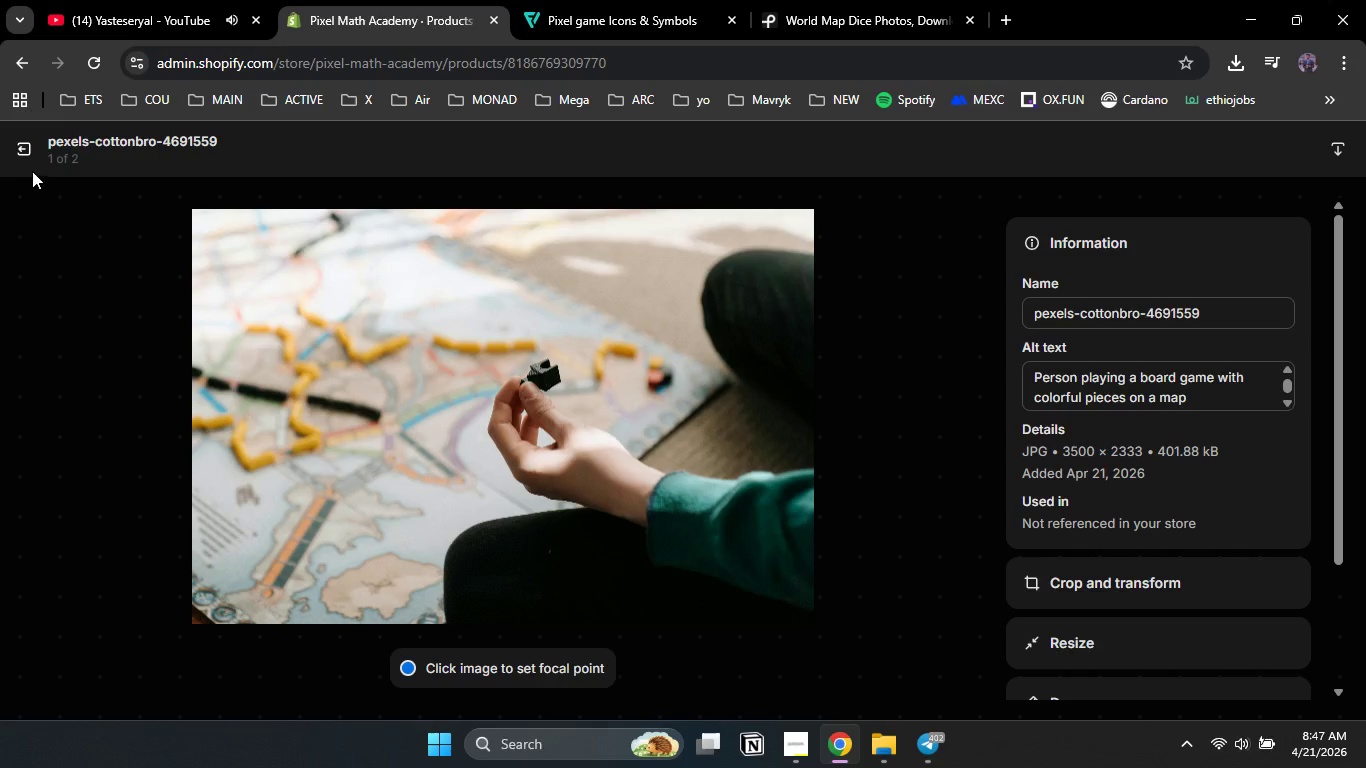 
left_click([20, 157])
 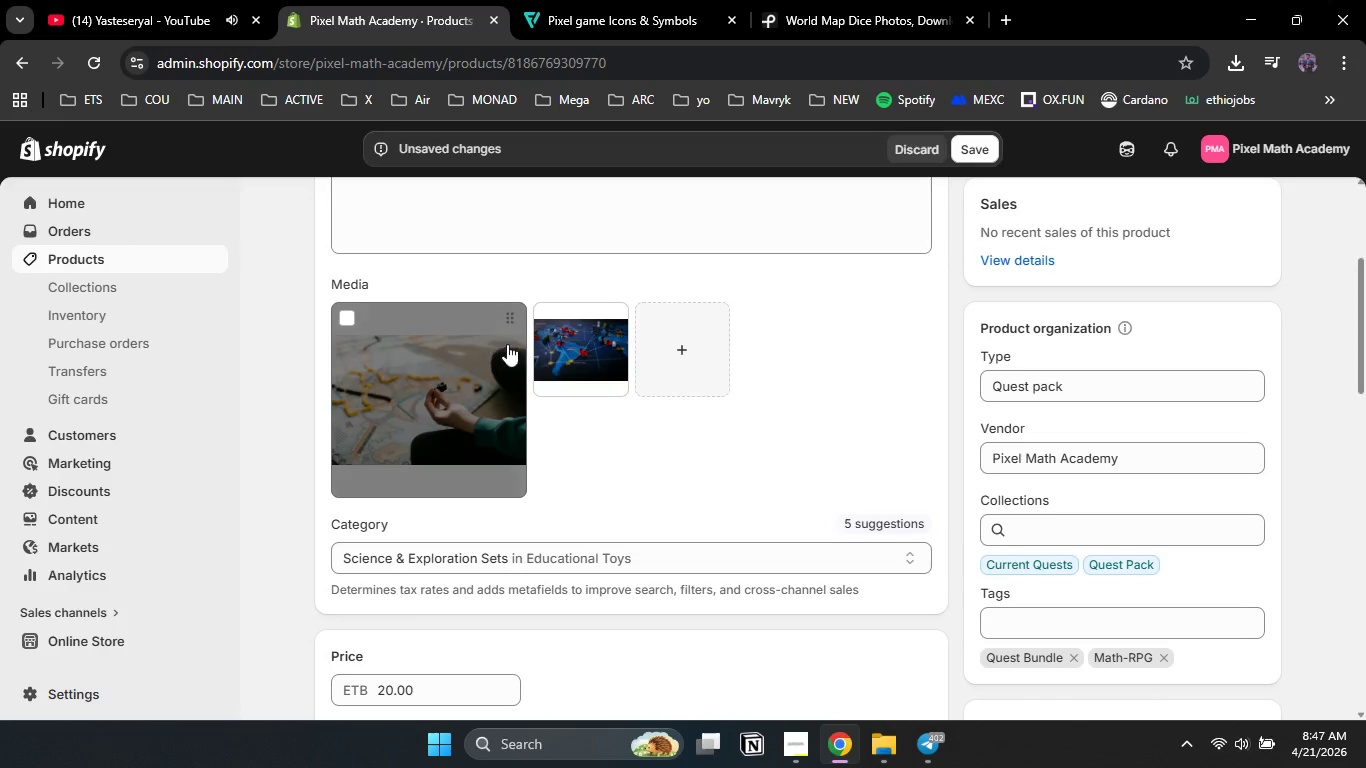 
left_click([566, 348])
 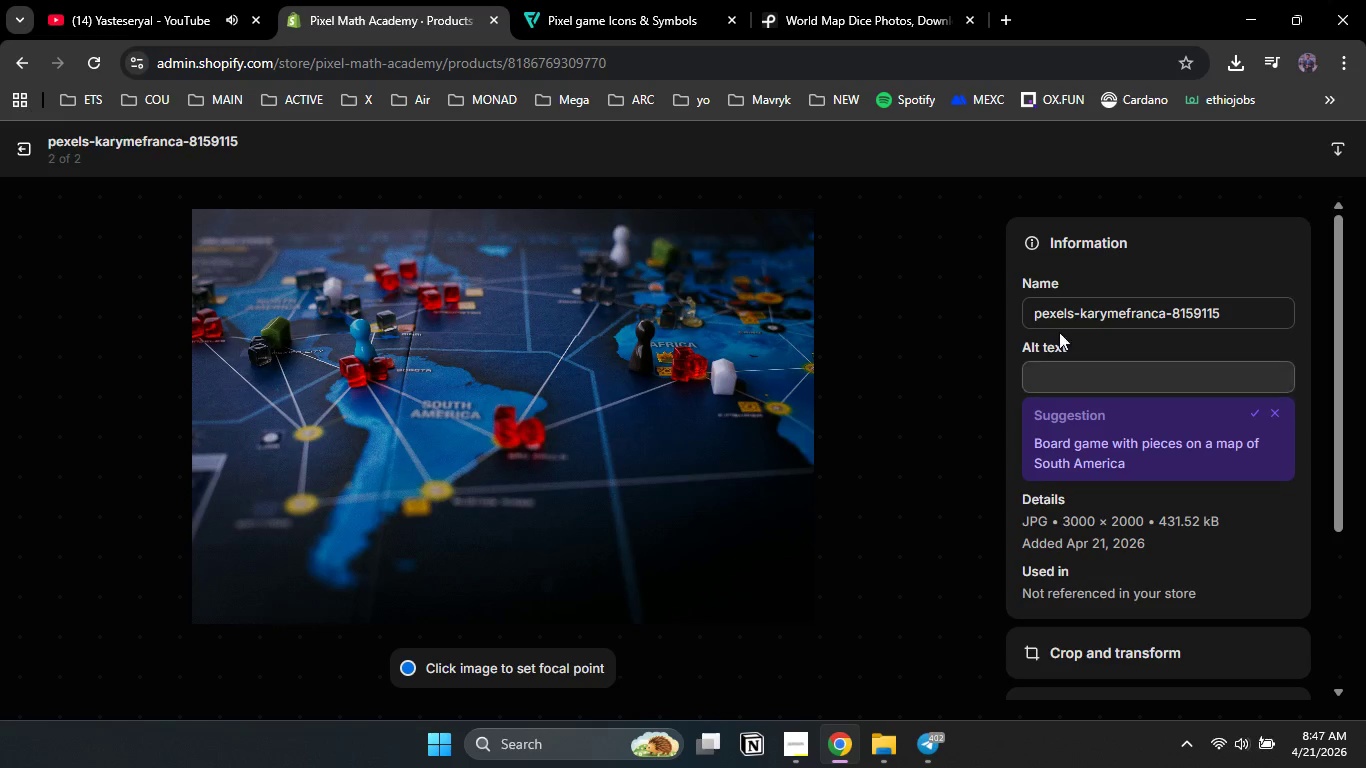 
wait(5.08)
 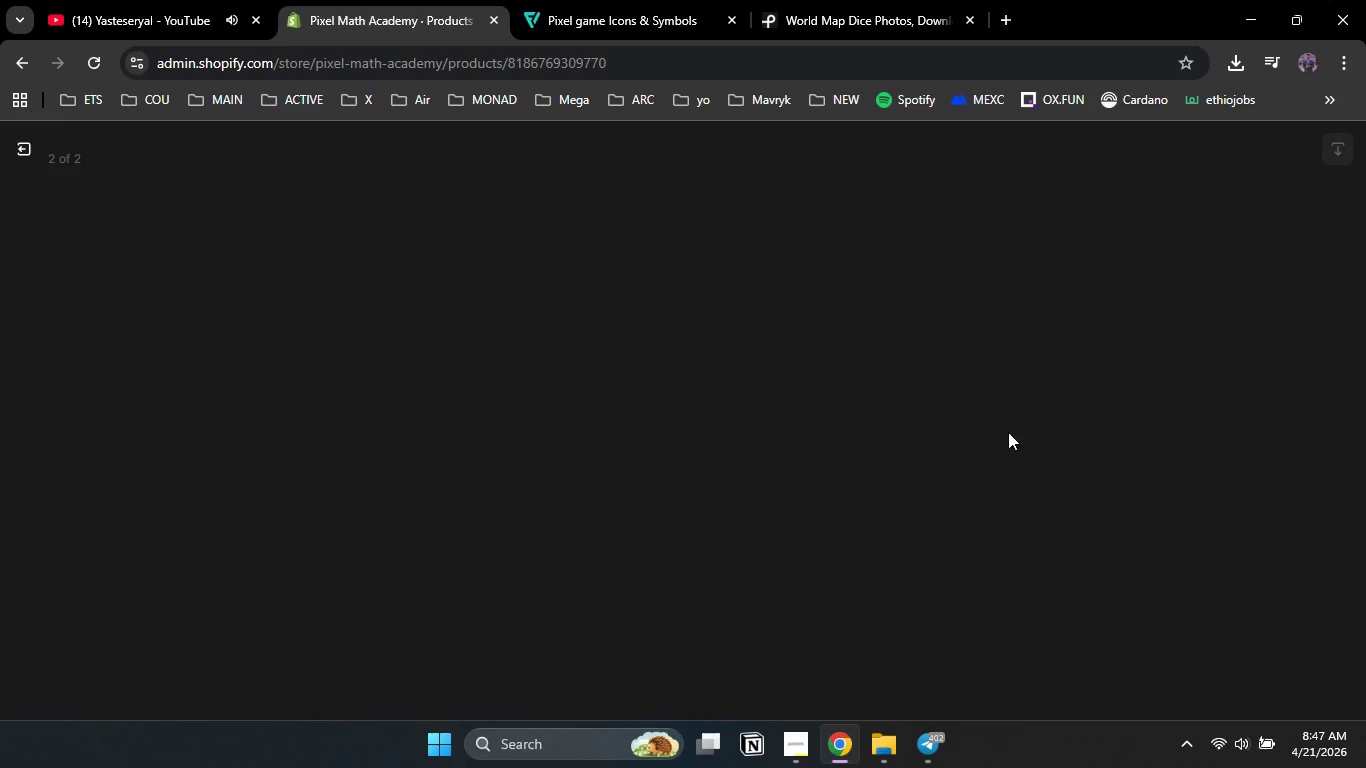 
left_click([1248, 412])
 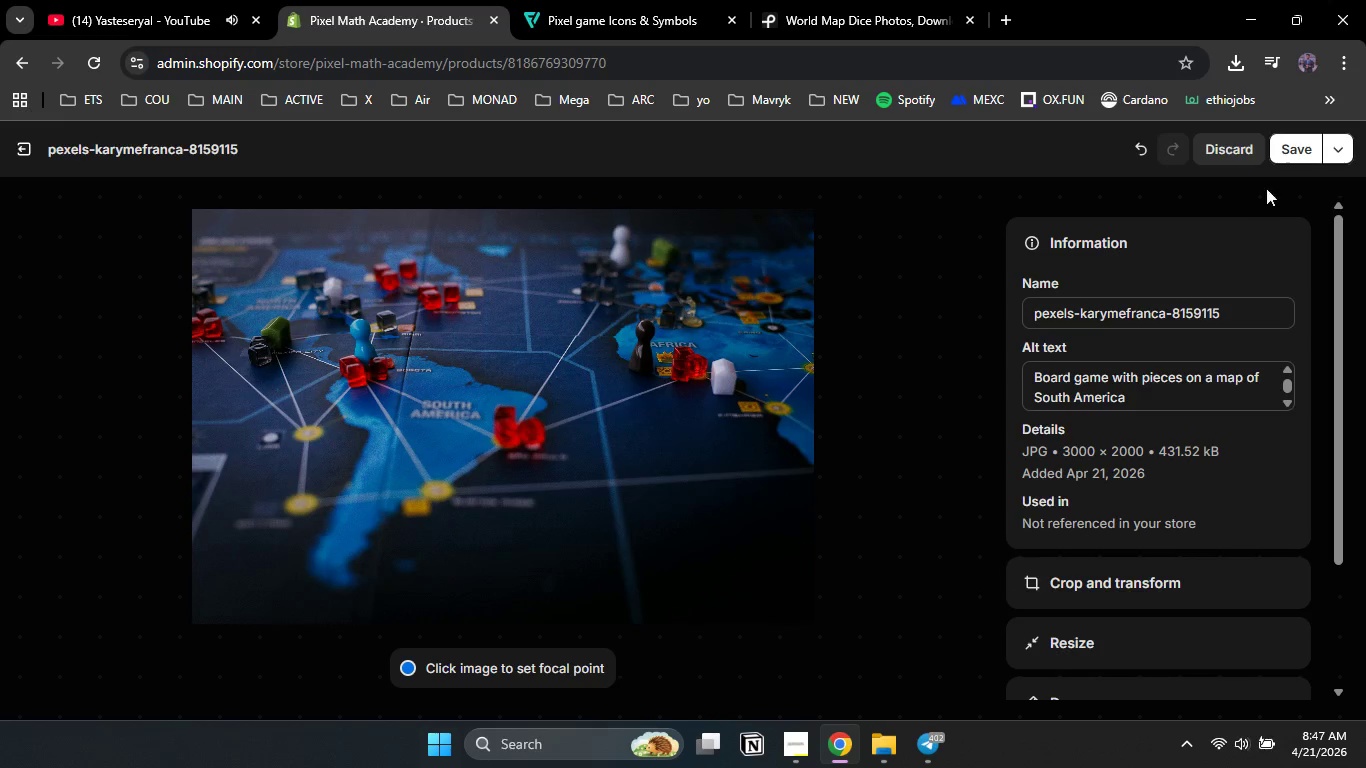 
left_click([1285, 158])
 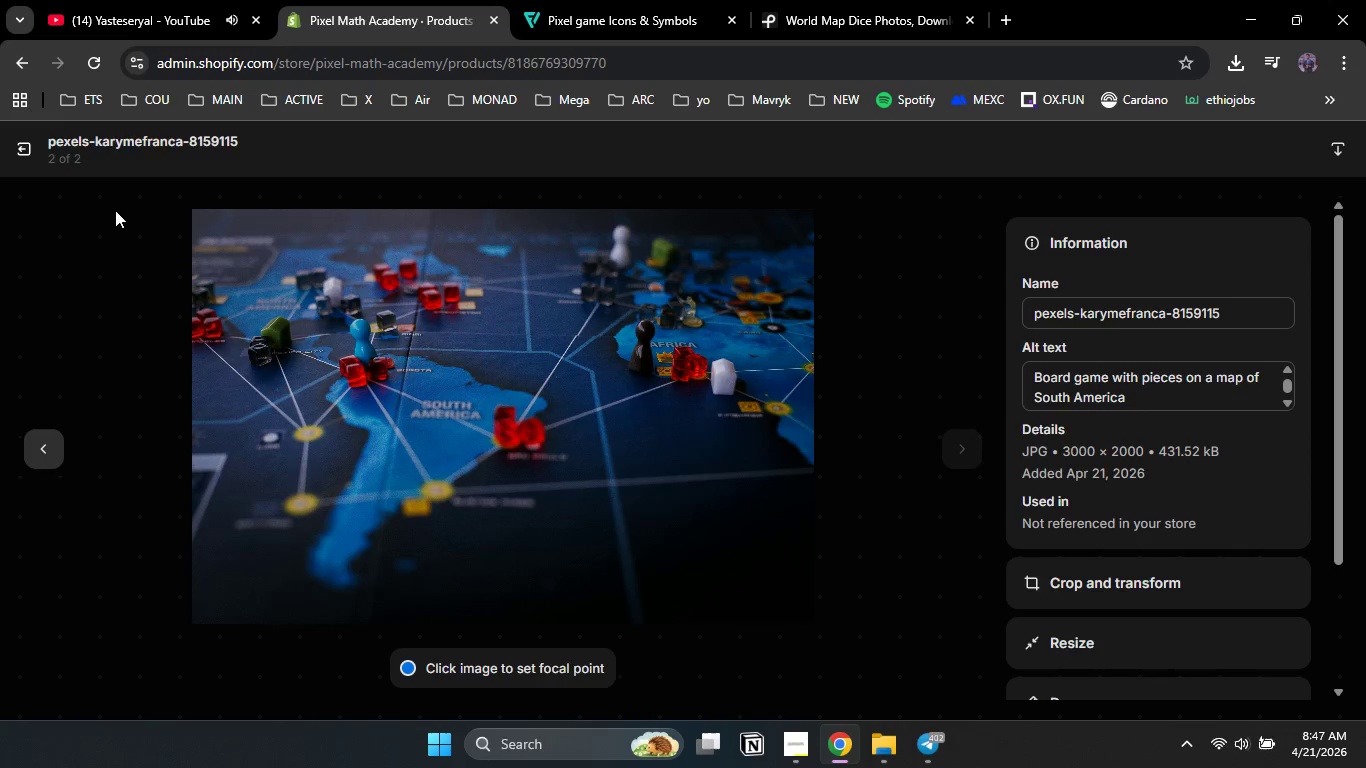 
left_click([23, 147])
 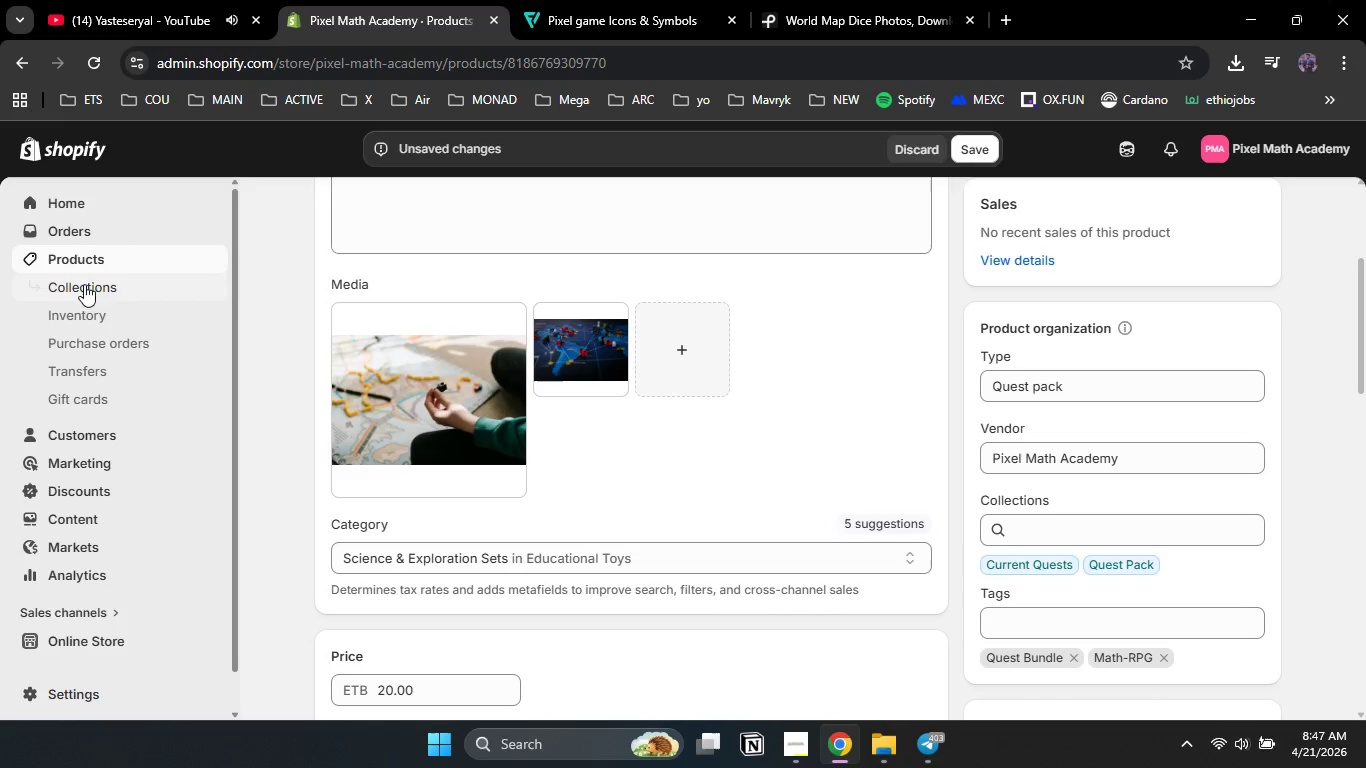 
left_click([83, 263])
 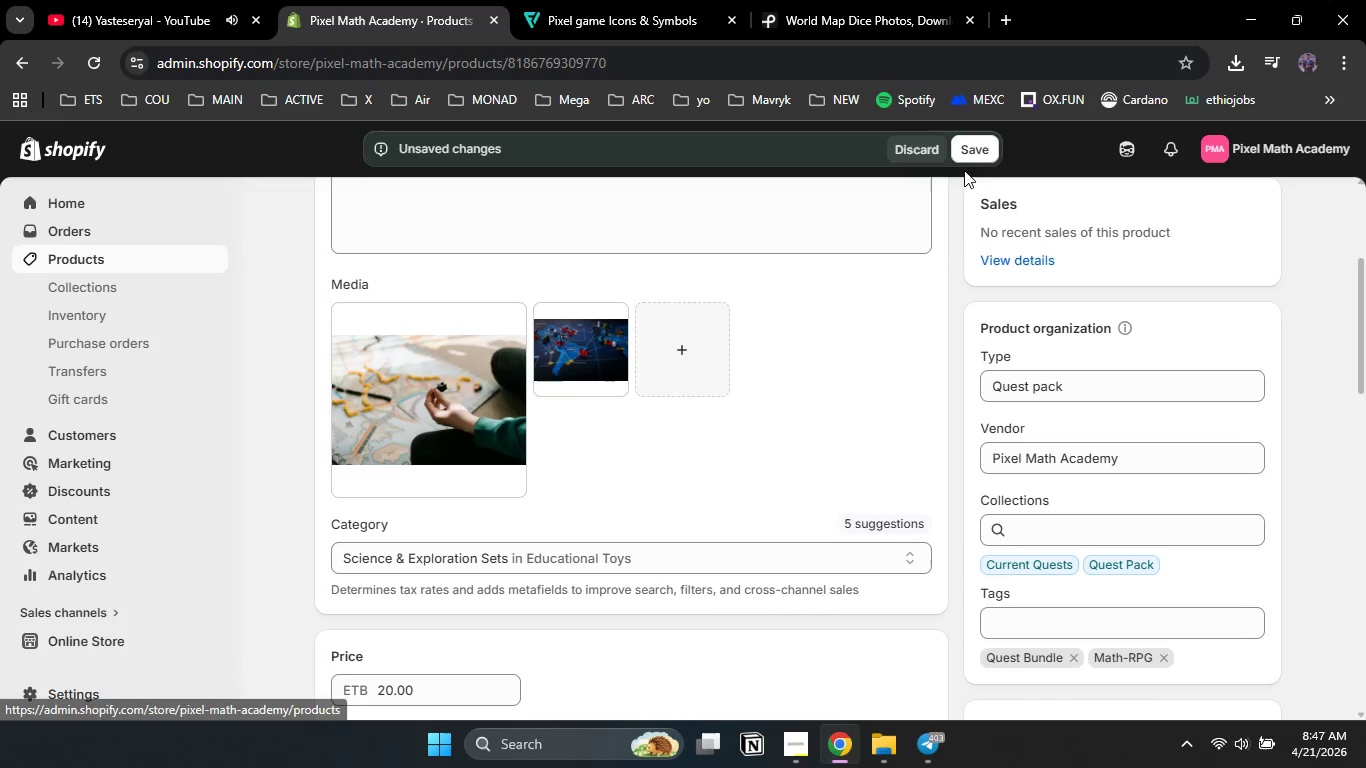 
left_click([977, 152])
 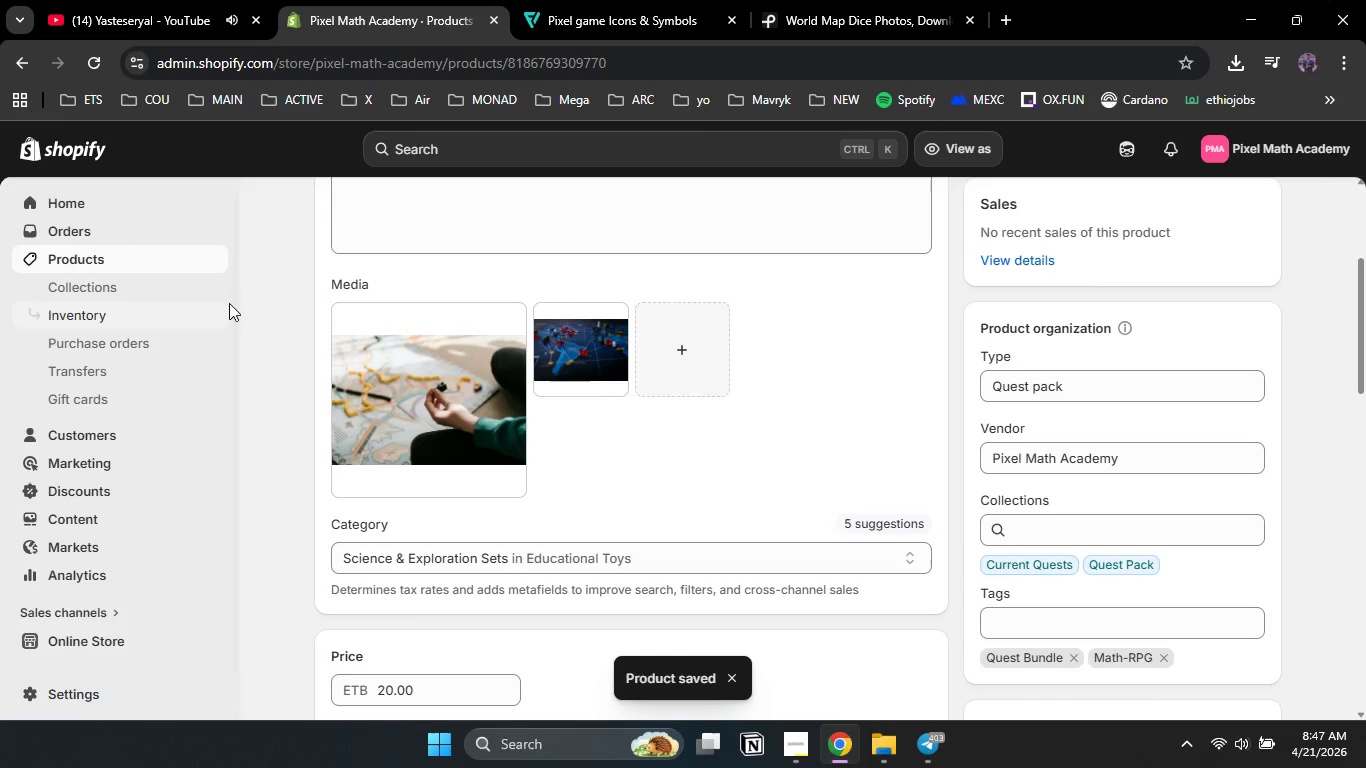 
wait(9.97)
 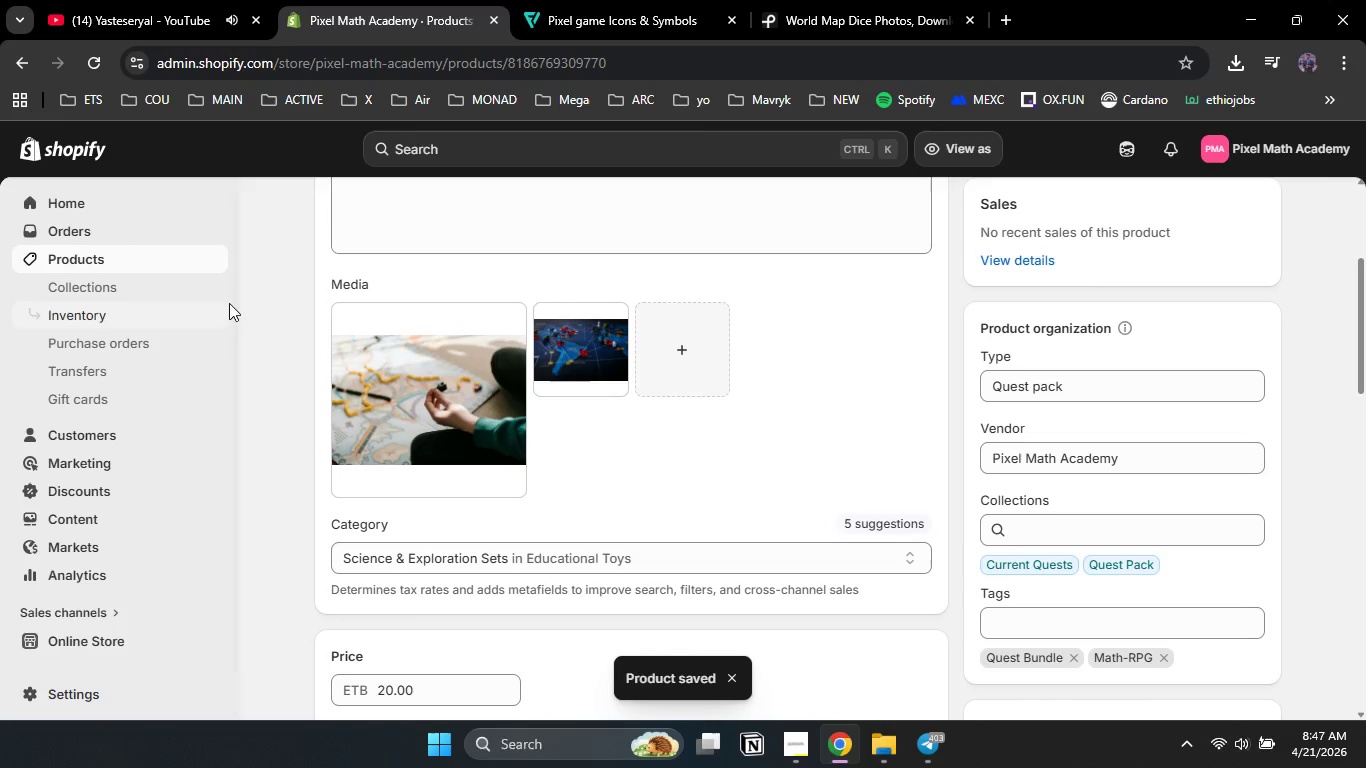 
left_click([102, 262])
 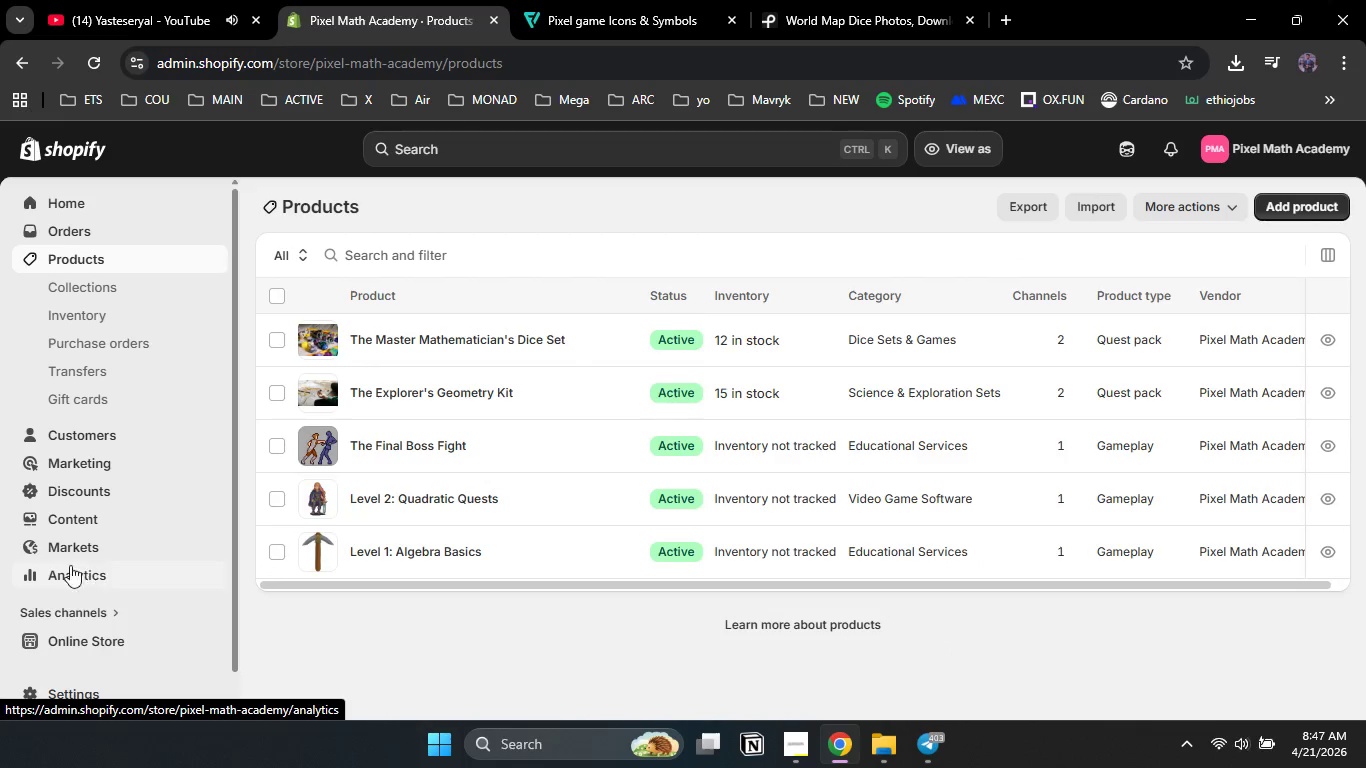 
left_click([75, 519])
 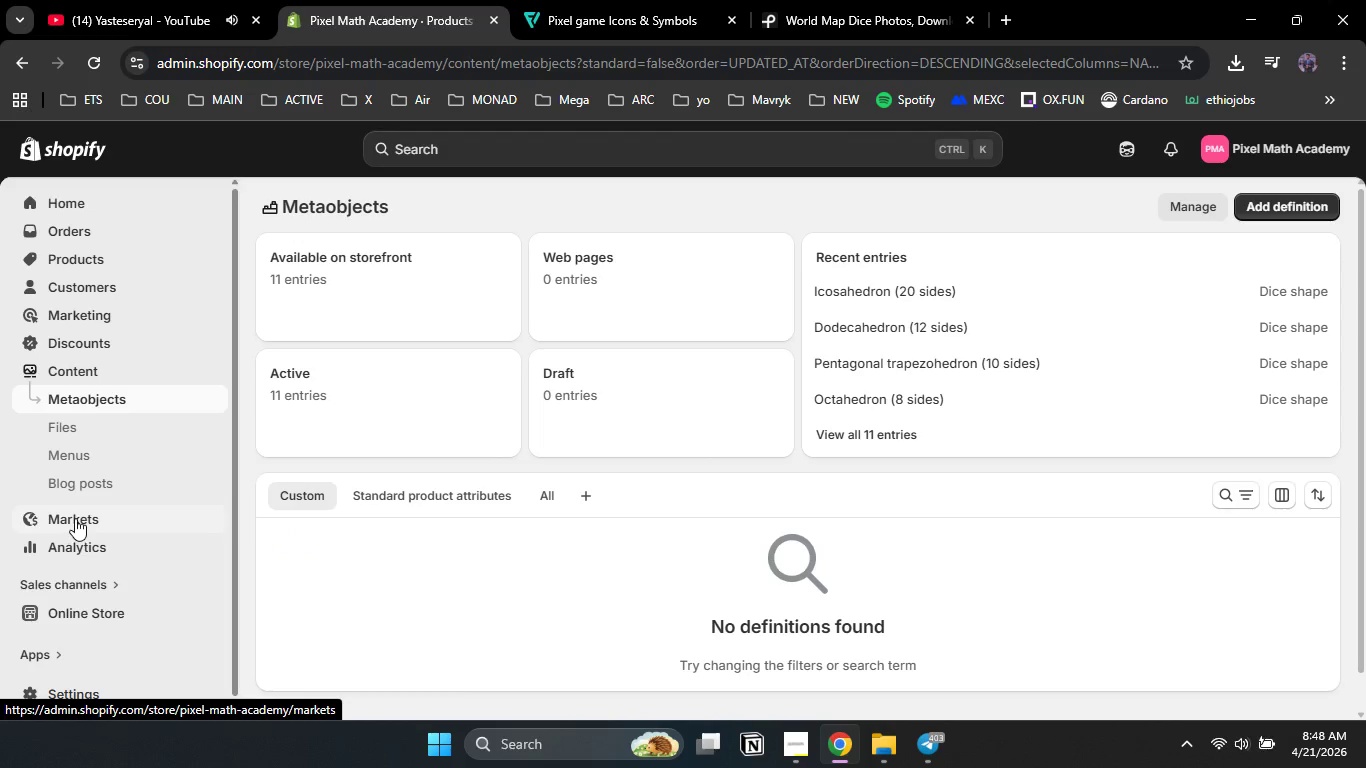 
wait(5.05)
 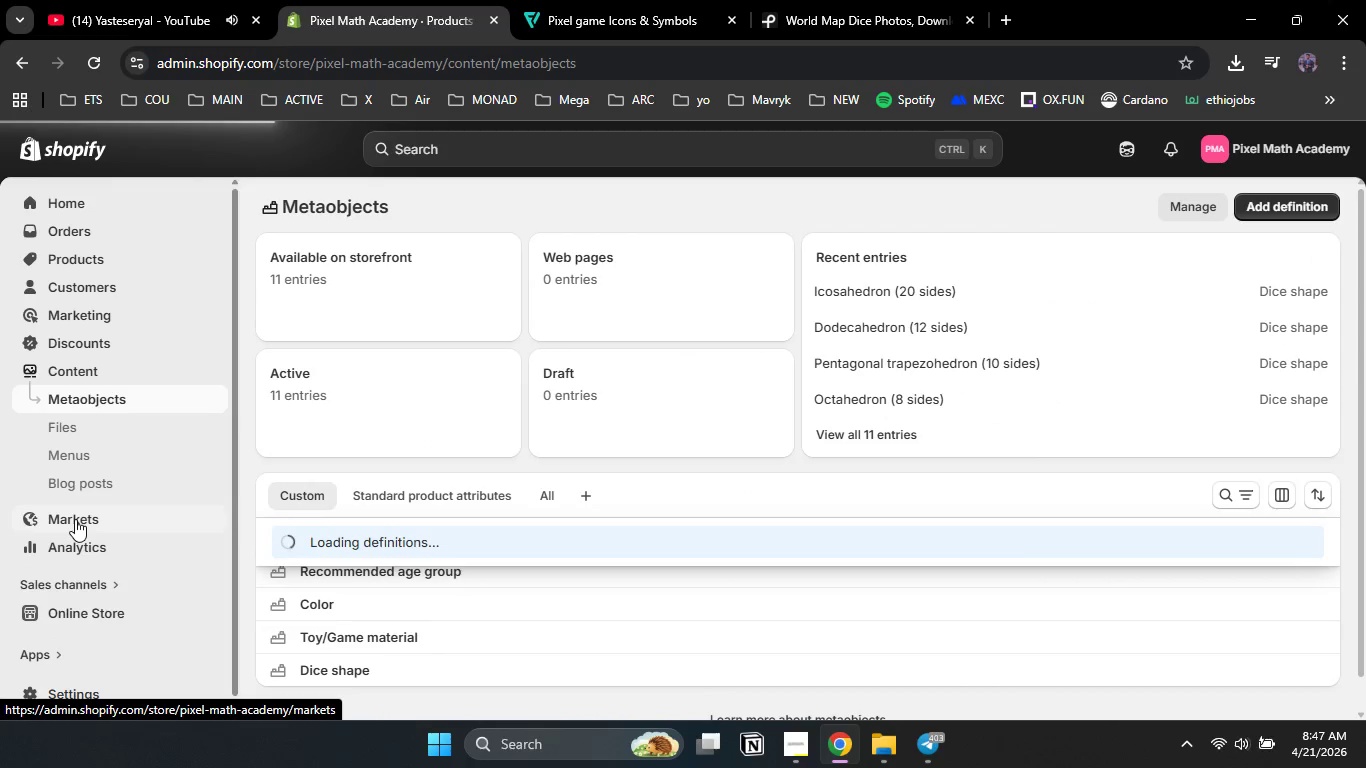 
left_click_drag(start_coordinate=[232, 509], to_coordinate=[230, 406])
 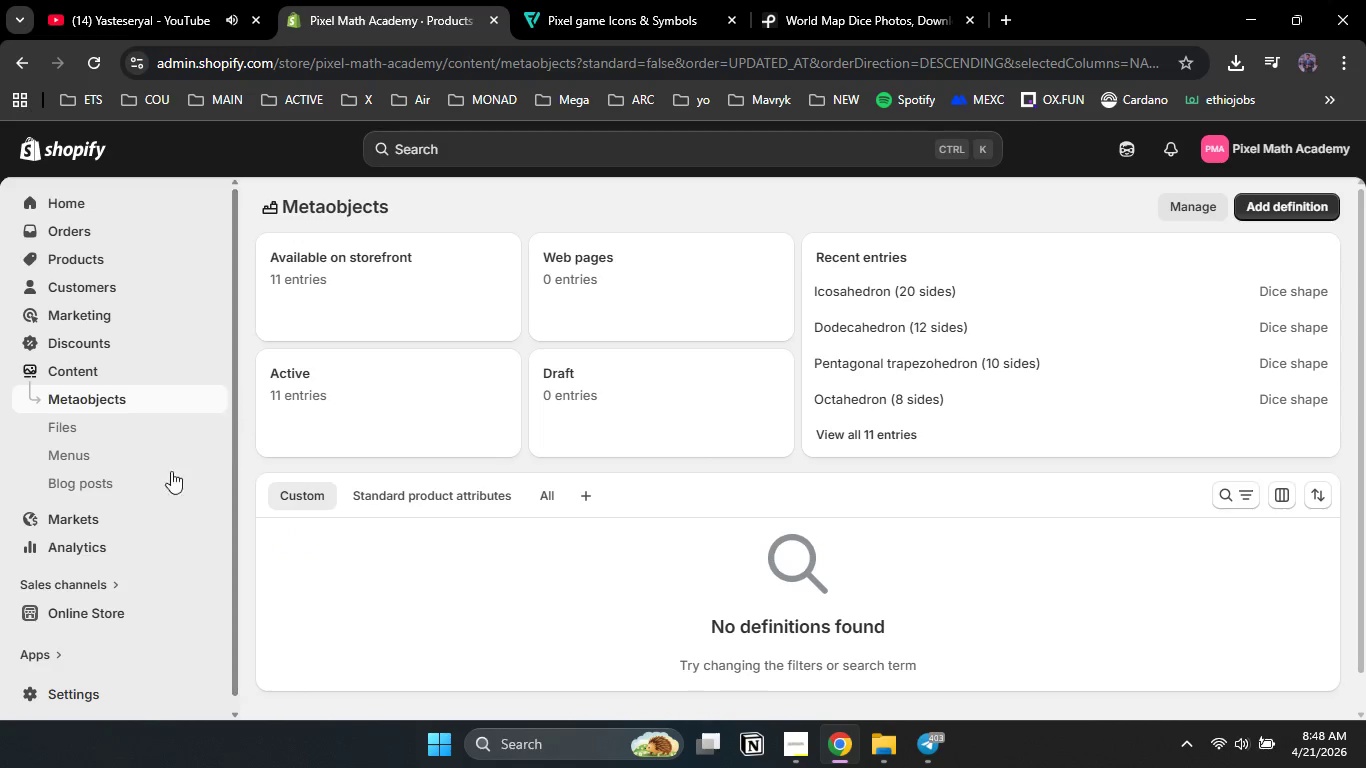 
left_click([114, 604])
 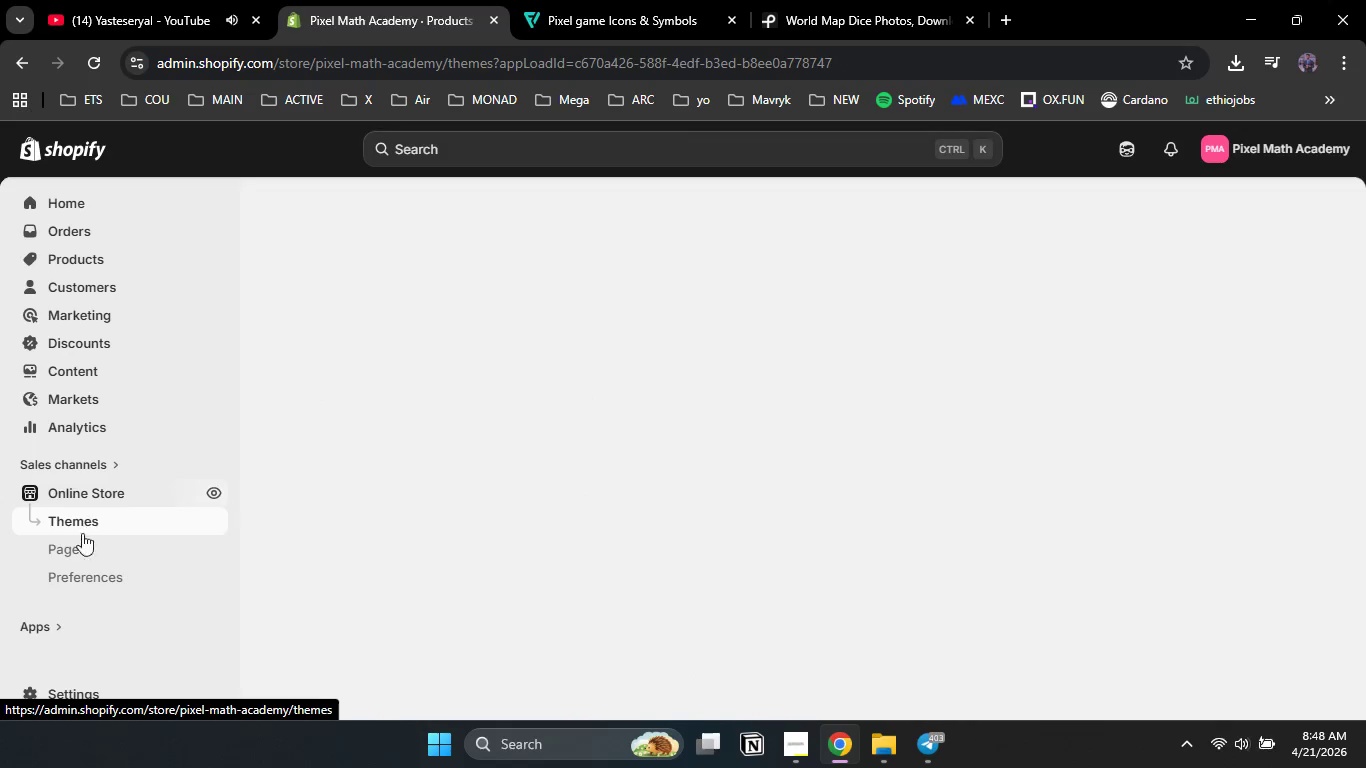 
left_click([74, 558])
 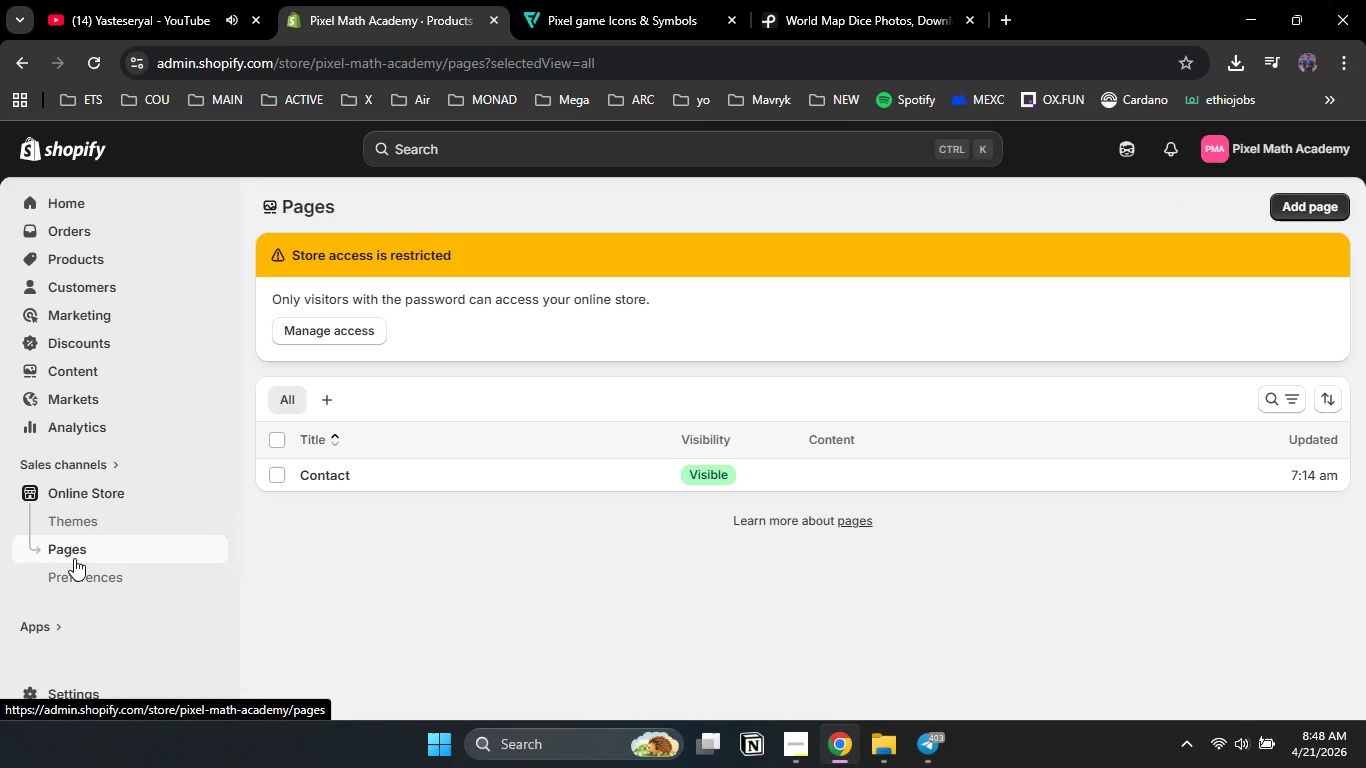 
wait(7.75)
 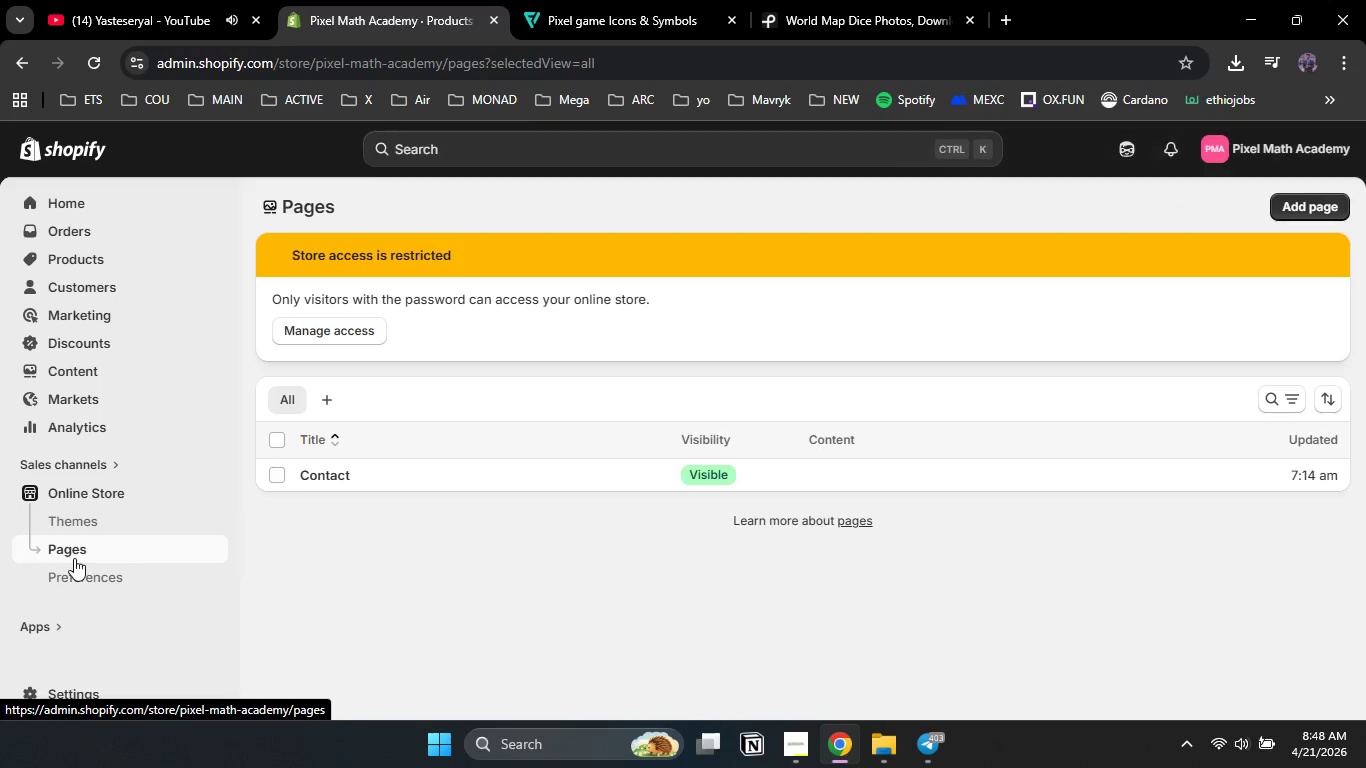 
left_click([1329, 205])
 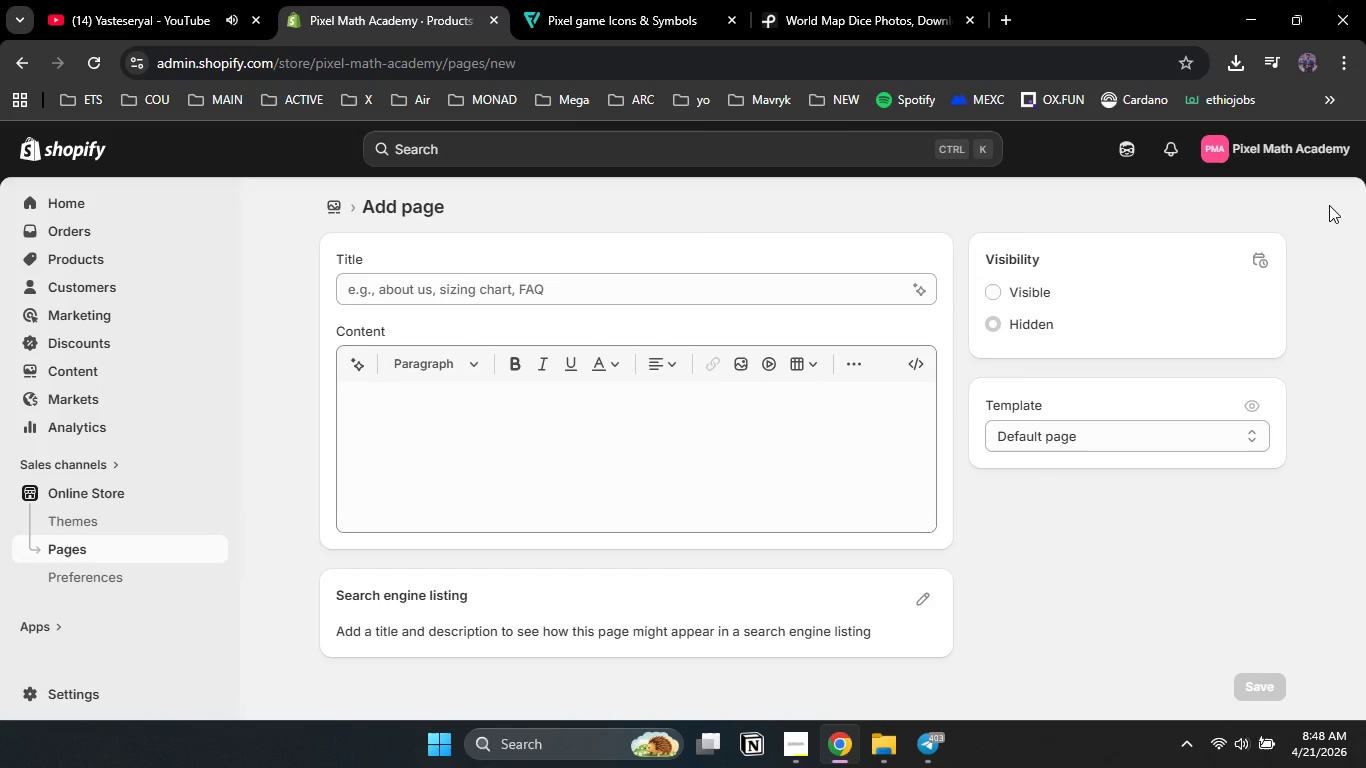 
wait(10.06)
 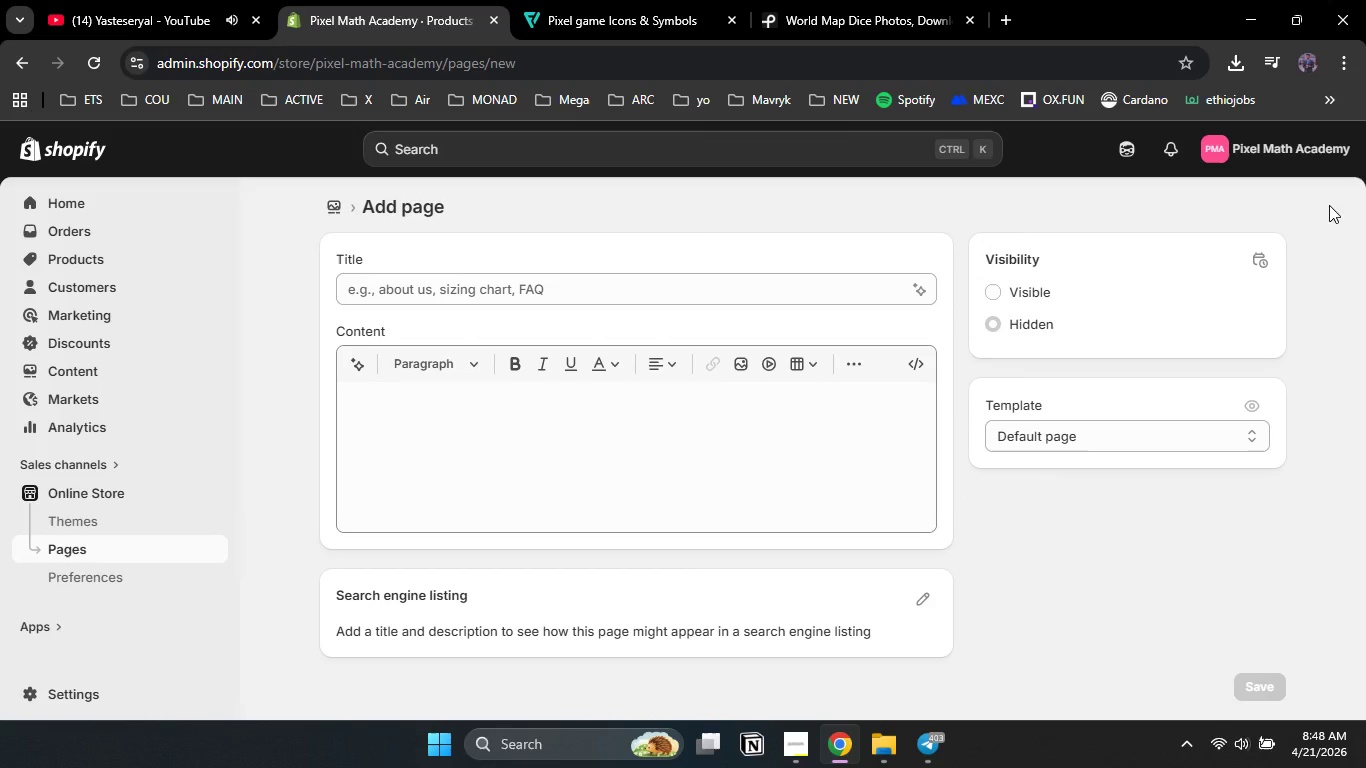 
left_click([600, 286])
 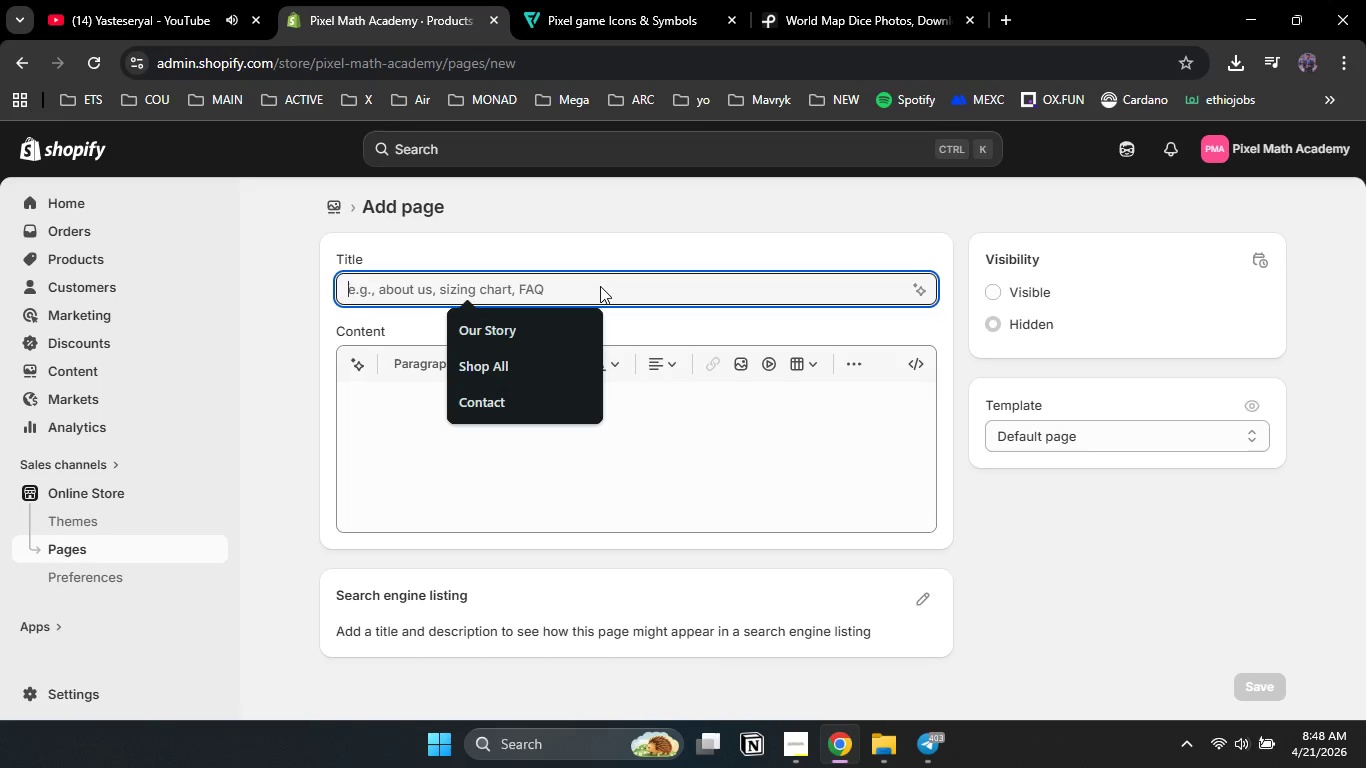 
type(Hoe)
key(Backspace)
type(w It Works)
 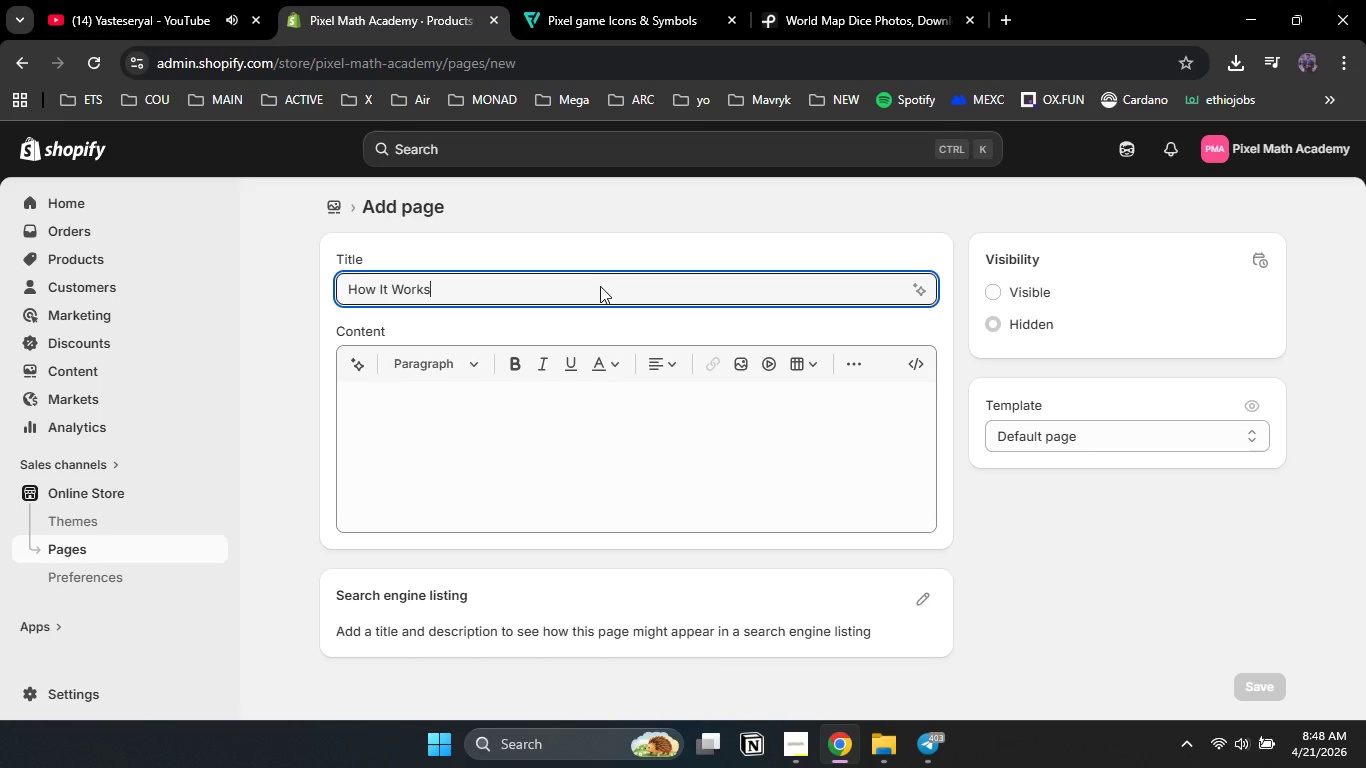 
left_click([494, 464])
 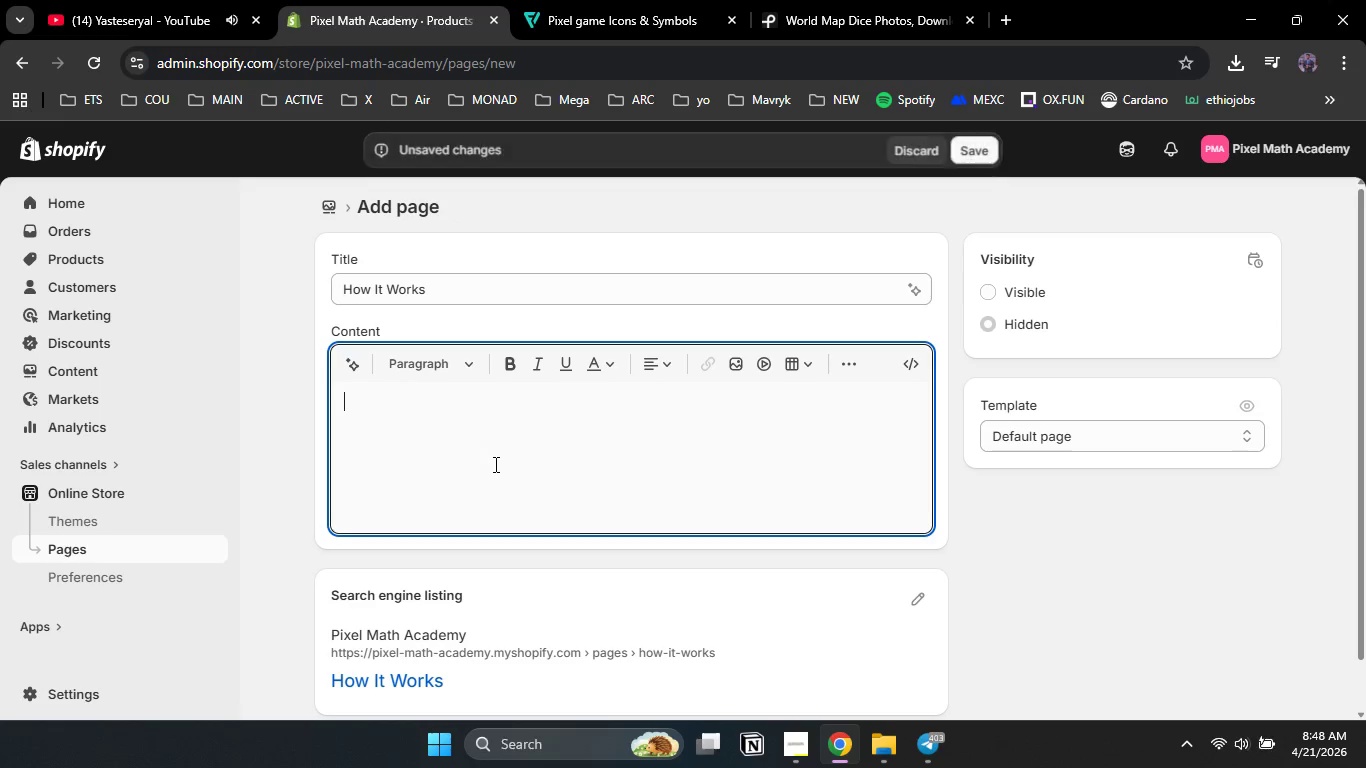 
type(Tis oage )
key(Backspace)
key(Backspace)
key(Backspace)
key(Backspace)
key(Backspace)
key(Backspace)
key(Backspace)
key(Backspace)
type(his page explains th )
key(Backspace)
type(e "Pixel Math" gamifief)
key(Backspace)
type(d tur)
key(Backspace)
type(torinf)
key(Backspace)
type(g process to help th)
key(Backspace)
key(Backspace)
type(students and parents understand how education and RPG mechanics merge.)
 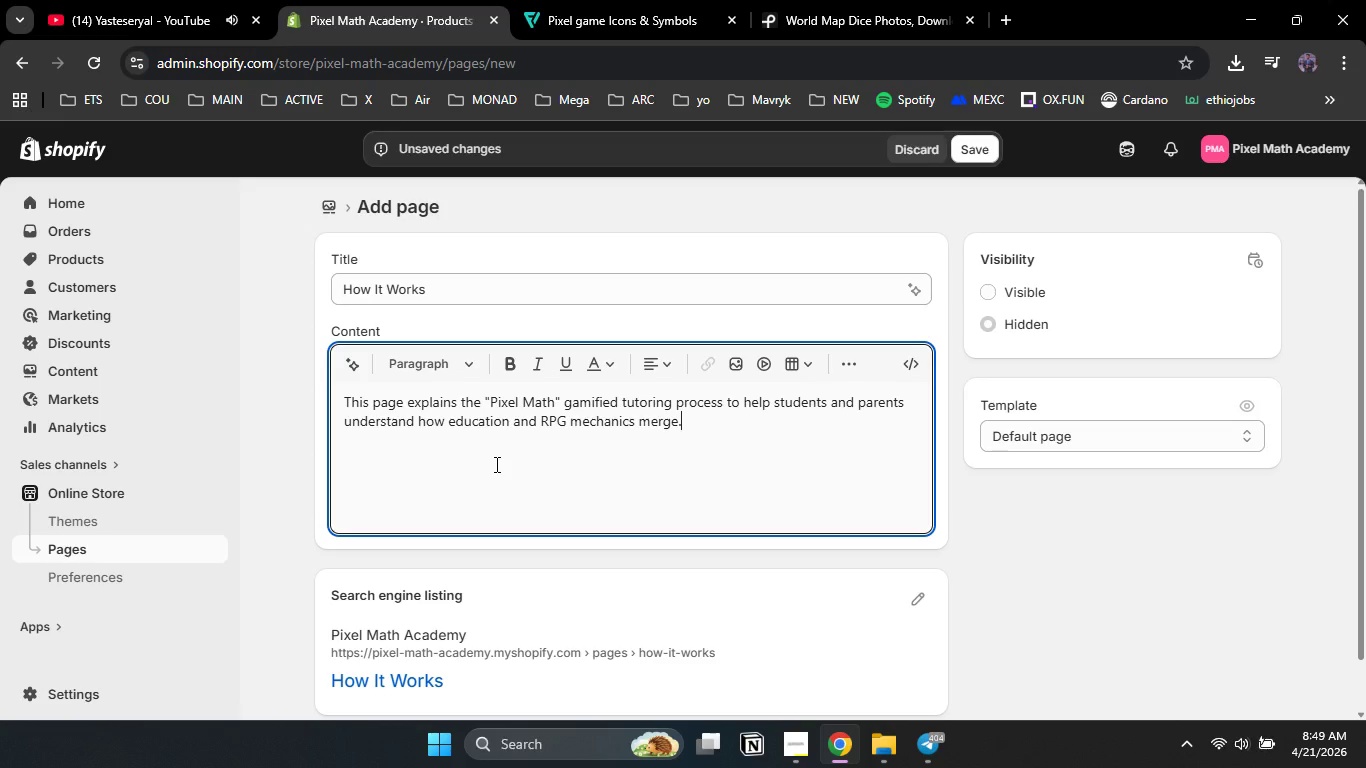 
key(Enter)
 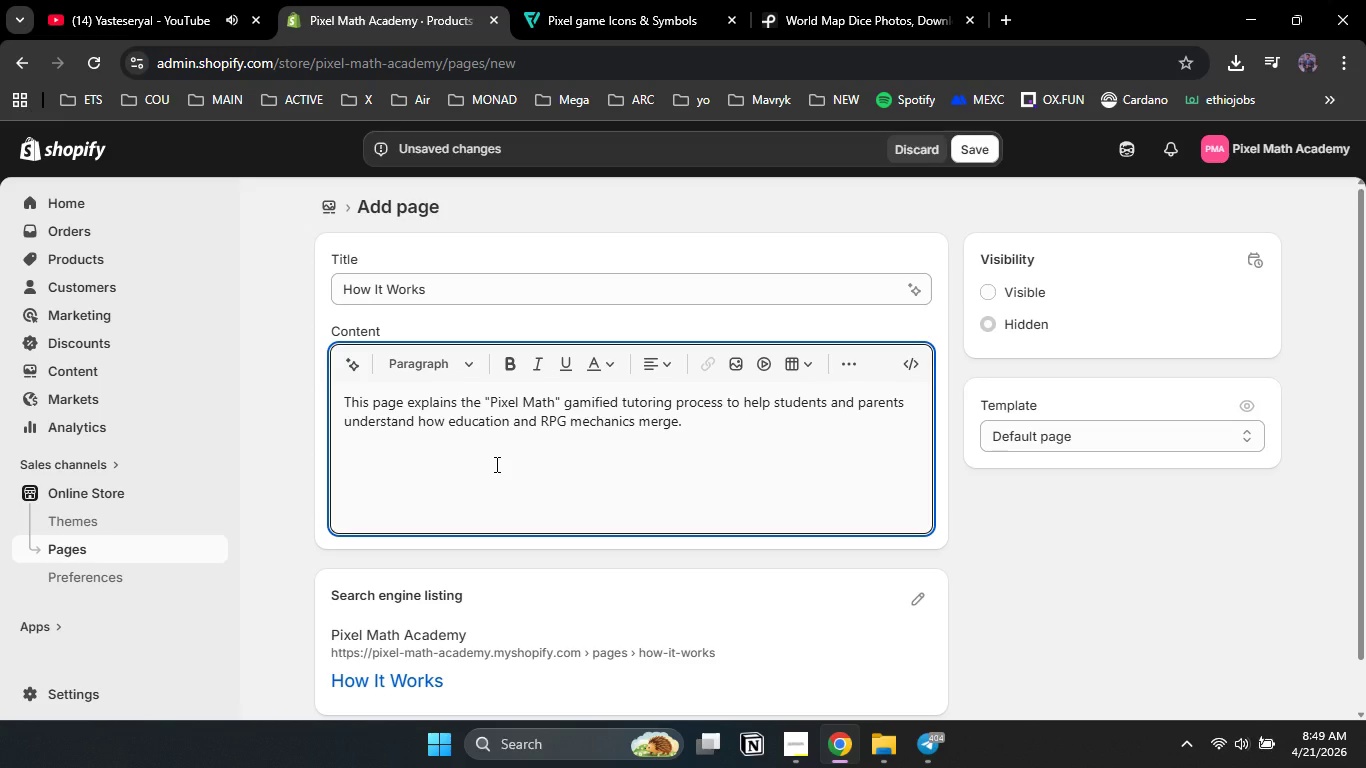 
type(The Quest Begins")
key(Backspace)
type(: students select a "Level' ())
 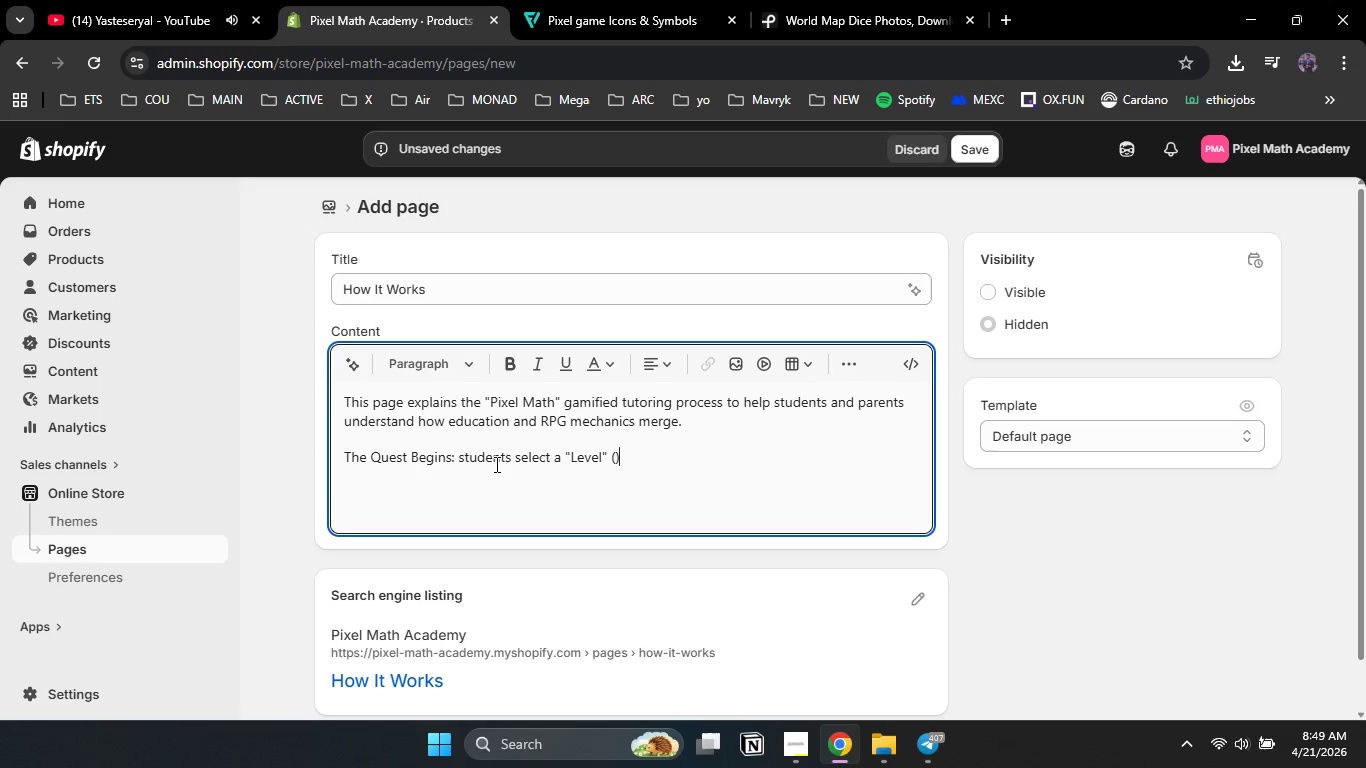 
key(ArrowLeft)
 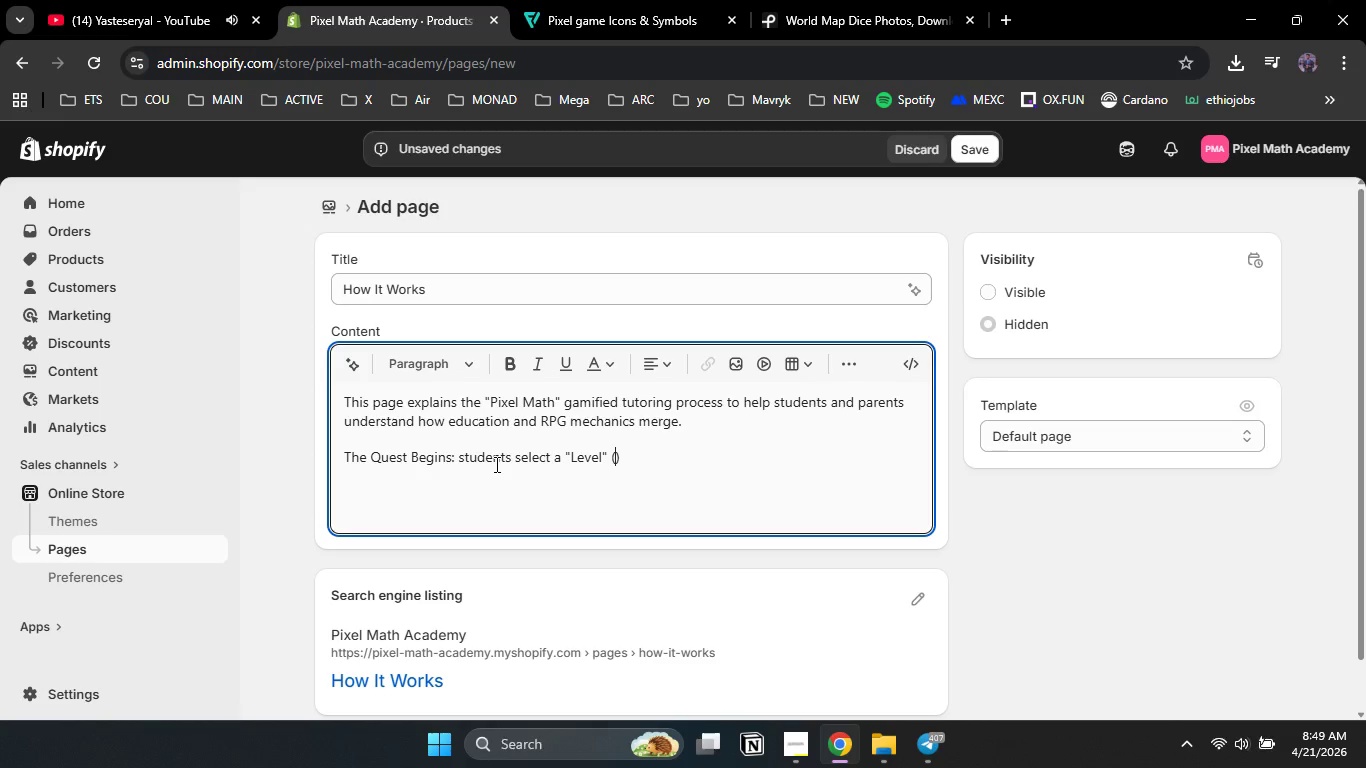 
type(Algebra or Geometry)
 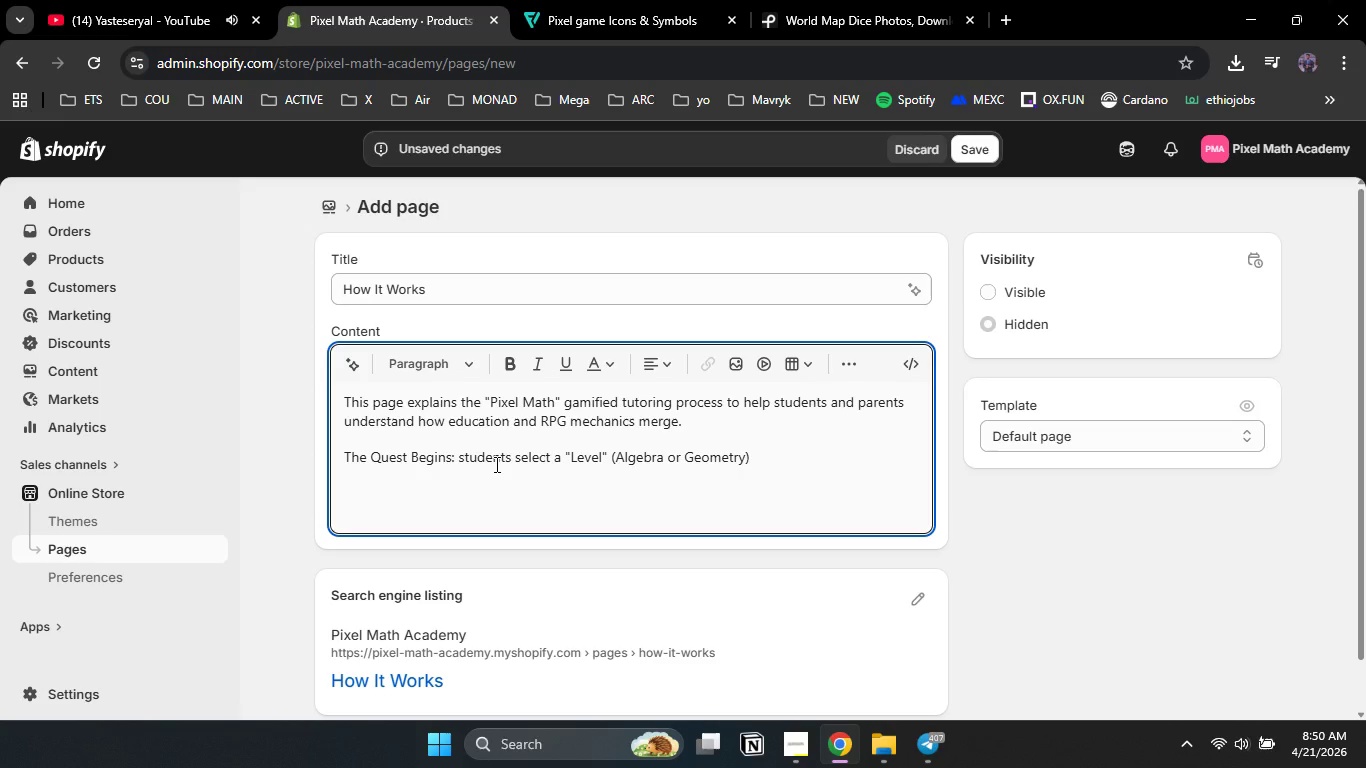 
key(ArrowRight)
 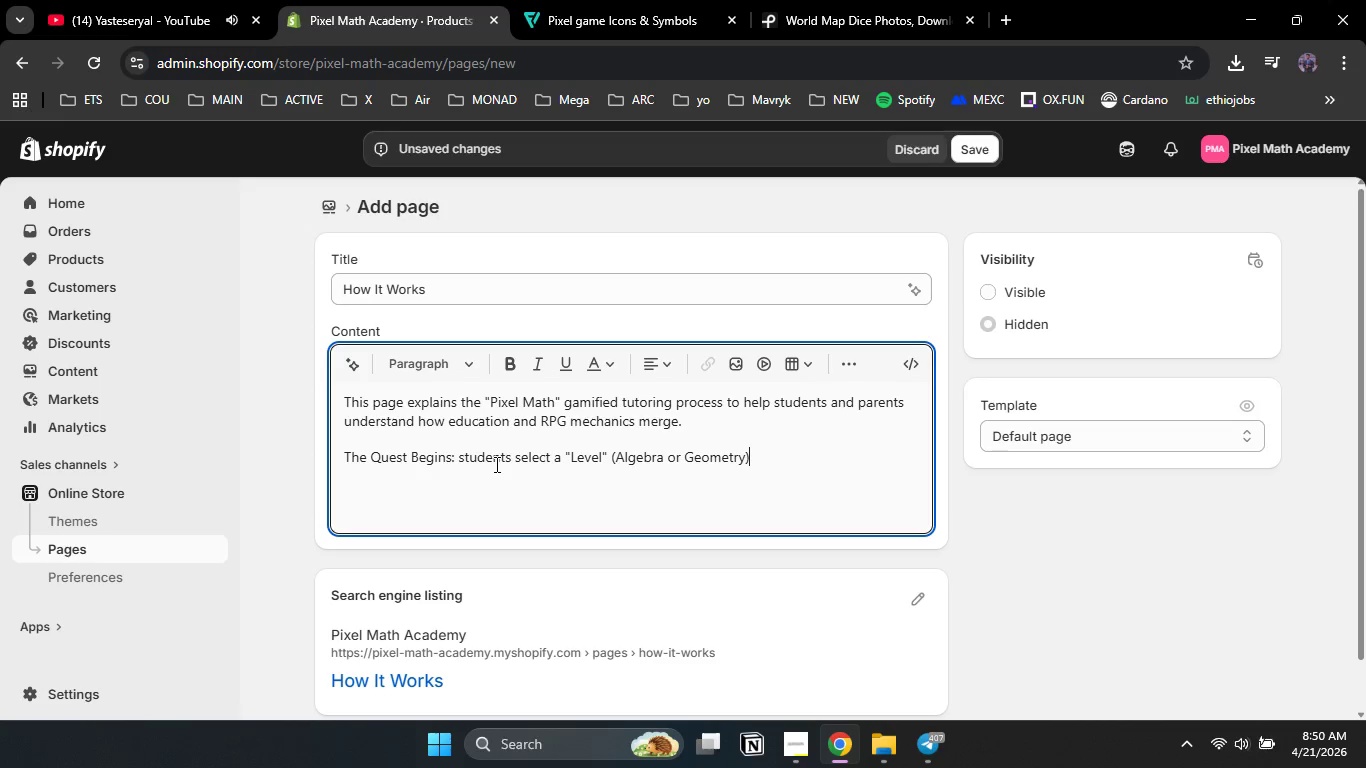 
type( that matches their current academic challenge.)
 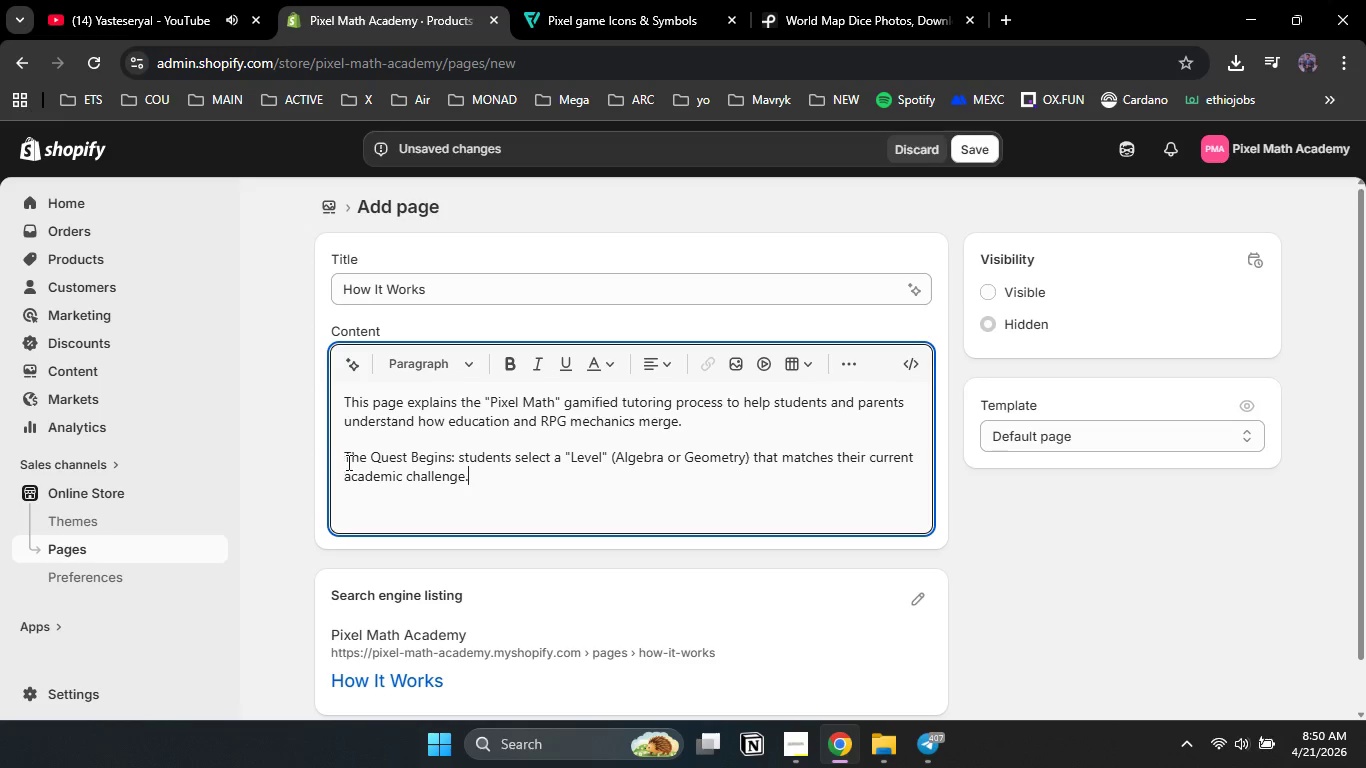 
left_click_drag(start_coordinate=[339, 457], to_coordinate=[432, 456])
 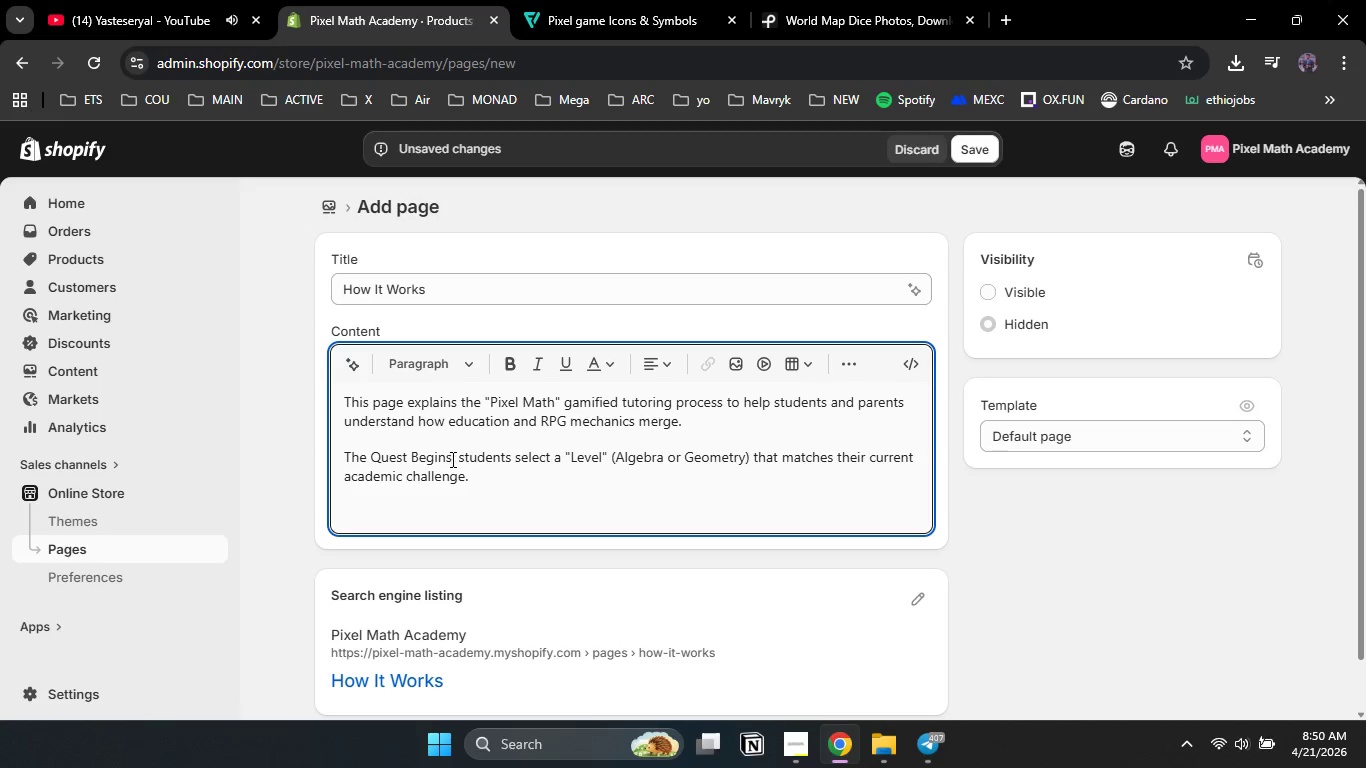 
left_click_drag(start_coordinate=[452, 459], to_coordinate=[341, 457])
 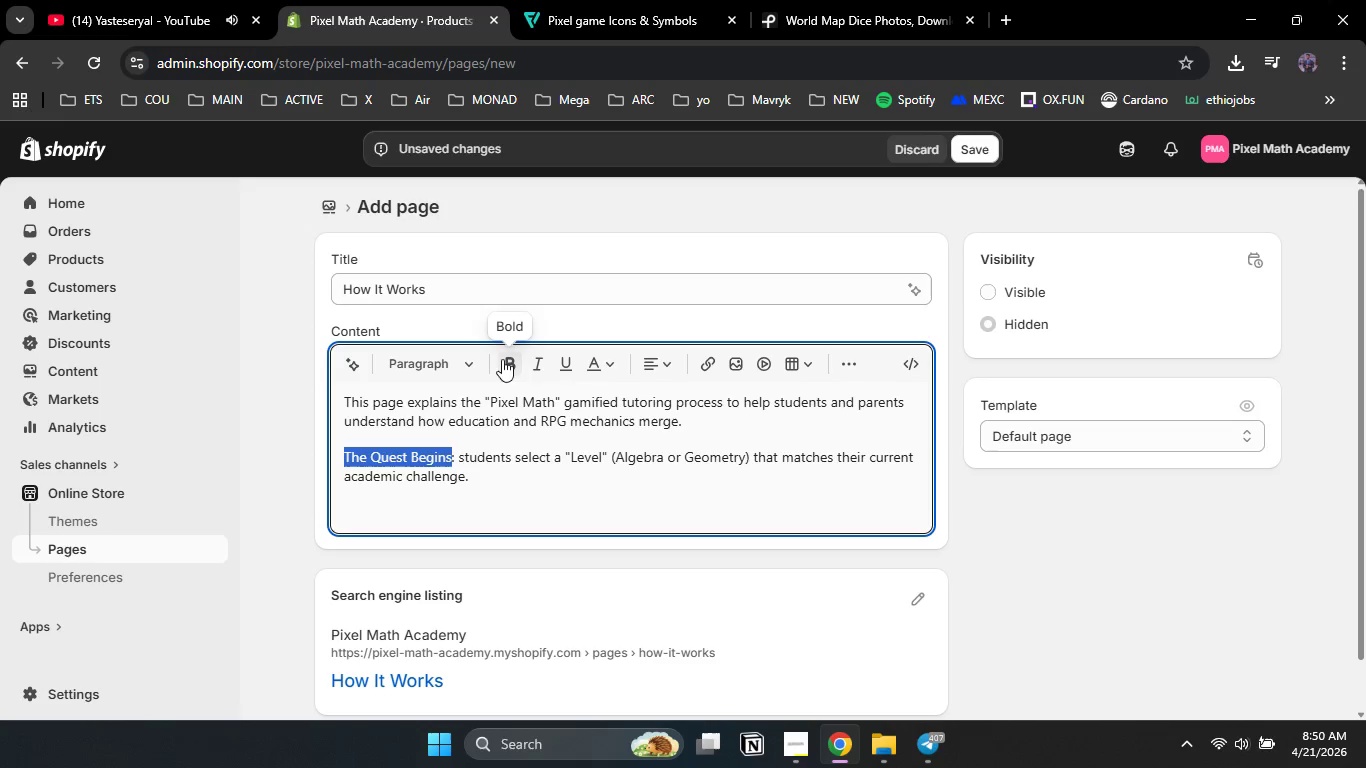 
left_click([504, 359])
 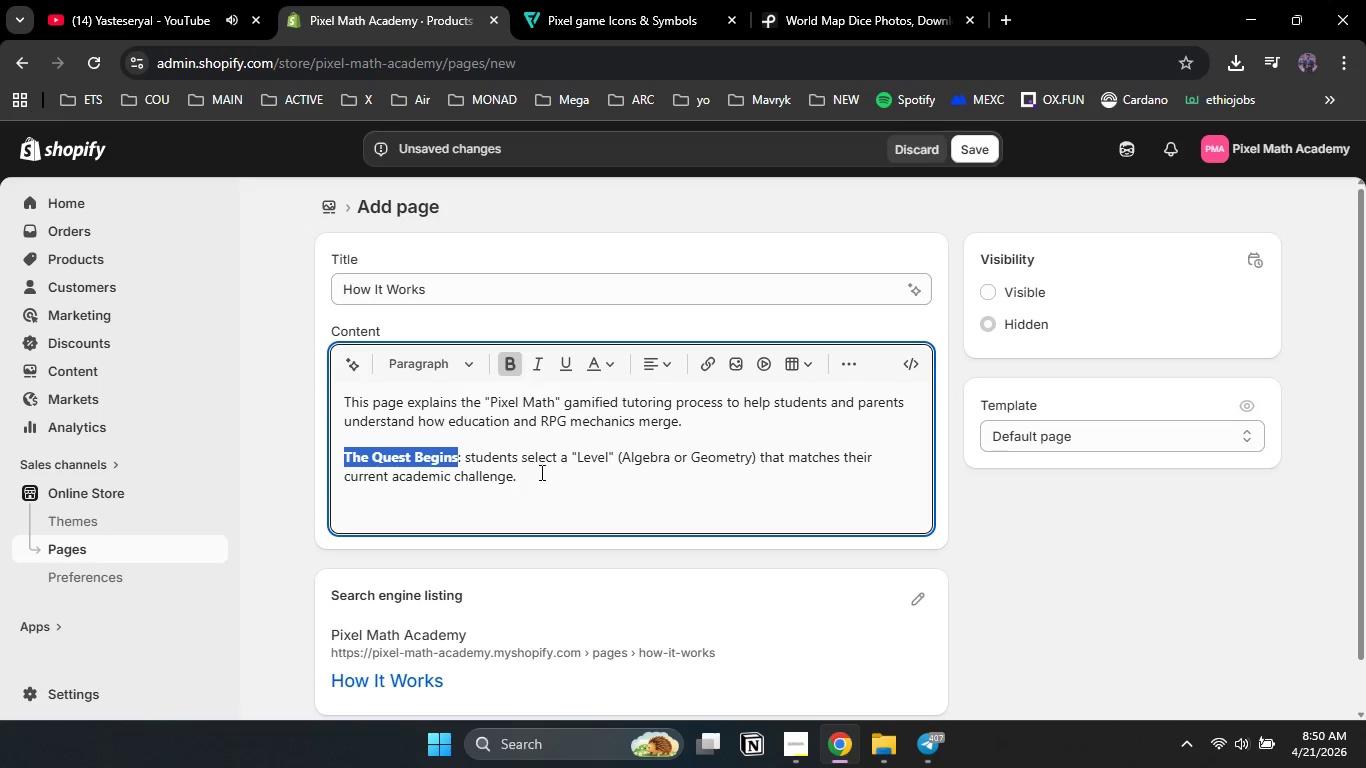 
left_click([540, 472])
 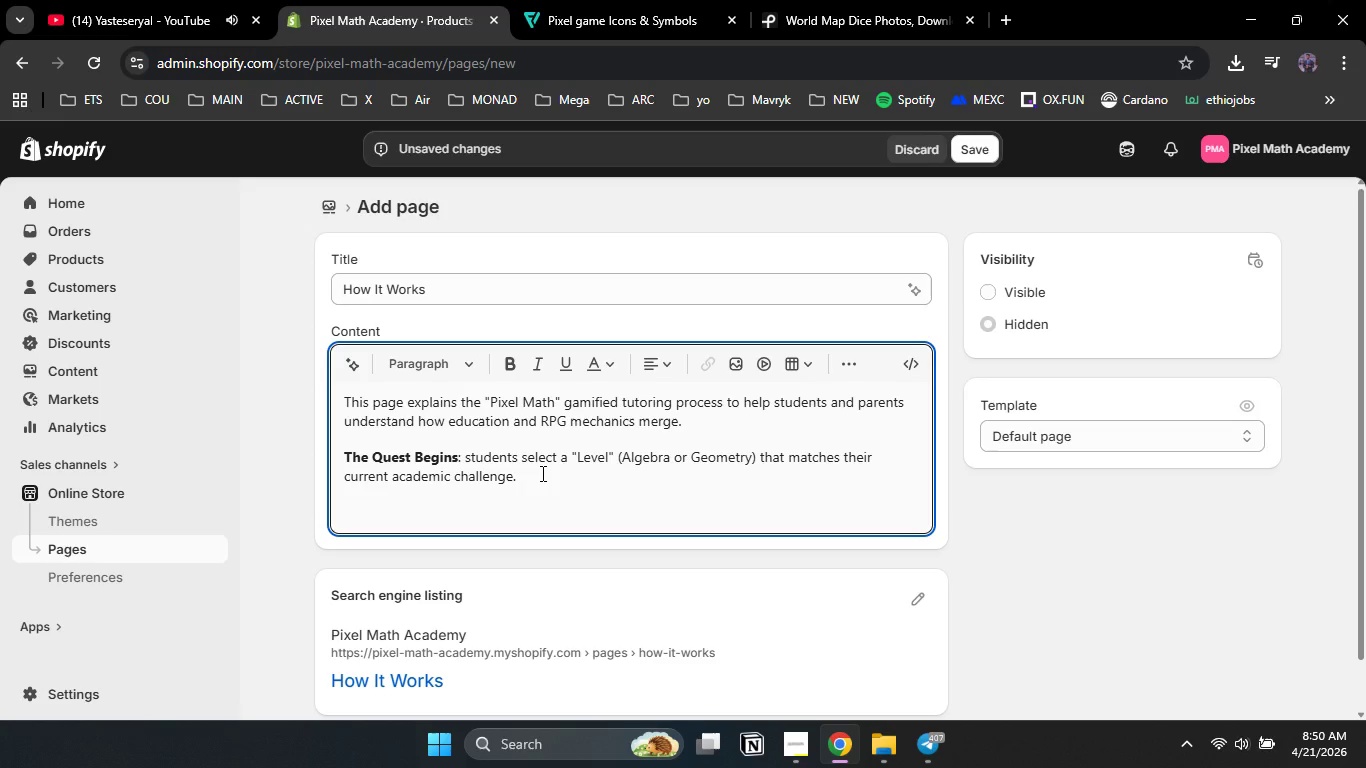 
key(Enter)
 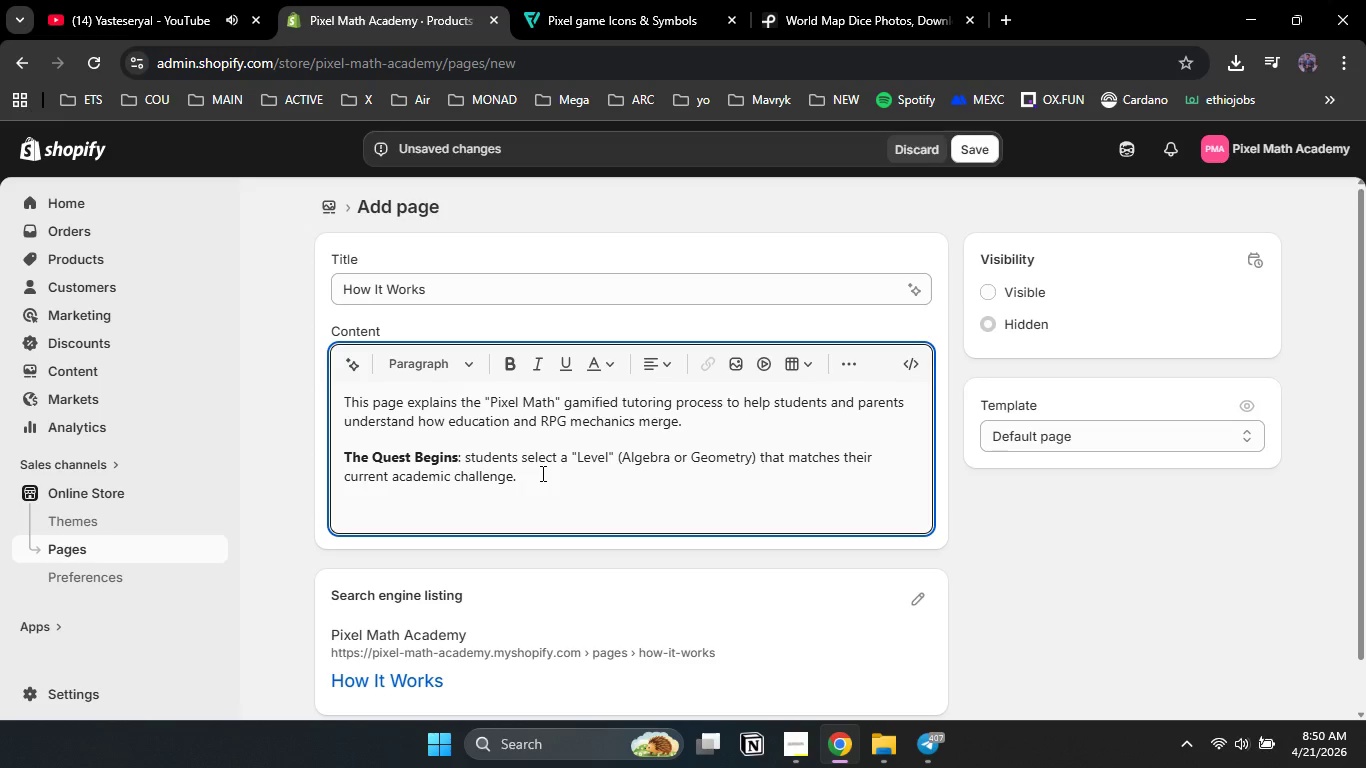 
type(The Boss Fighr)
key(Backspace)
type(t Mechanic)
 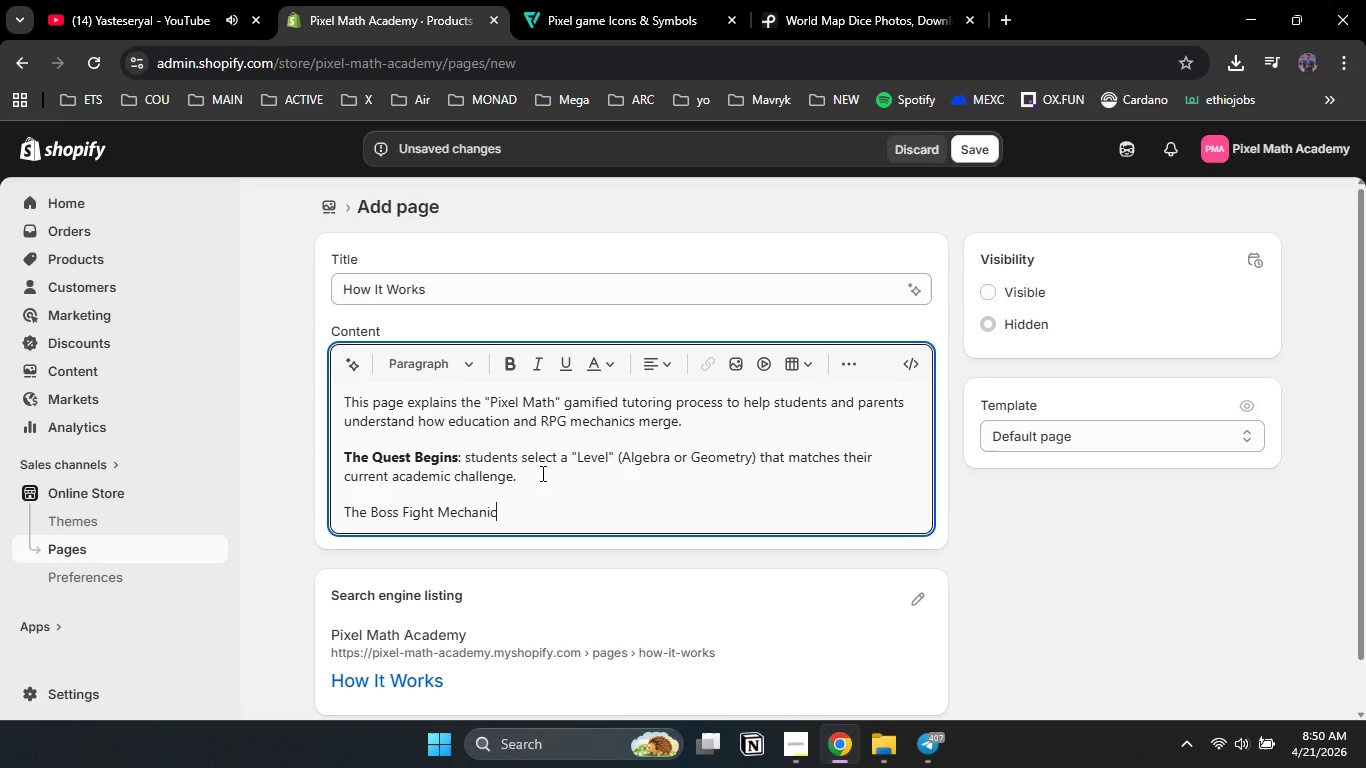 
hold_key(key=ControlLeft, duration=0.36)
 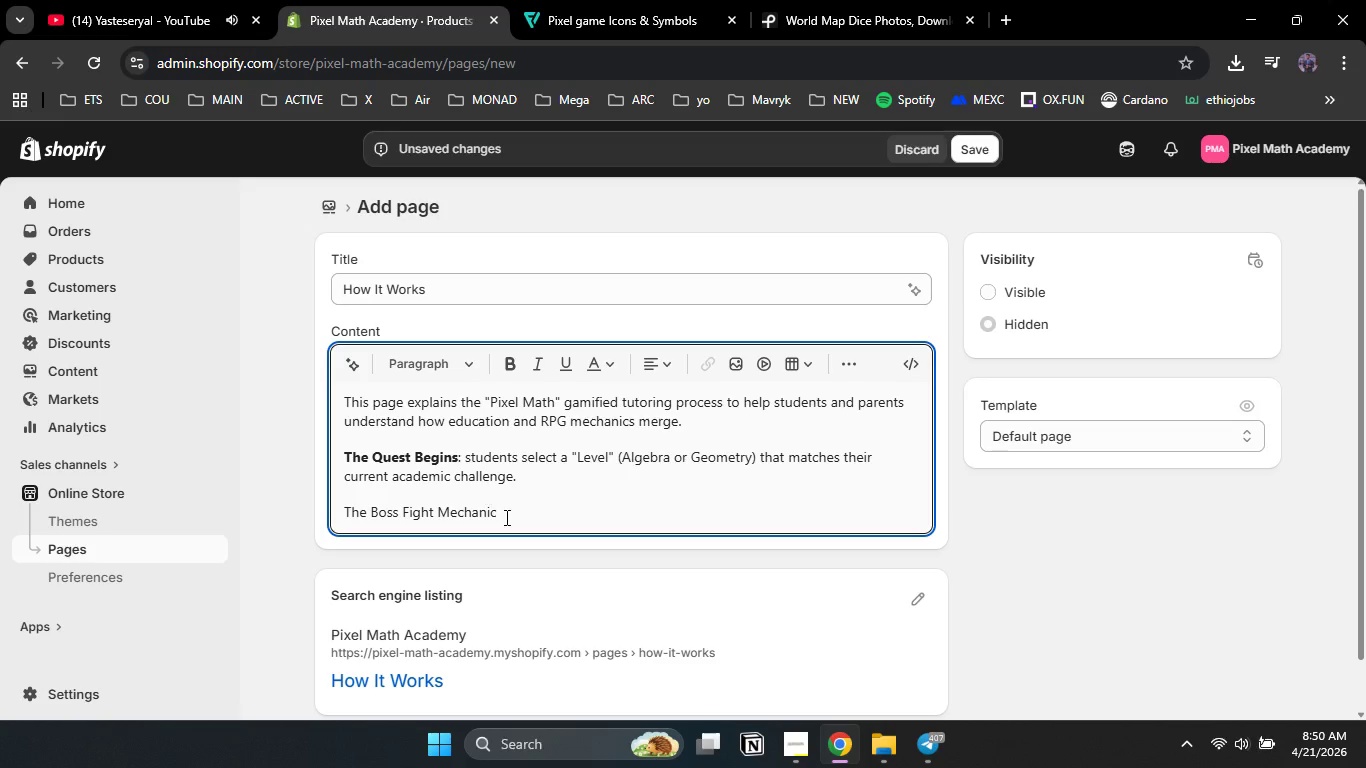 
left_click_drag(start_coordinate=[516, 521], to_coordinate=[343, 522])
 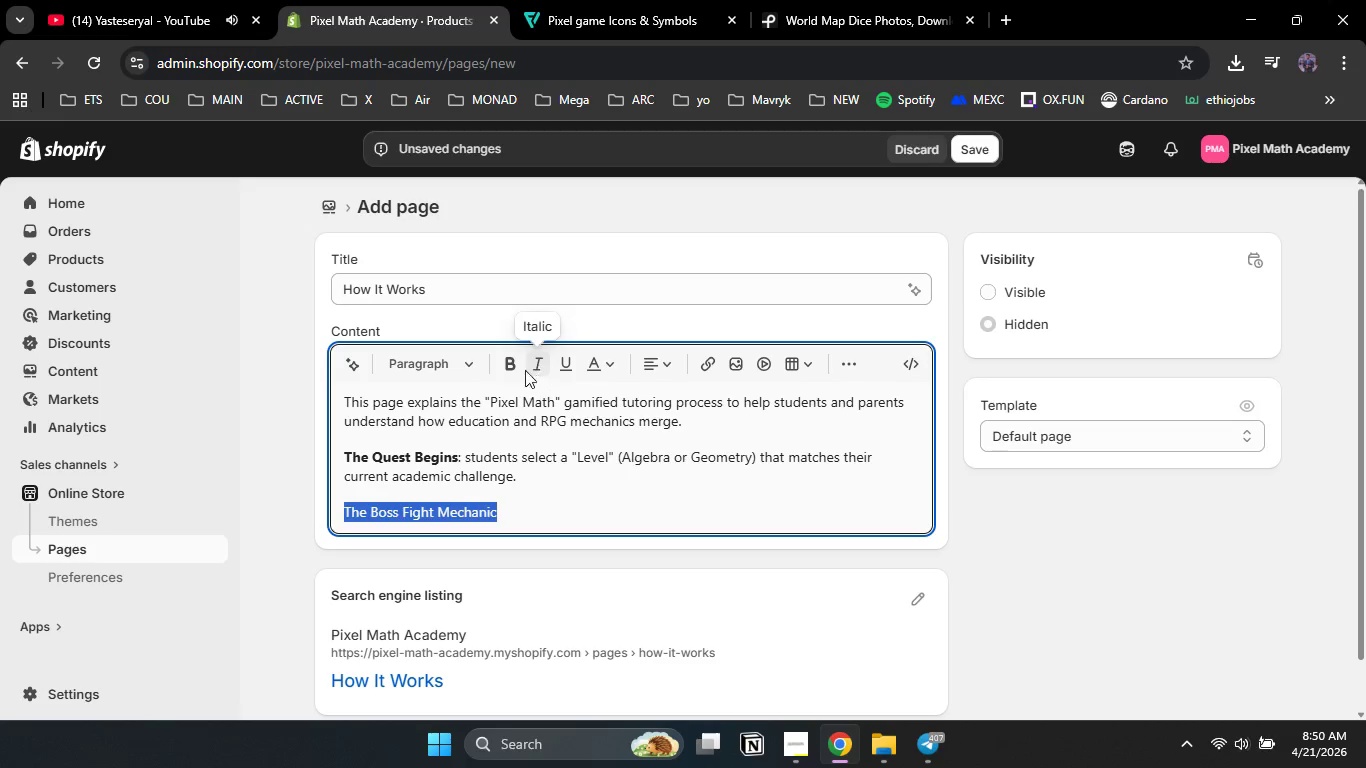 
left_click([512, 370])
 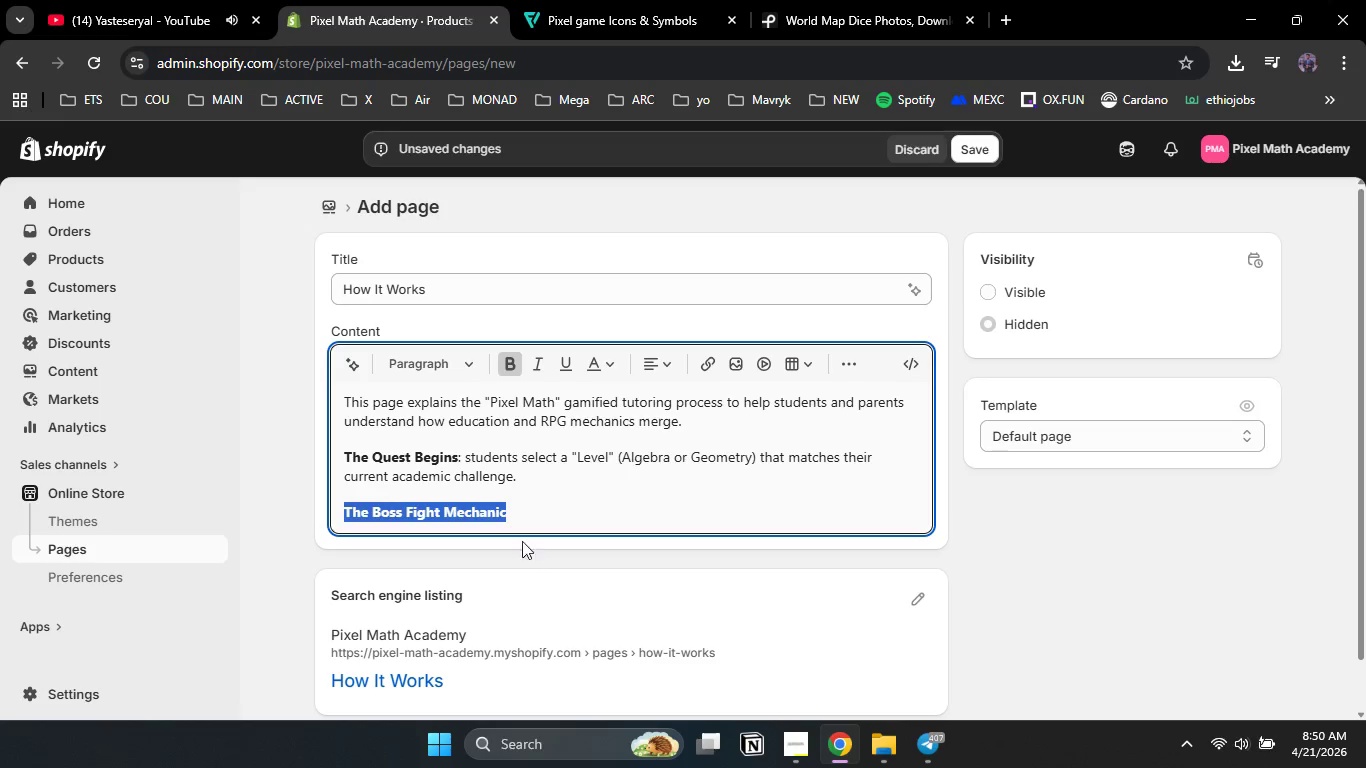 
left_click([522, 503])
 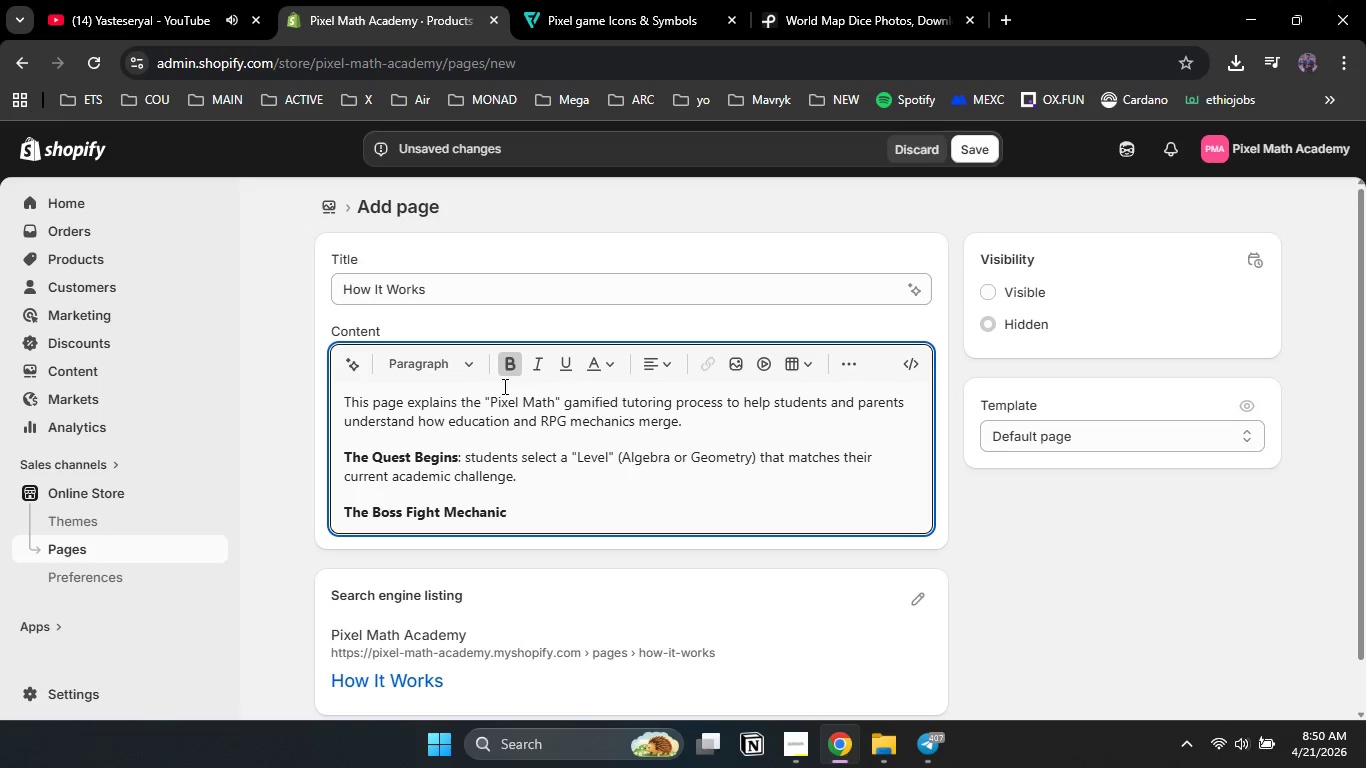 
double_click([511, 370])
 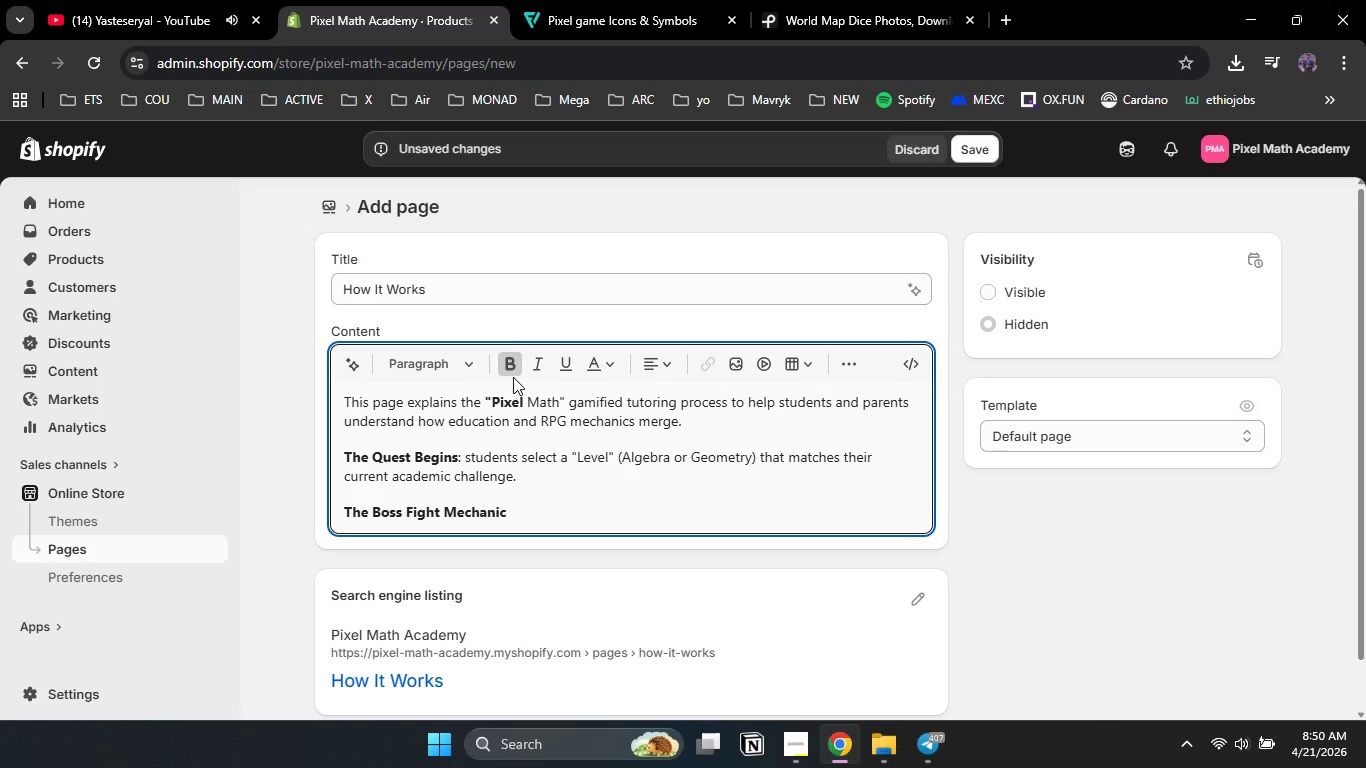 
hold_key(key=ControlLeft, duration=0.5)
 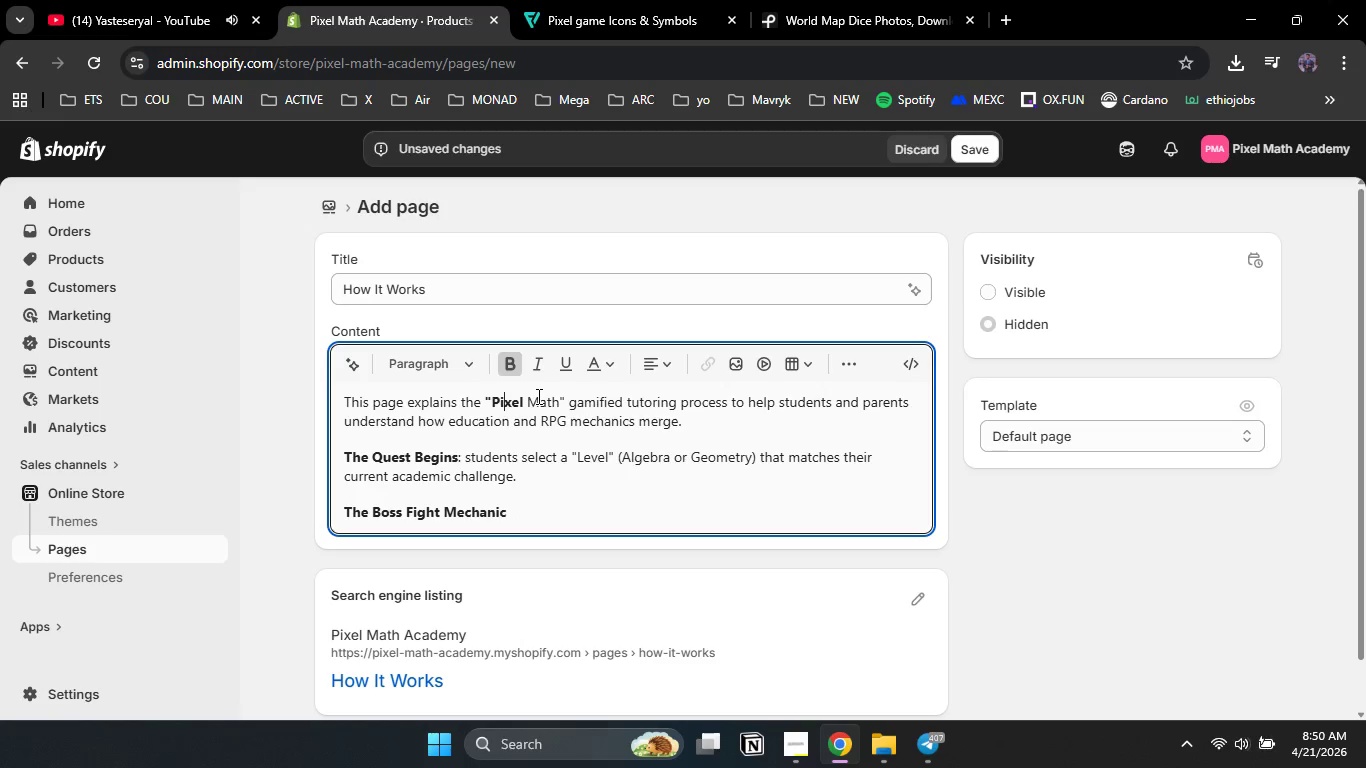 
double_click([537, 396])
 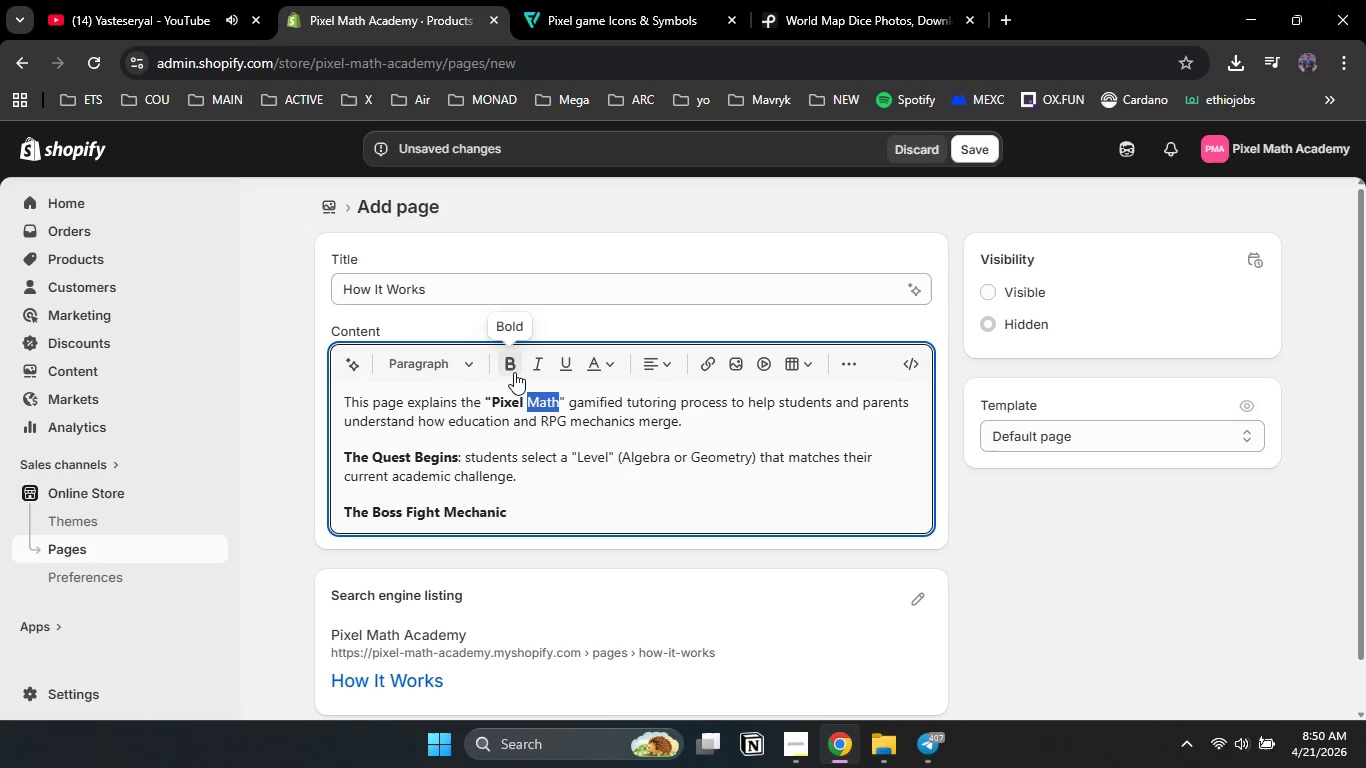 
left_click([514, 365])
 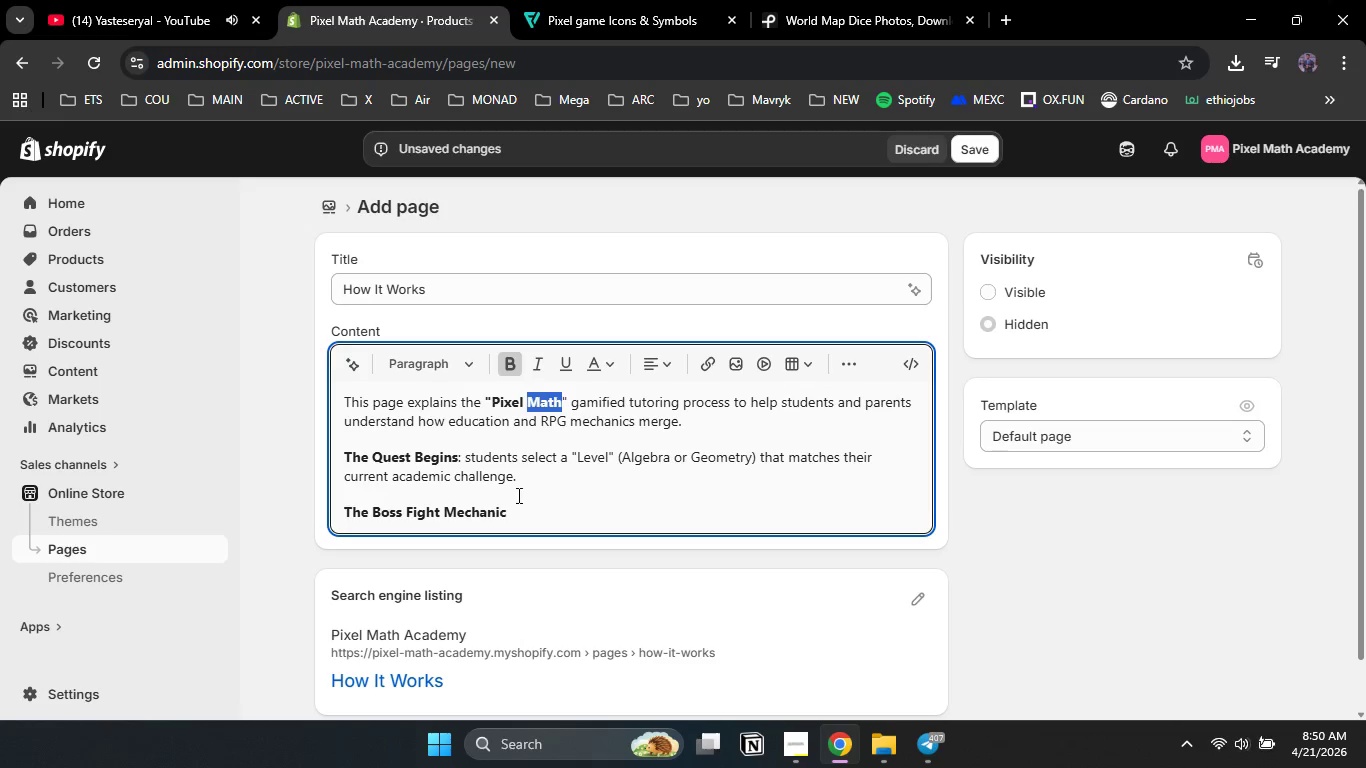 
left_click([517, 508])
 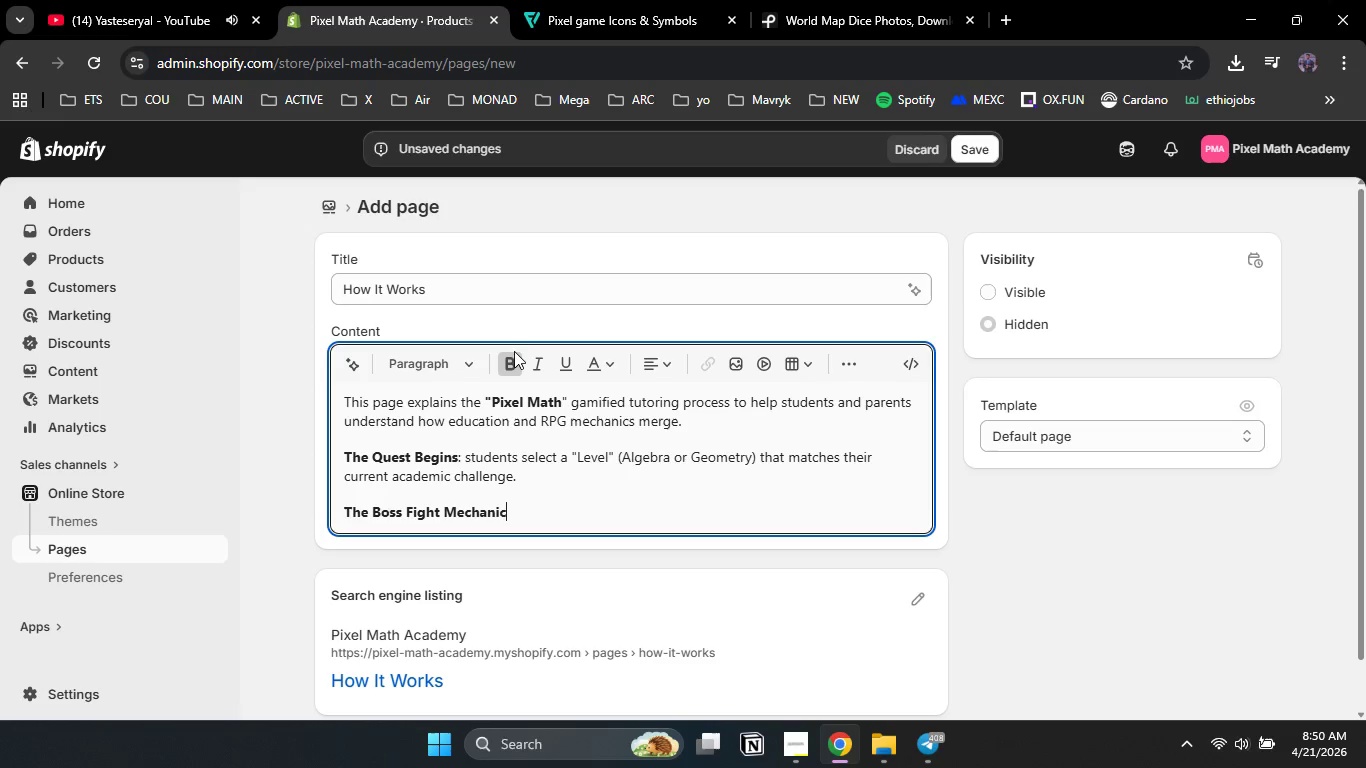 
left_click([514, 359])
 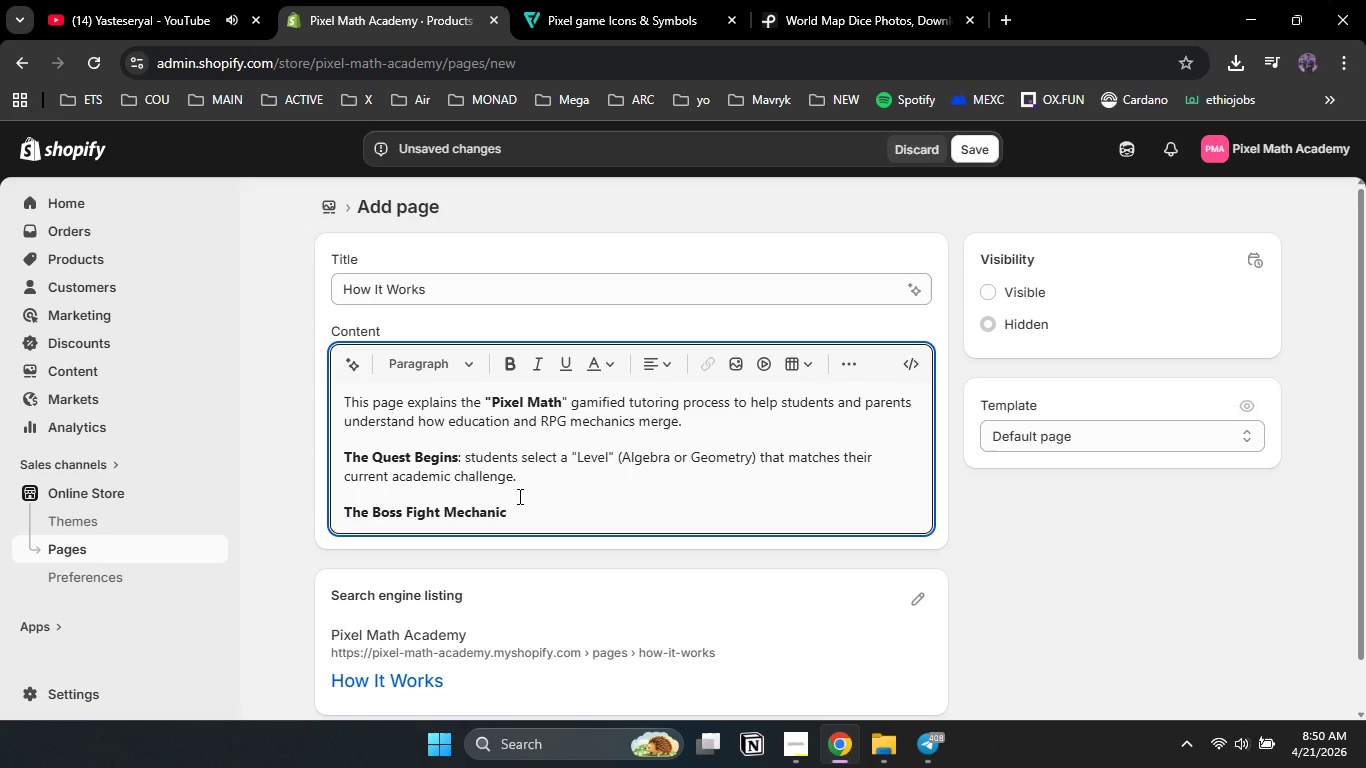 
type(: Tutoring sessions are treated as "Boss Fight" where su)
key(Backspace)
type(ti)
key(Backspace)
type(udents solve amth problms)
key(Backspace)
key(Backspace)
key(Backspace)
type(lems to deal b)
key(Backspace)
type(damage to enemies and progress through the story.)
 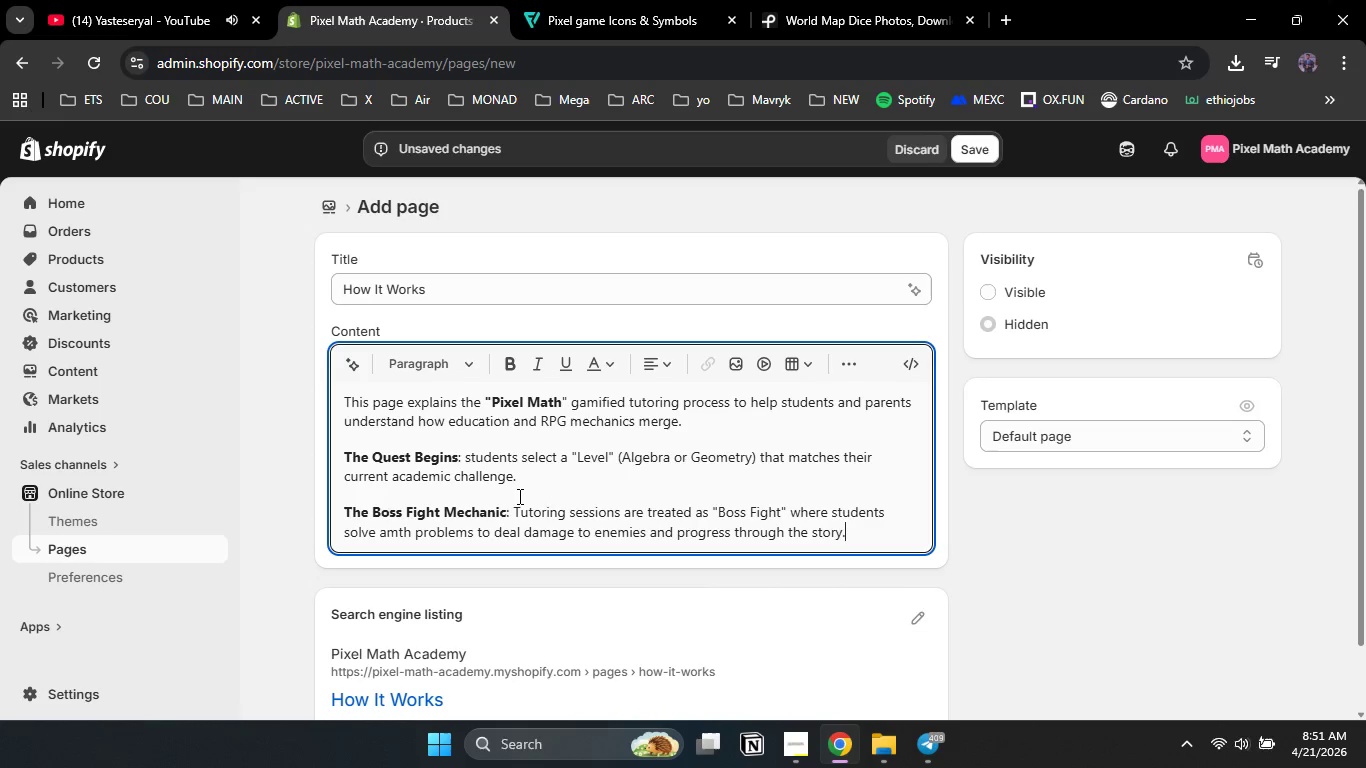 
key(Enter)
 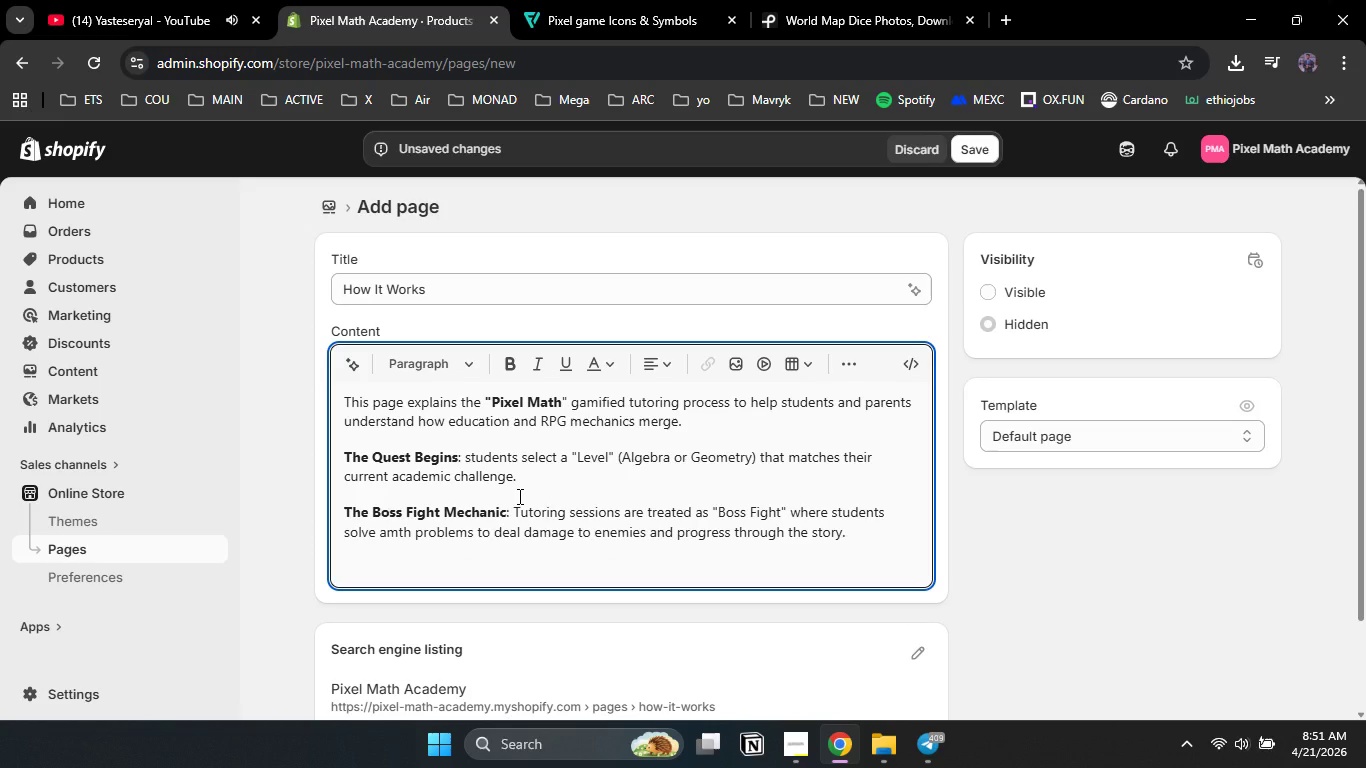 
type(XP and Advancements)
key(Backspace)
type(: As students master conceots )
key(Backspace)
key(Backspace)
key(Backspace)
key(Backspace)
type(pts like linear equations a)
key(Backspace)
type(or quadratic )
key(Backspace)
type(s, they earn " Experience Pi)
key(Backspace)
type(oints" ())
 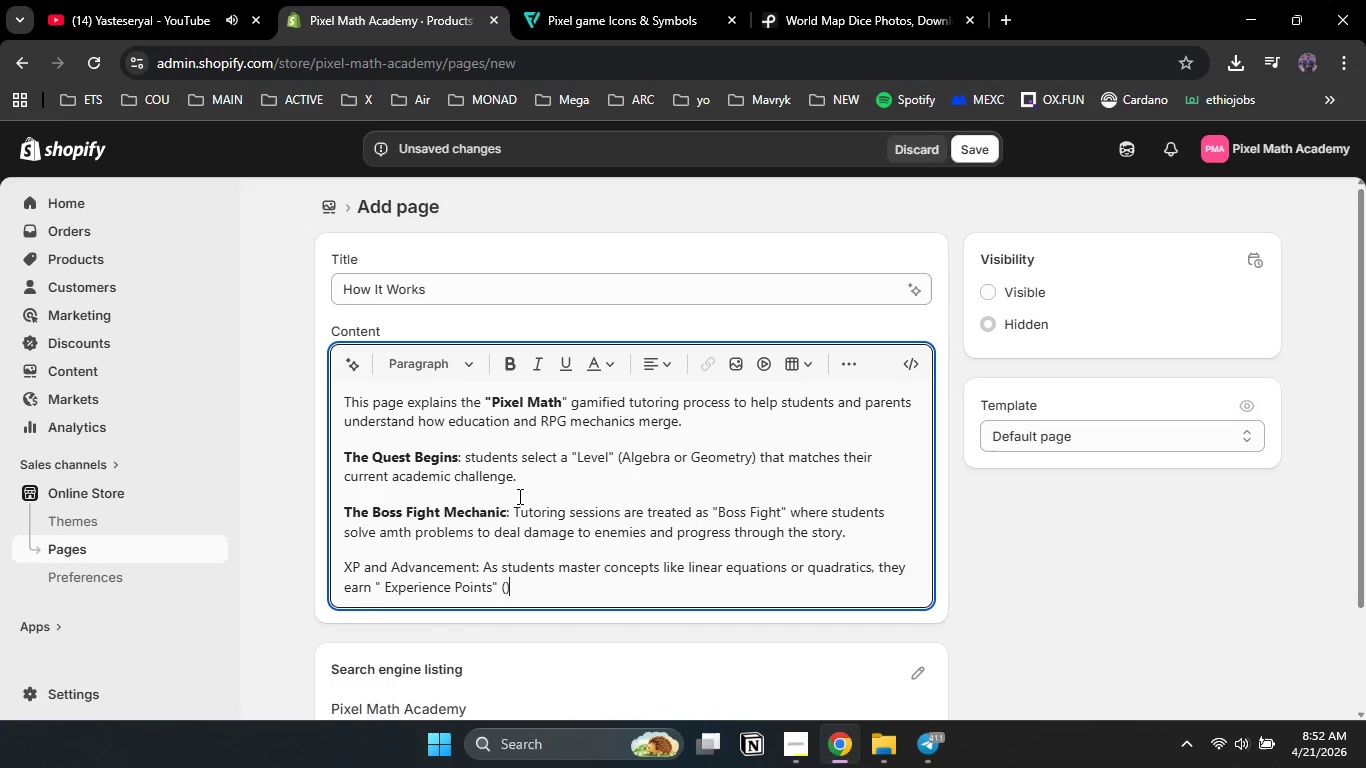 
 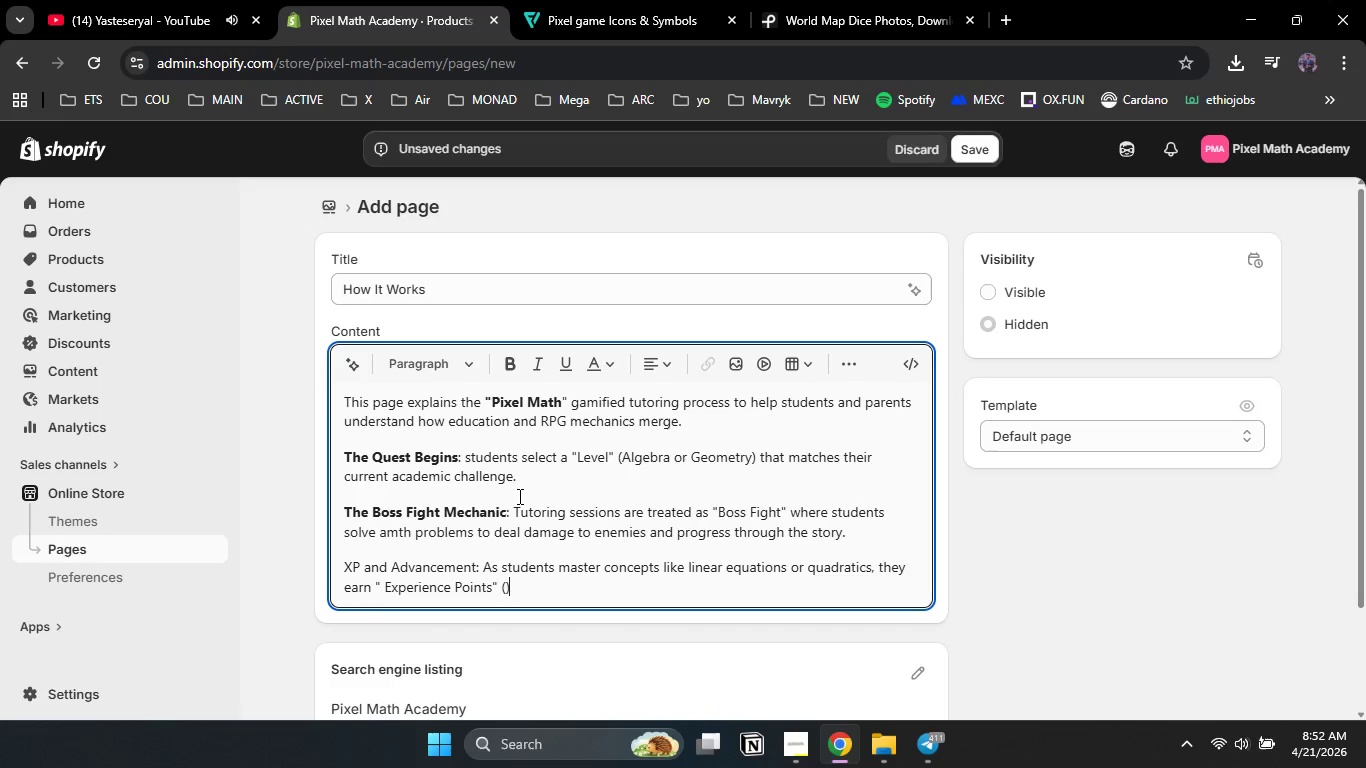 
key(ArrowLeft)
 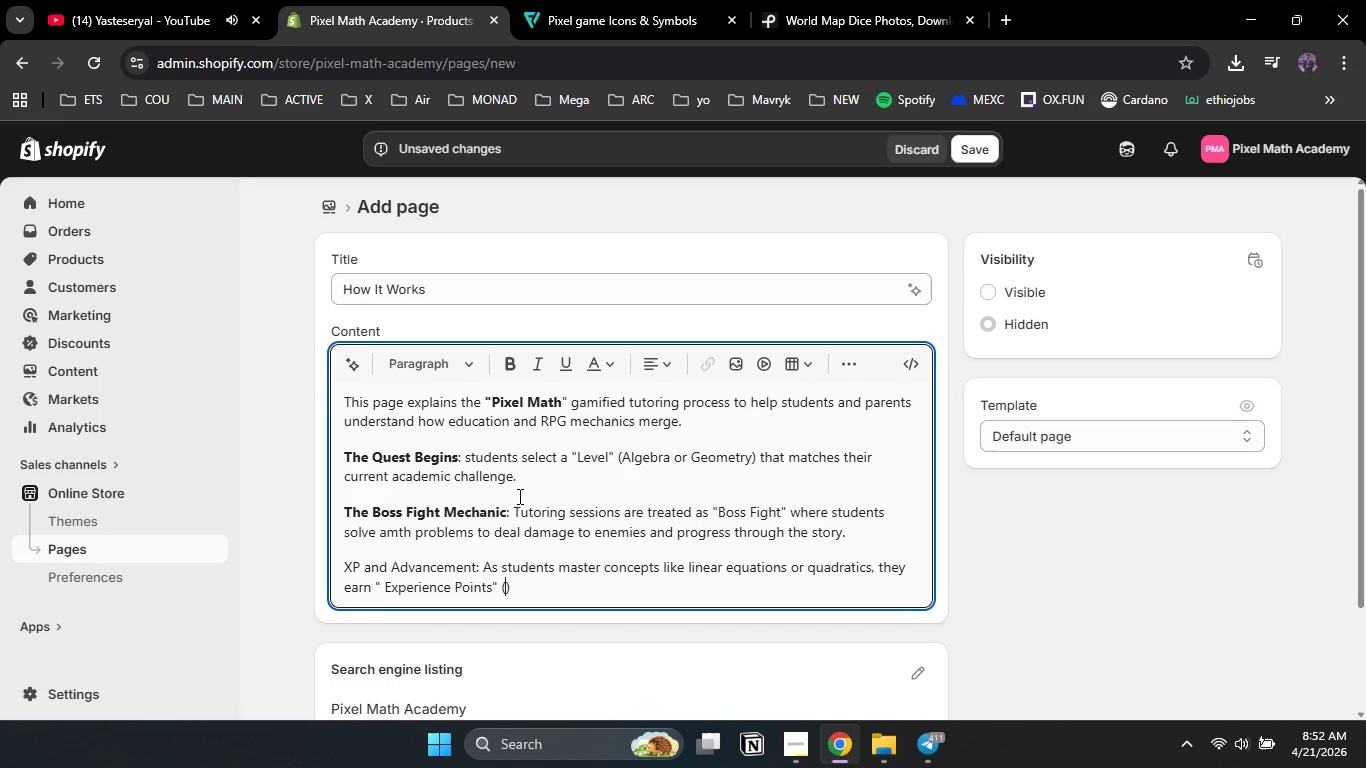 
type(XP)
 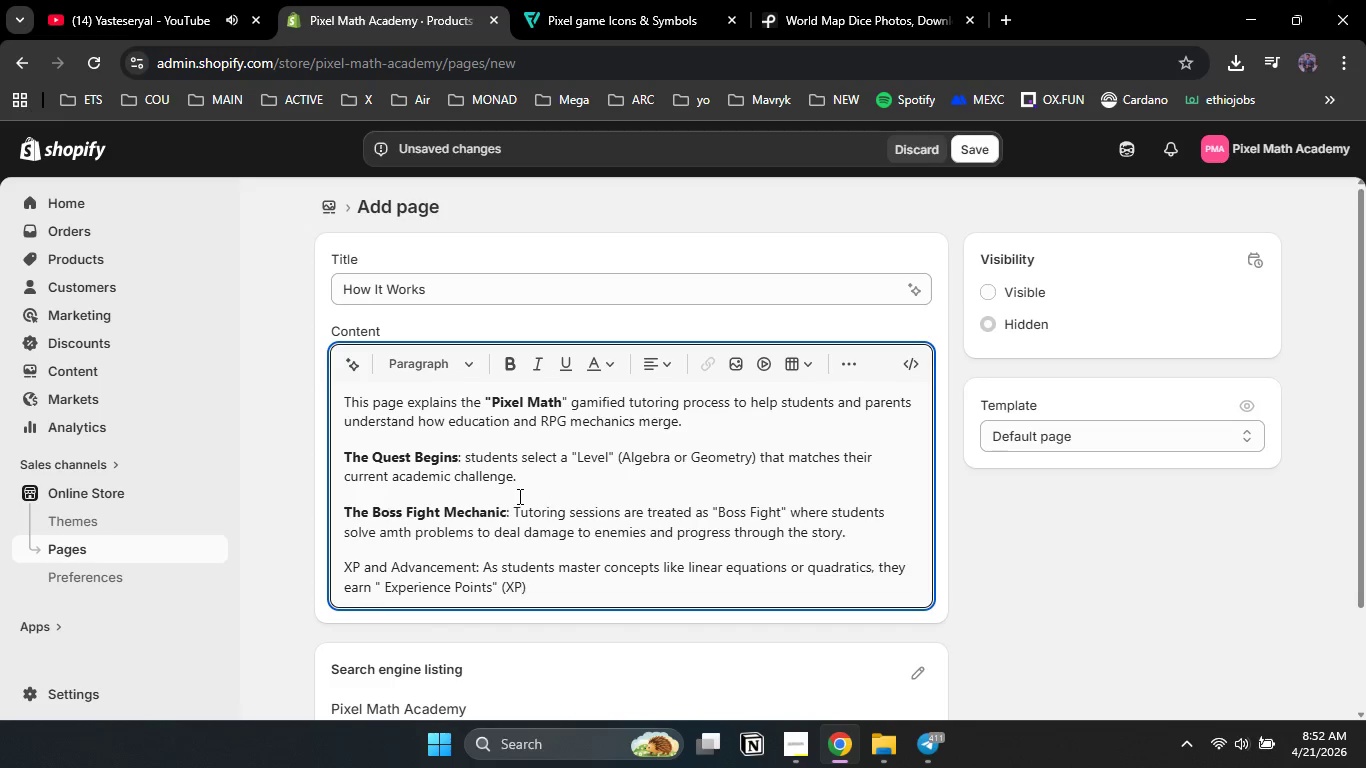 
key(ArrowRight)
 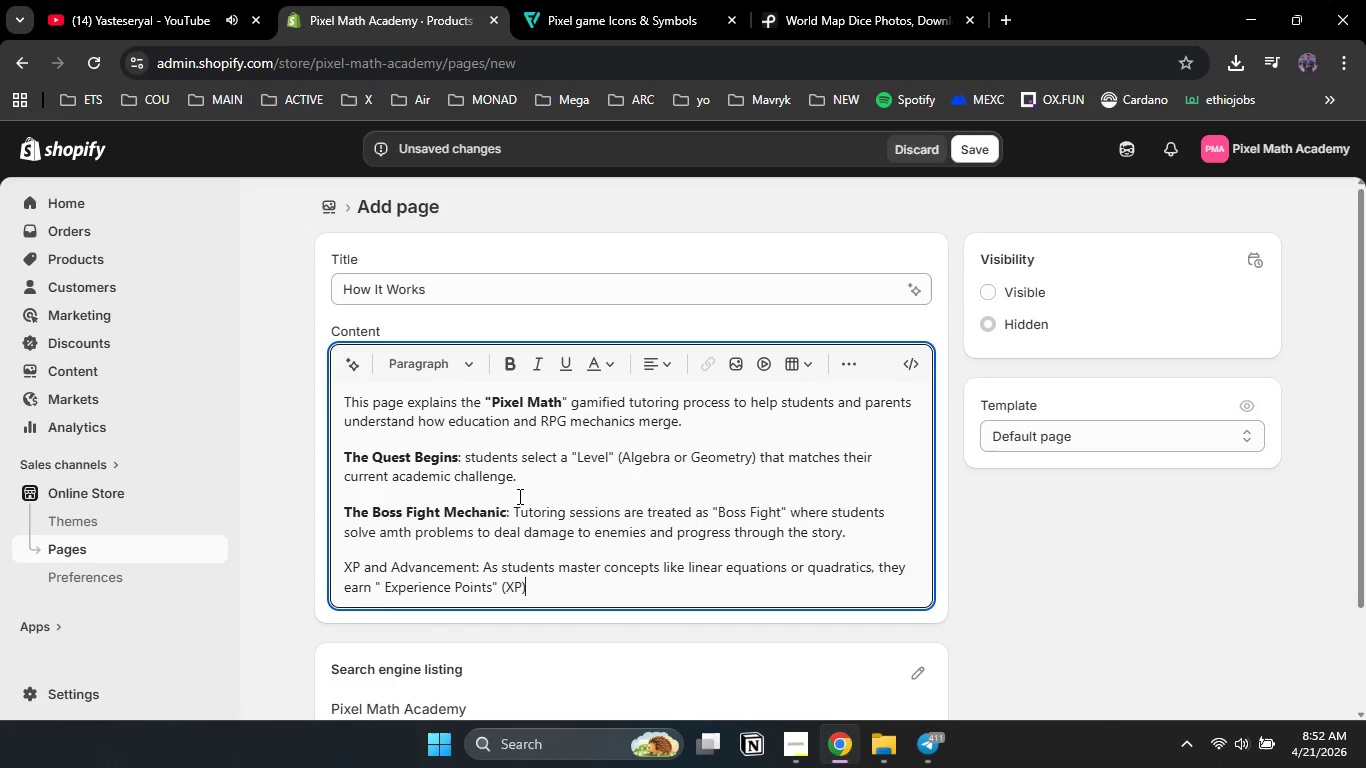 
type( and unlocj)
key(Backspace)
type(k higher level quests.)
 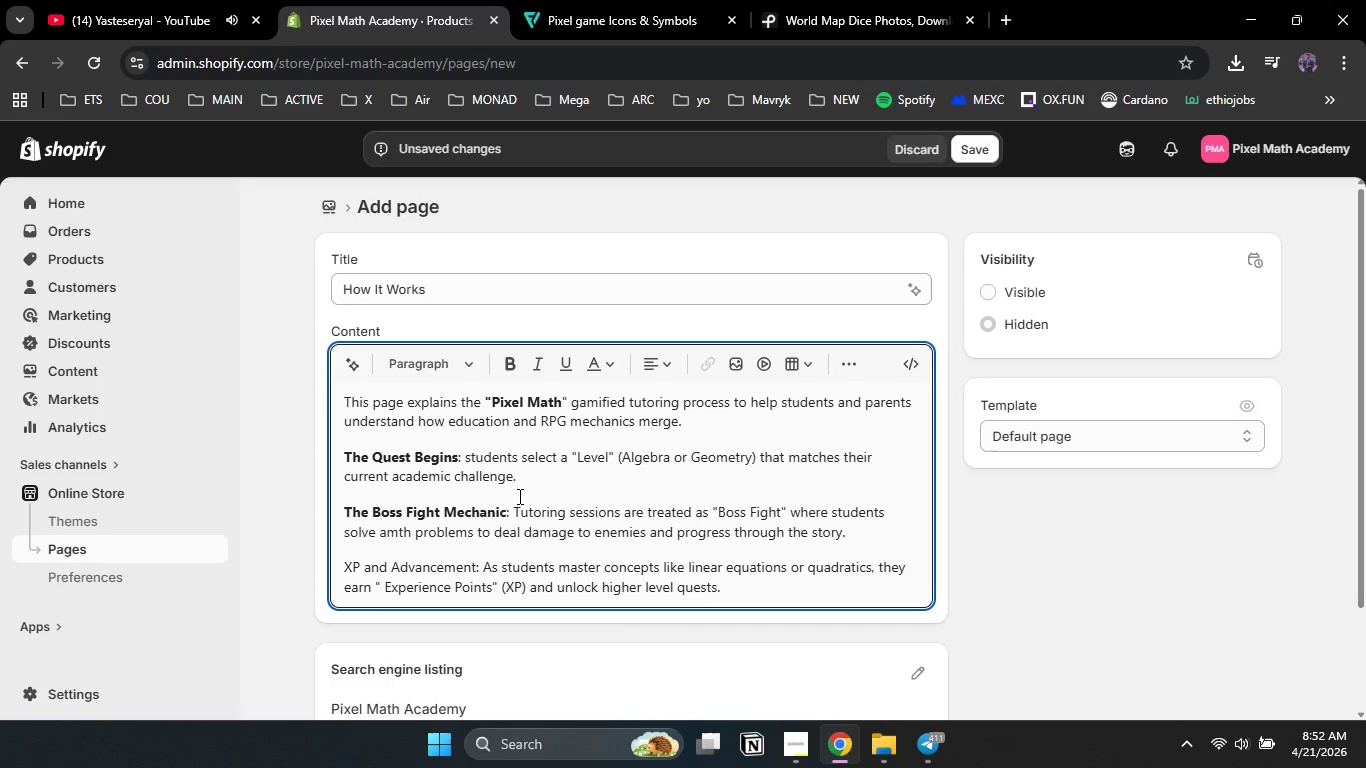 
key(Enter)
 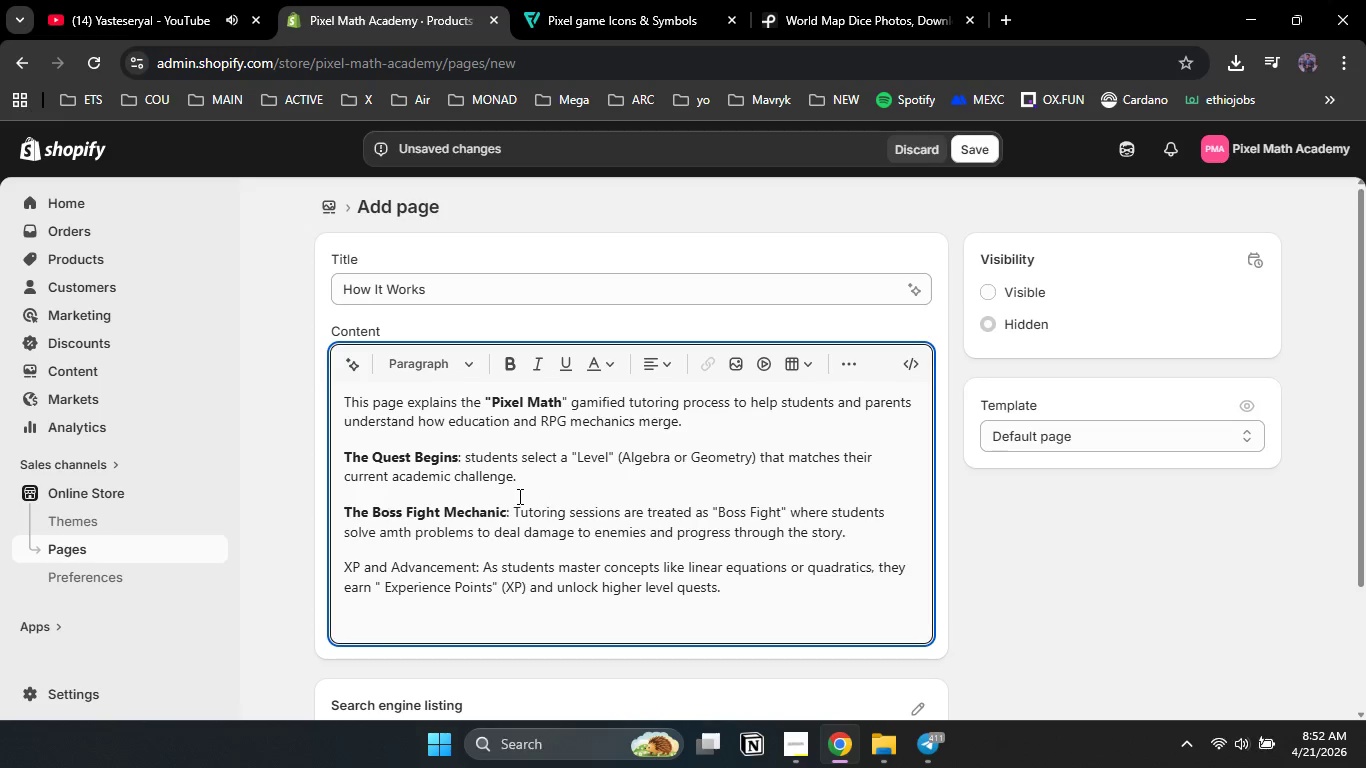 
type(Physical Loot: To brig)
key(Backspace)
type(dgr)
key(Backspace)
type(e the digital and o)
key(Backspace)
type(physical world )
key(Backspace)
type(, students use "Quest Packs" PHYSICAL WORKBOOKS AND CUSTOM POLYHEDRAL DICE TO R)
key(Backspace)
type(TRACK THEIR PROGRESS AND ROLL FOR "math ay)
key(Backspace)
type(ttack " during sessions.)
 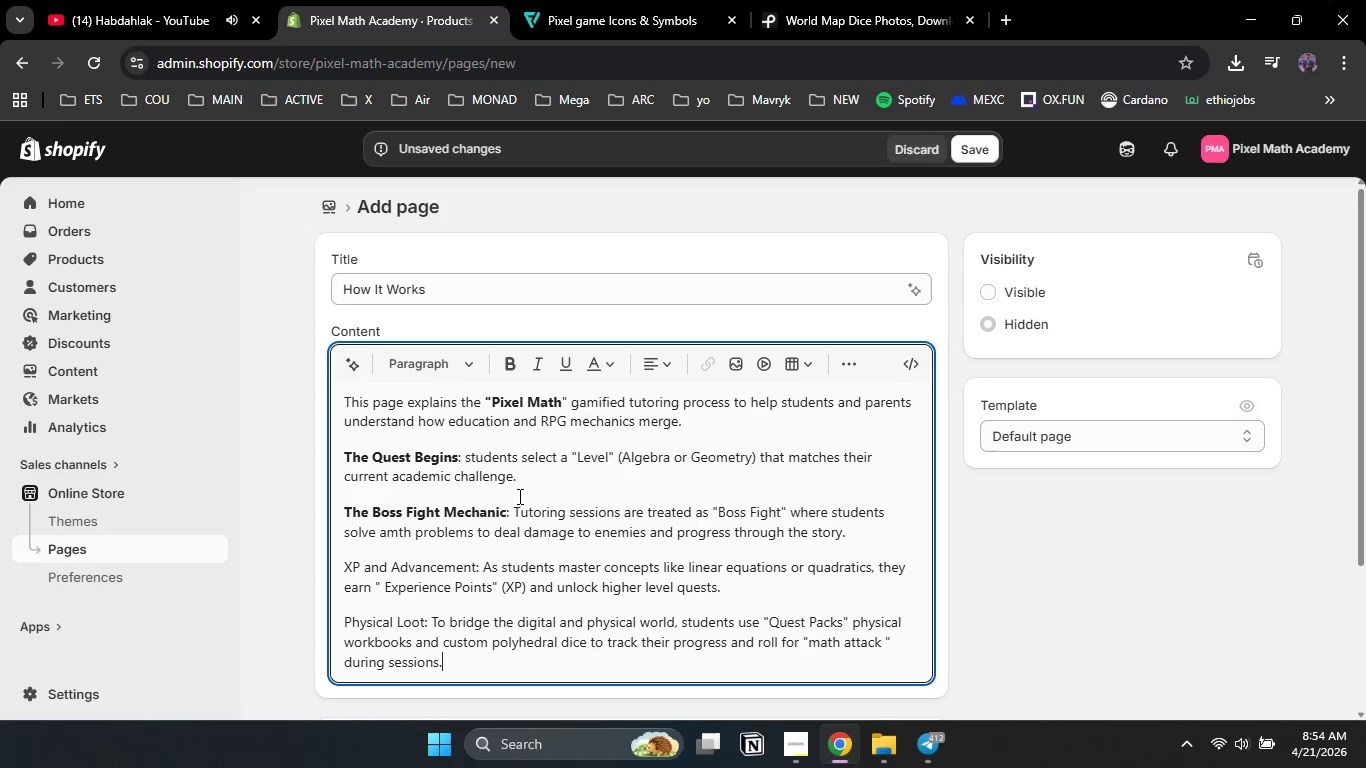 
wait(6.84)
 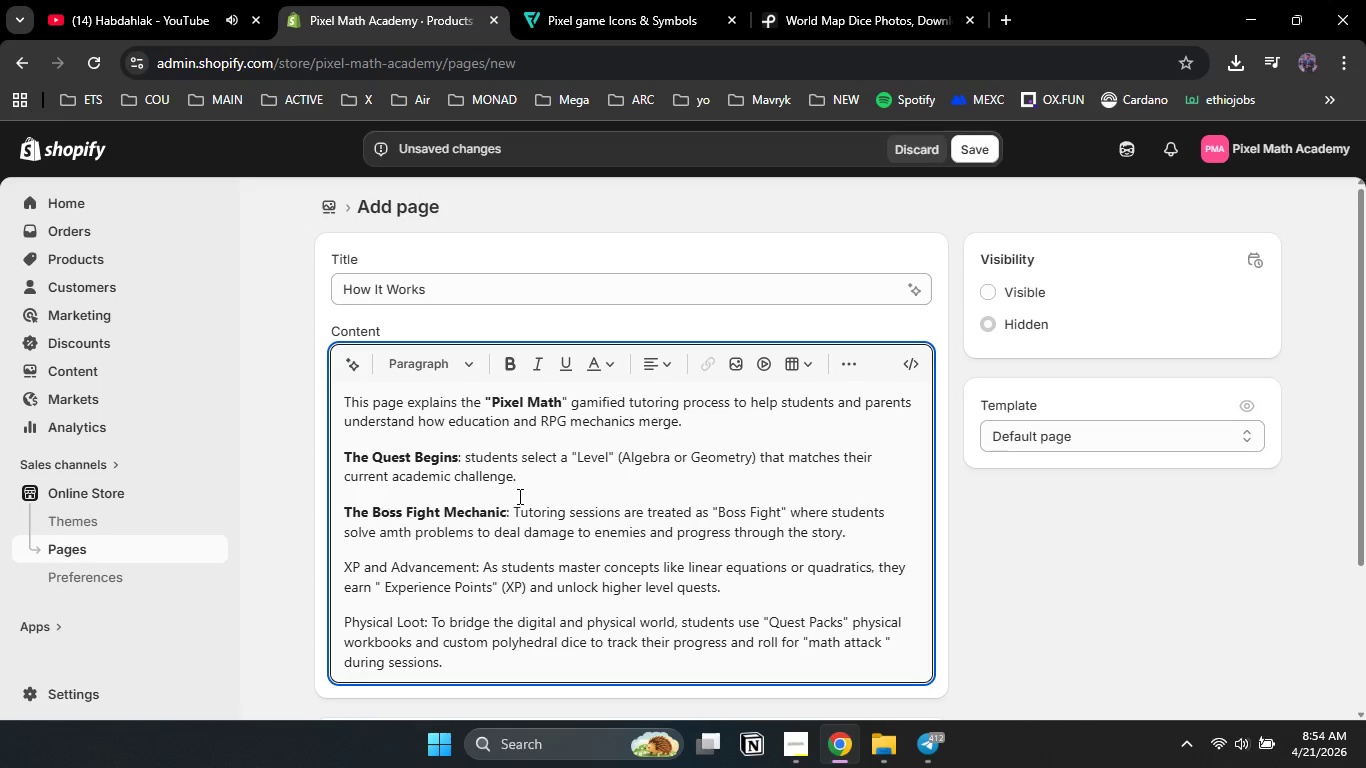 
left_click_drag(start_coordinate=[476, 568], to_coordinate=[305, 563])
 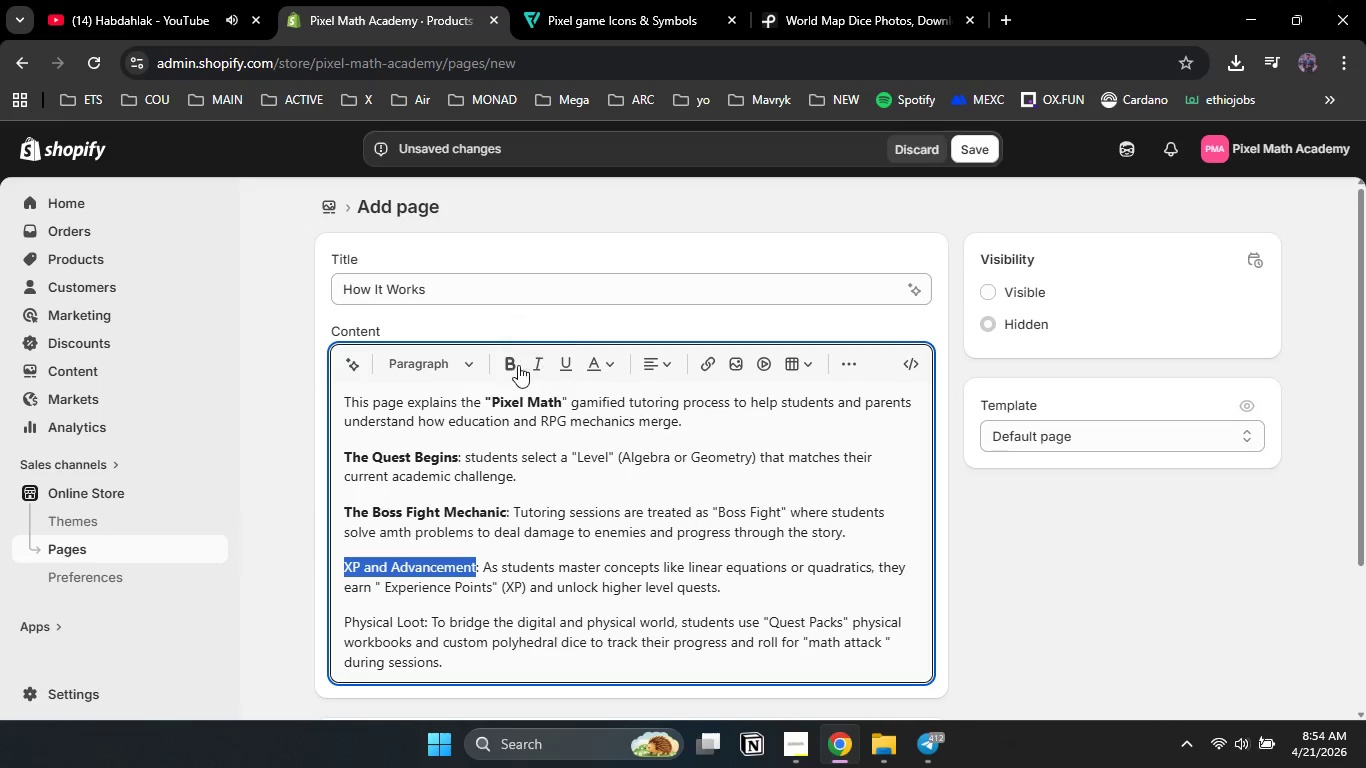 
left_click([503, 366])
 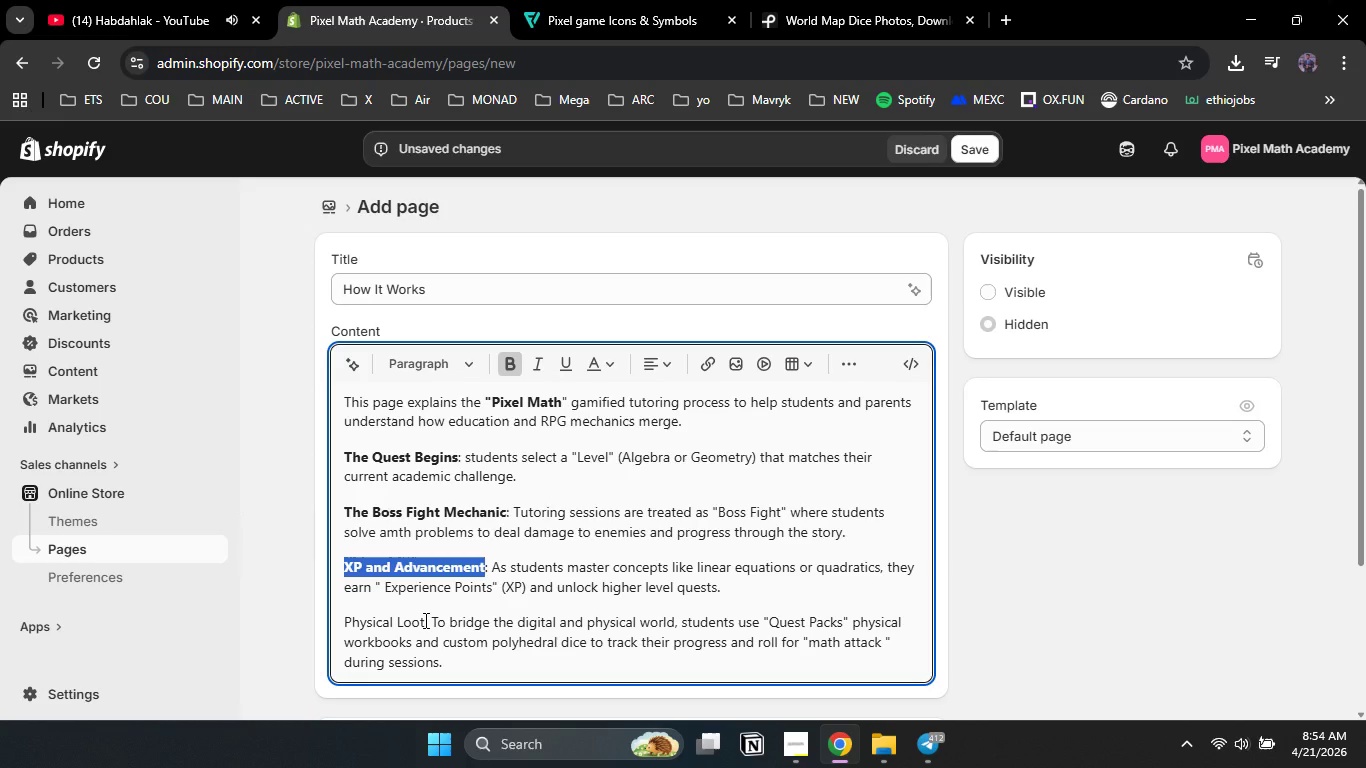 
left_click_drag(start_coordinate=[424, 620], to_coordinate=[317, 614])
 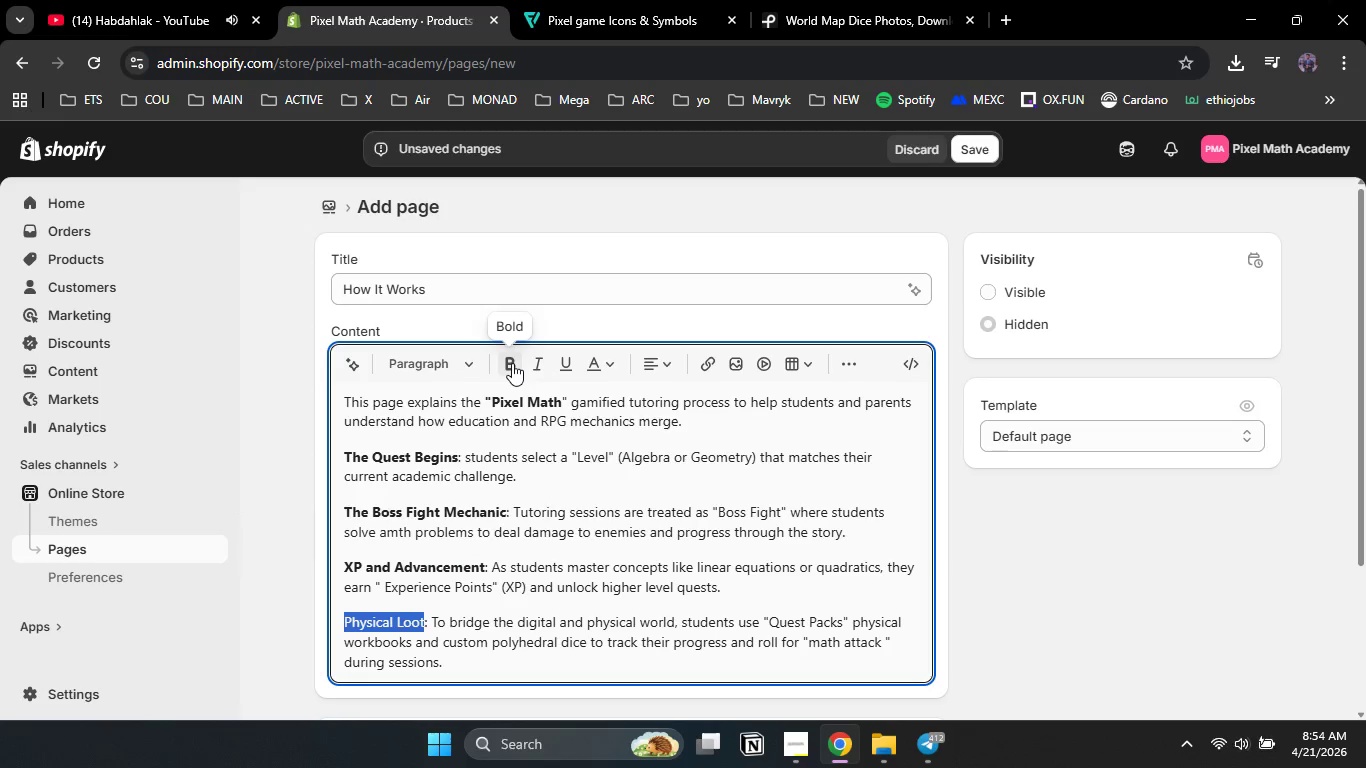 
left_click([512, 363])
 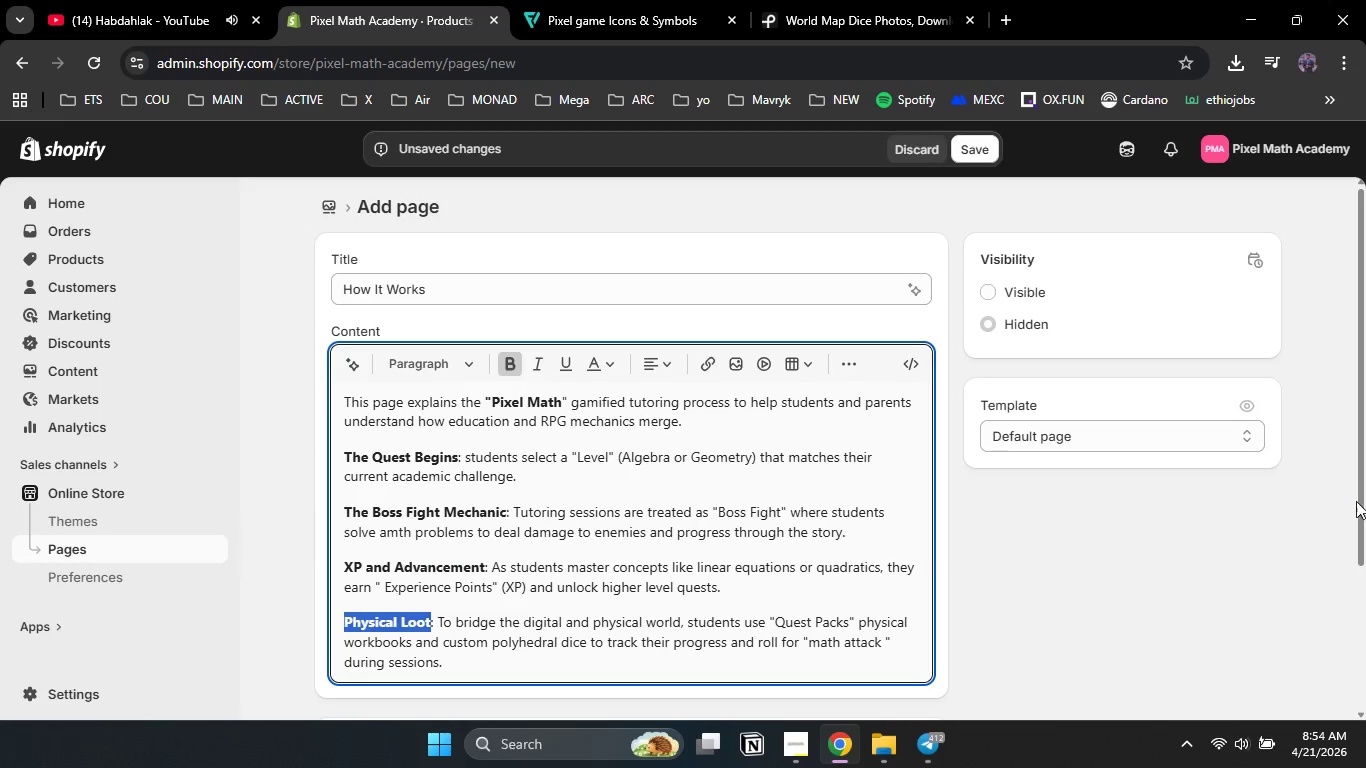 
left_click_drag(start_coordinate=[1365, 476], to_coordinate=[1365, 661])
 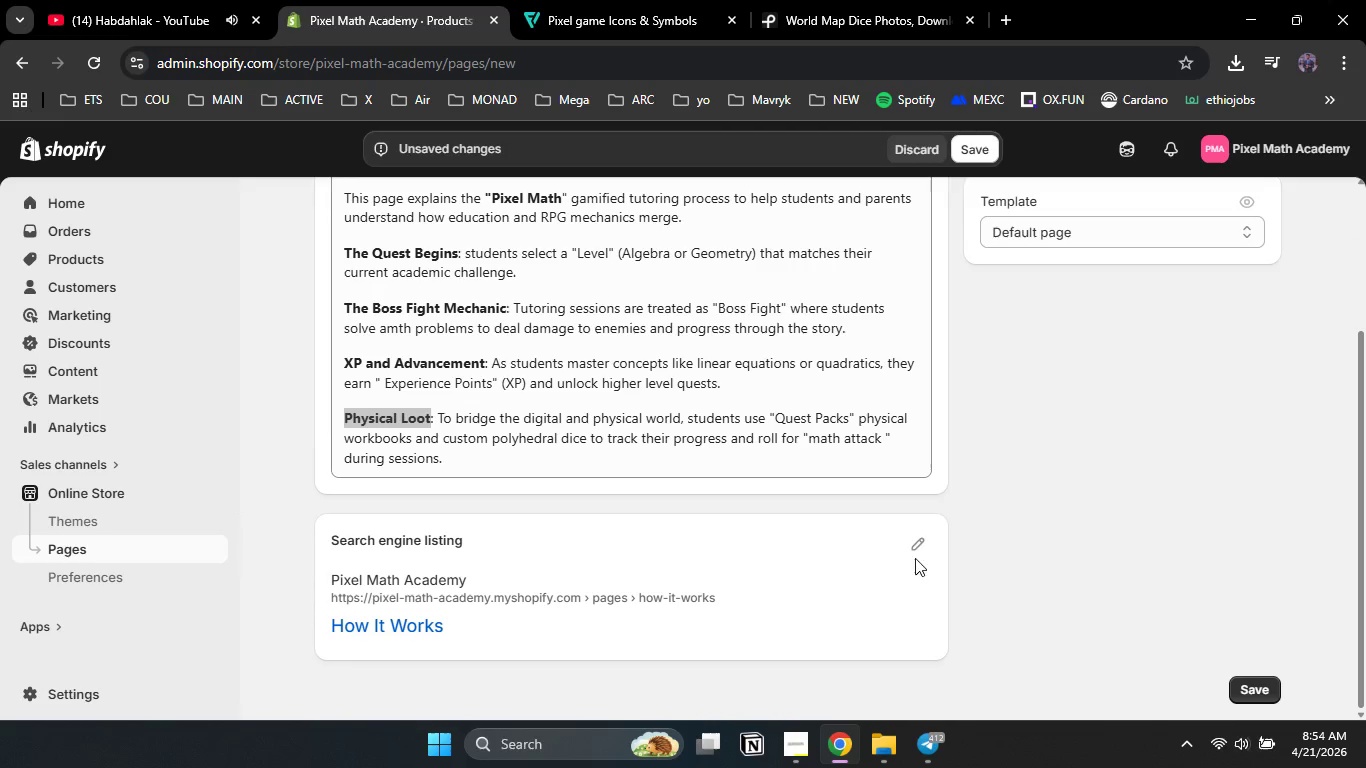 
left_click([914, 551])
 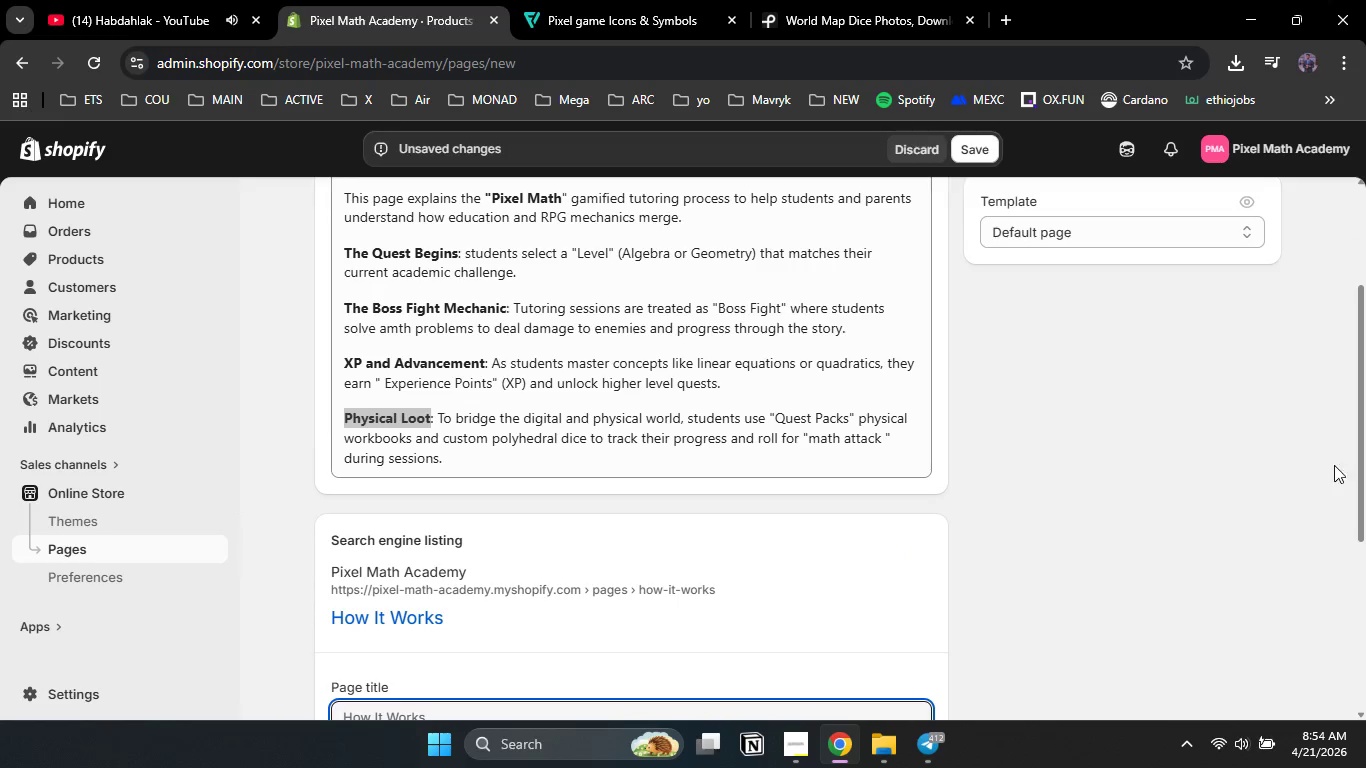 
left_click_drag(start_coordinate=[1365, 433], to_coordinate=[1365, 468])
 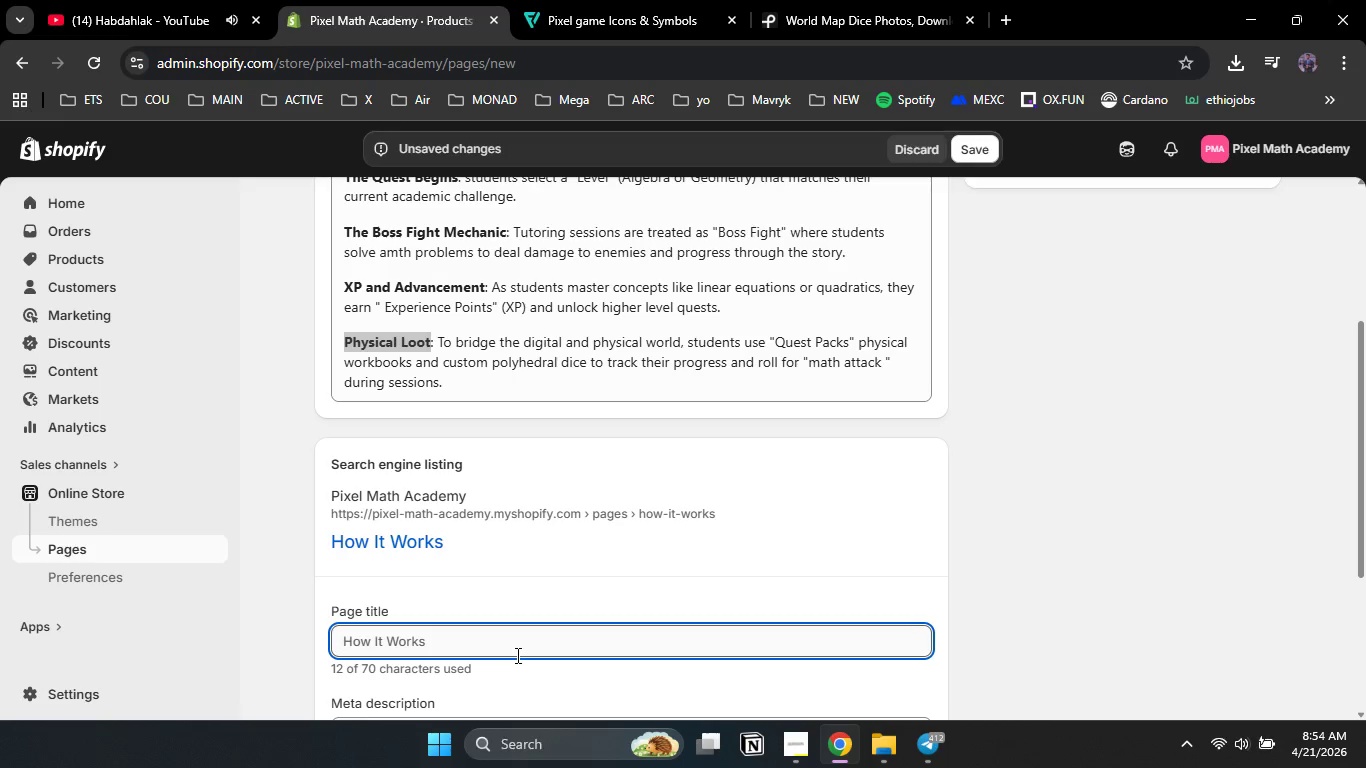 
left_click([496, 641])
 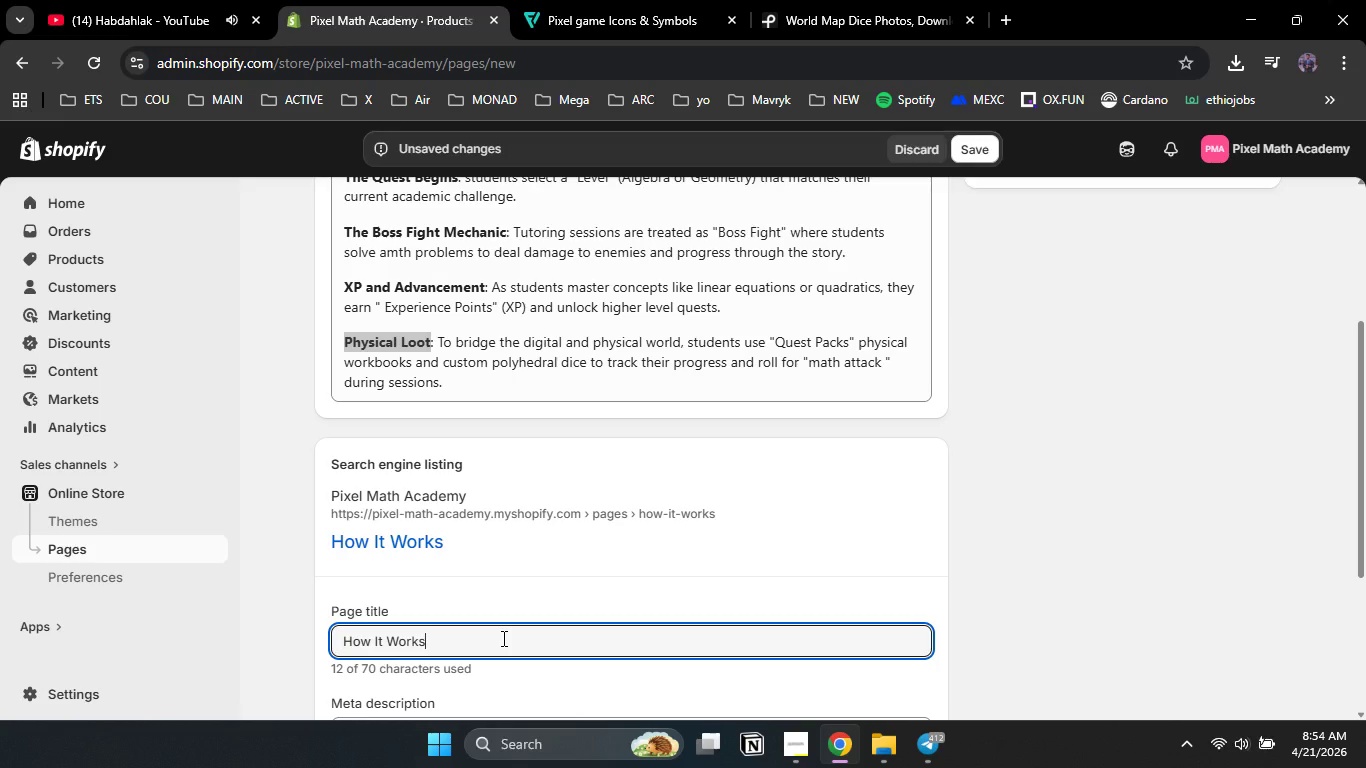 
type( | Pixel Math Academy)
 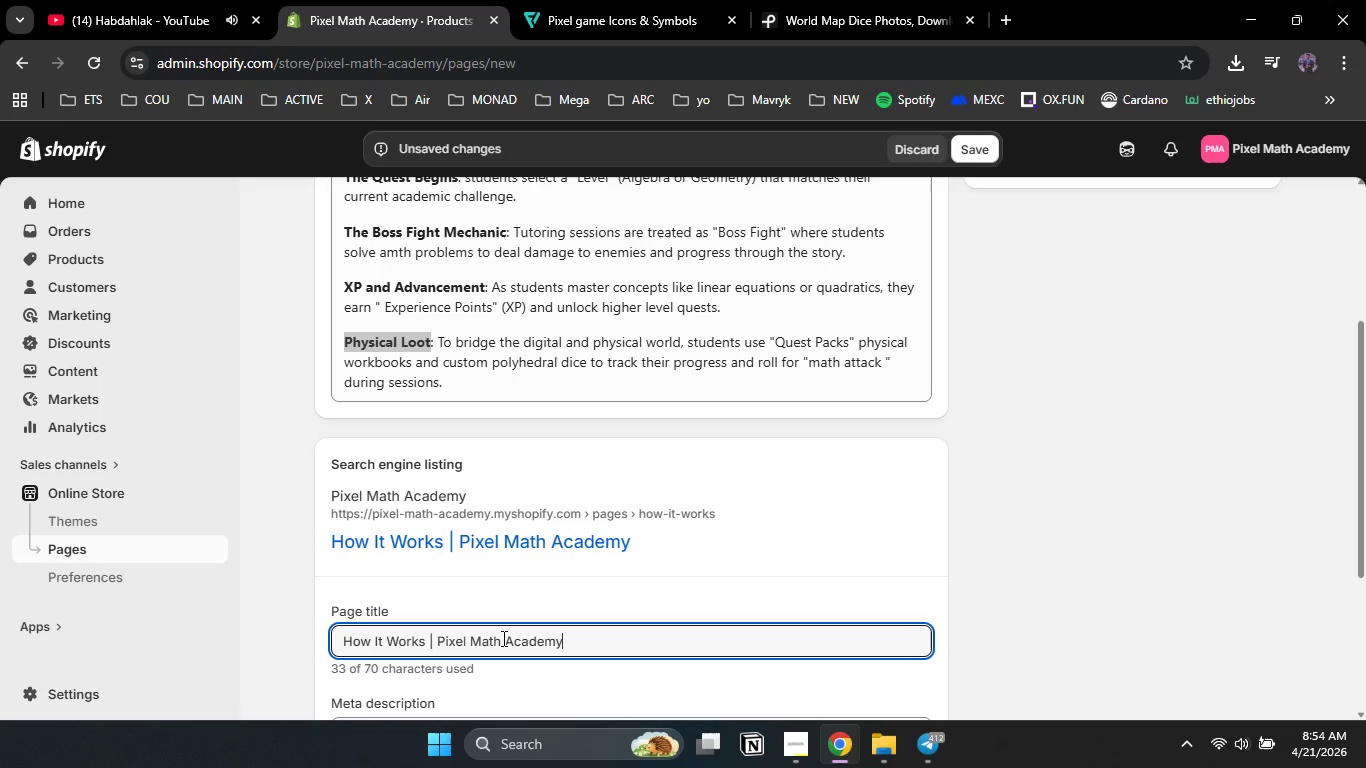 
scroll: coordinate [604, 525], scroll_direction: down, amount: 1.0
 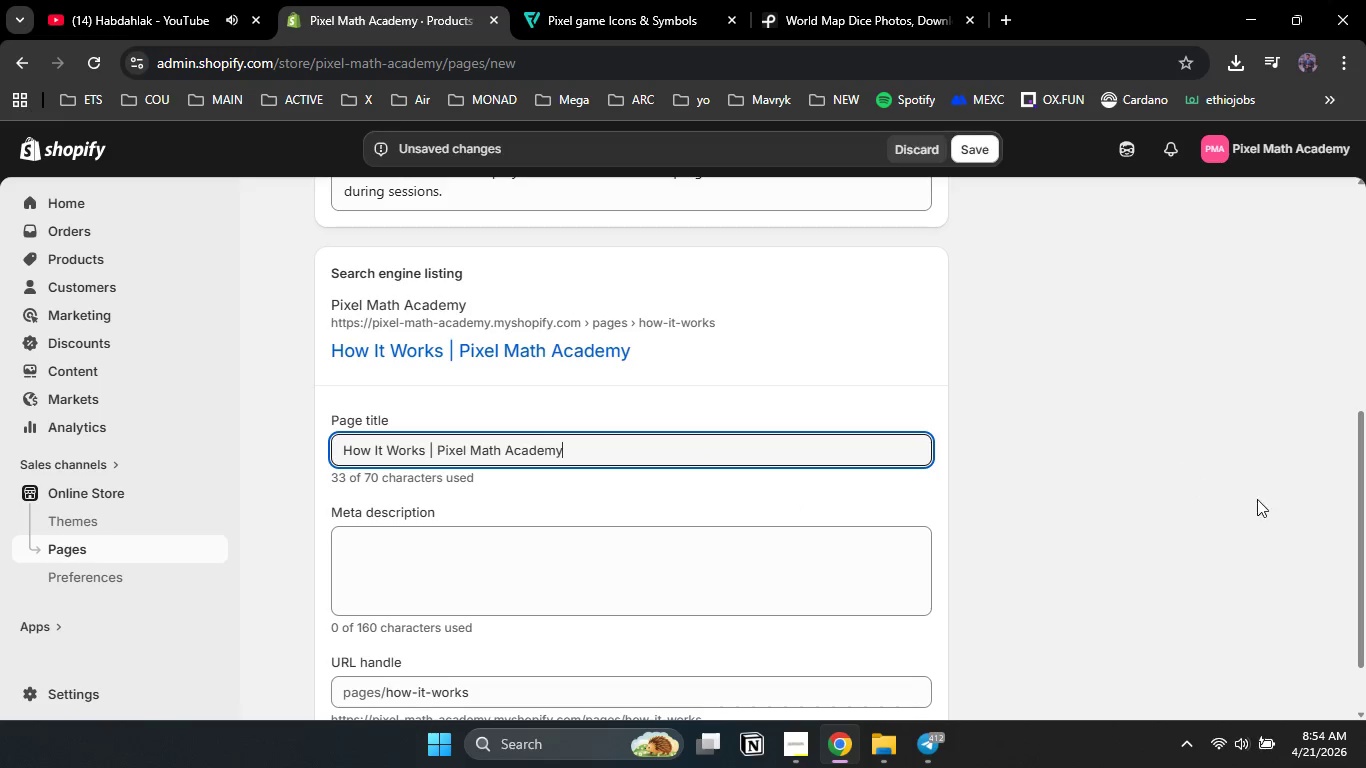 
left_click_drag(start_coordinate=[1365, 510], to_coordinate=[1365, 650])
 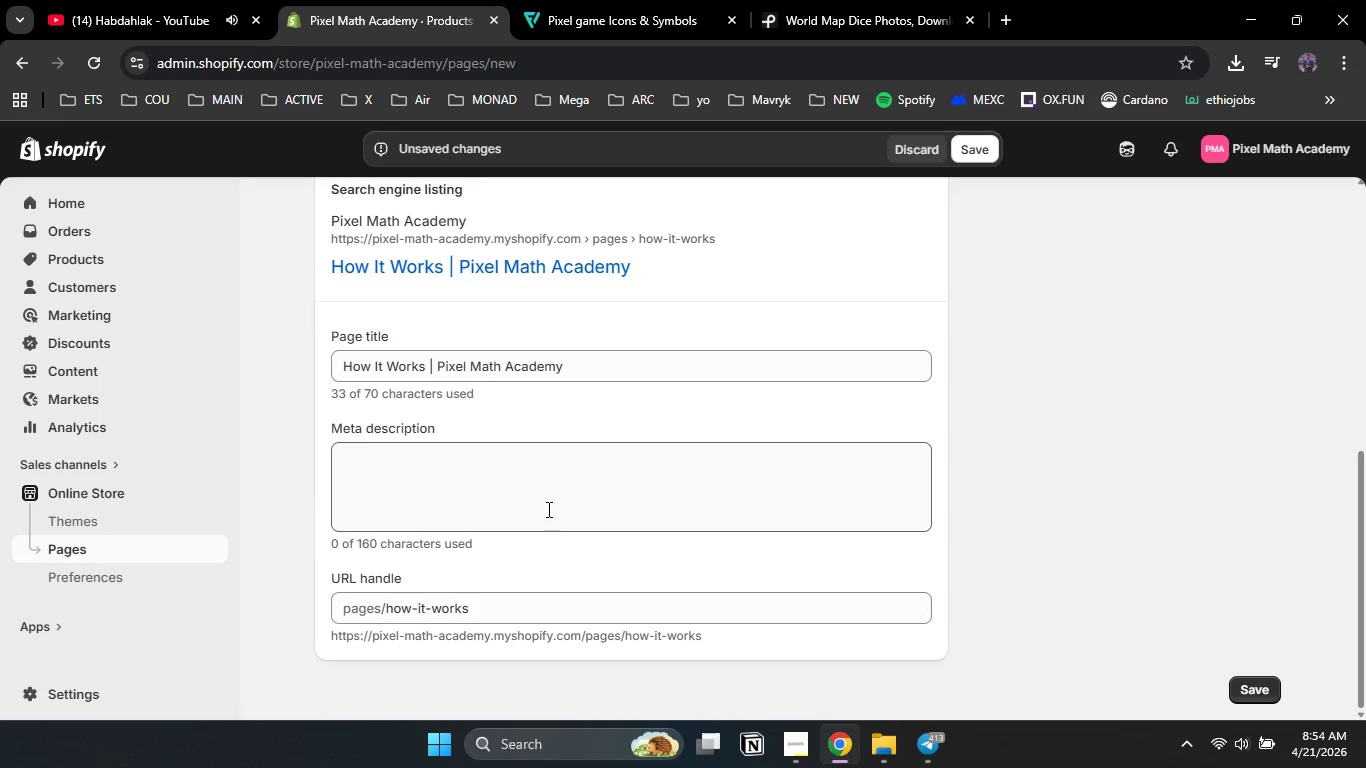 
left_click([556, 485])
 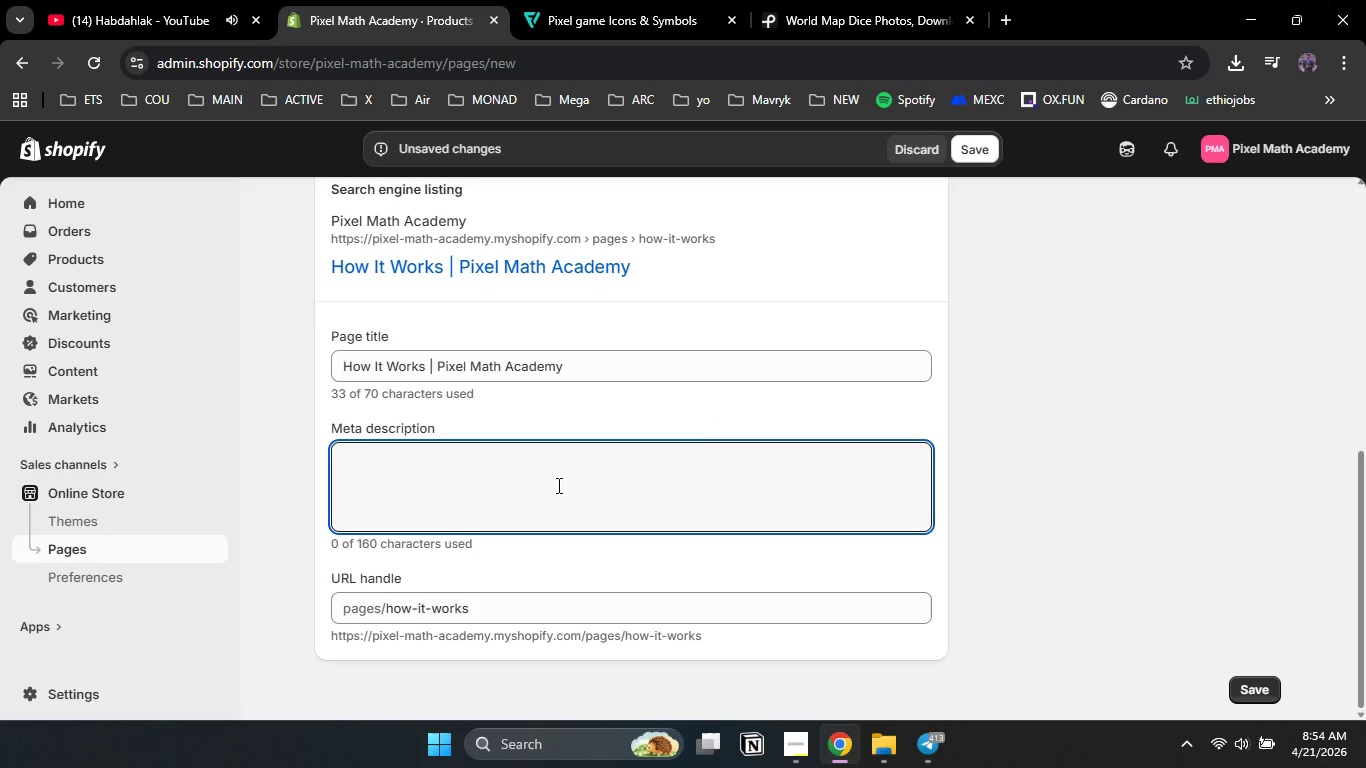 
hold_key(key=ShiftLeft, duration=1.5)
 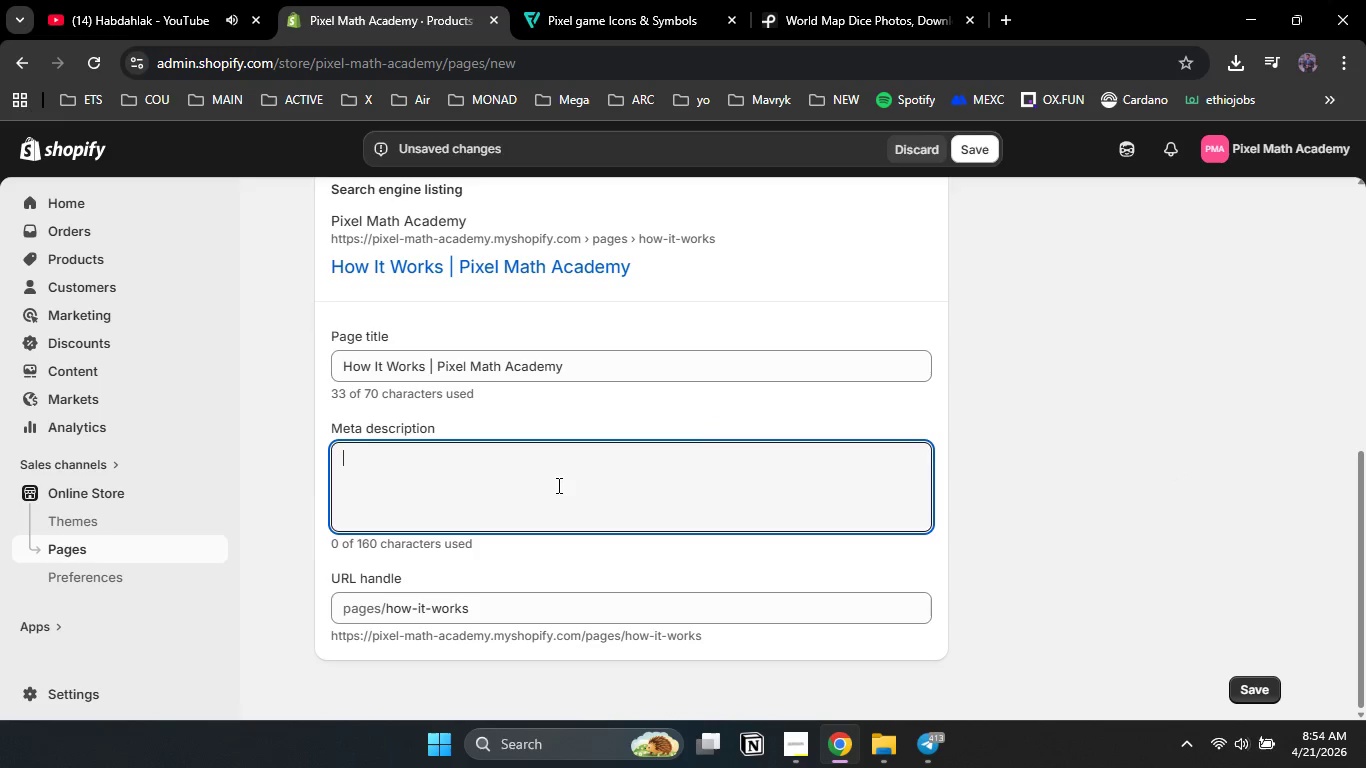 
type(Pixel Math Academy has botj)
key(Backspace)
type(h gai)
key(Backspace)
key(Backspace)
key(Backspace)
type(digital and physical products to clear what they are parents and students can see here i)
key(Backspace)
type(on how it works page.)
 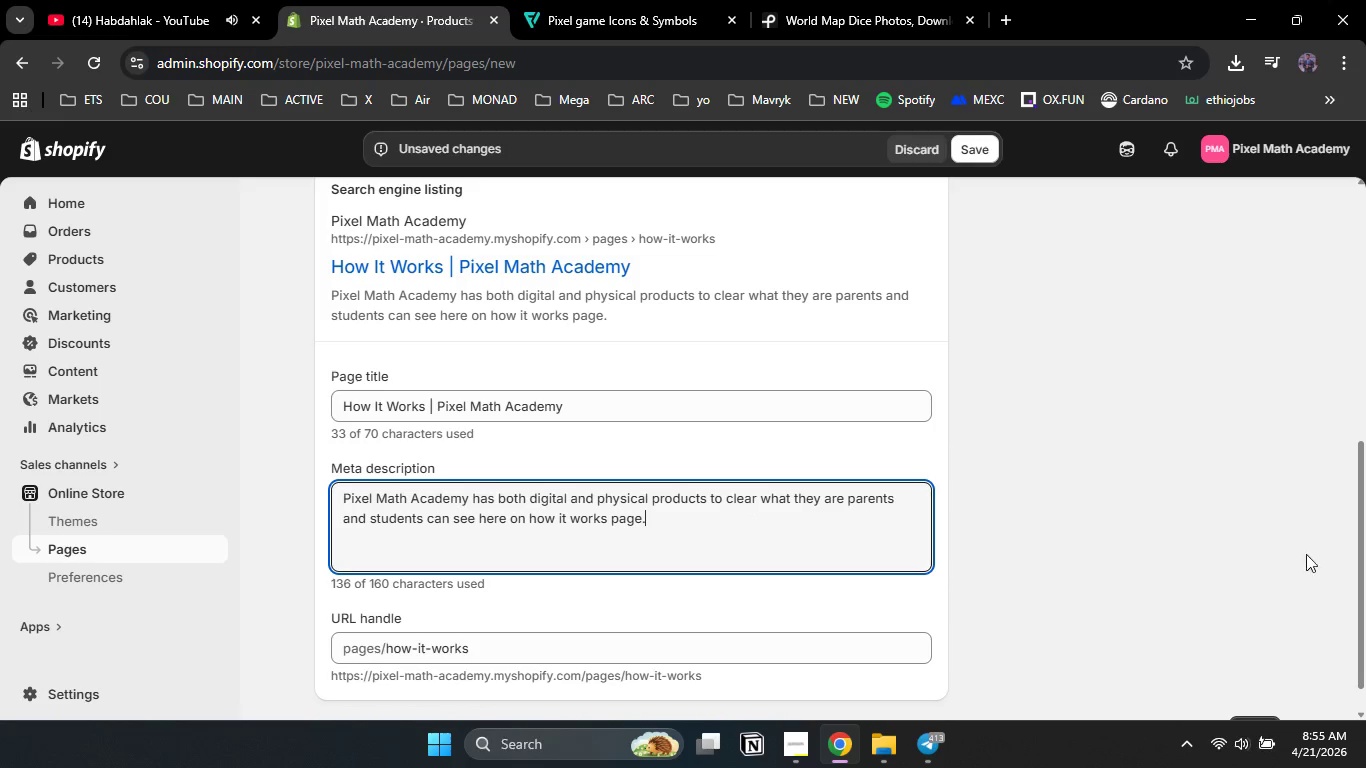 
left_click_drag(start_coordinate=[1365, 567], to_coordinate=[1365, 656])
 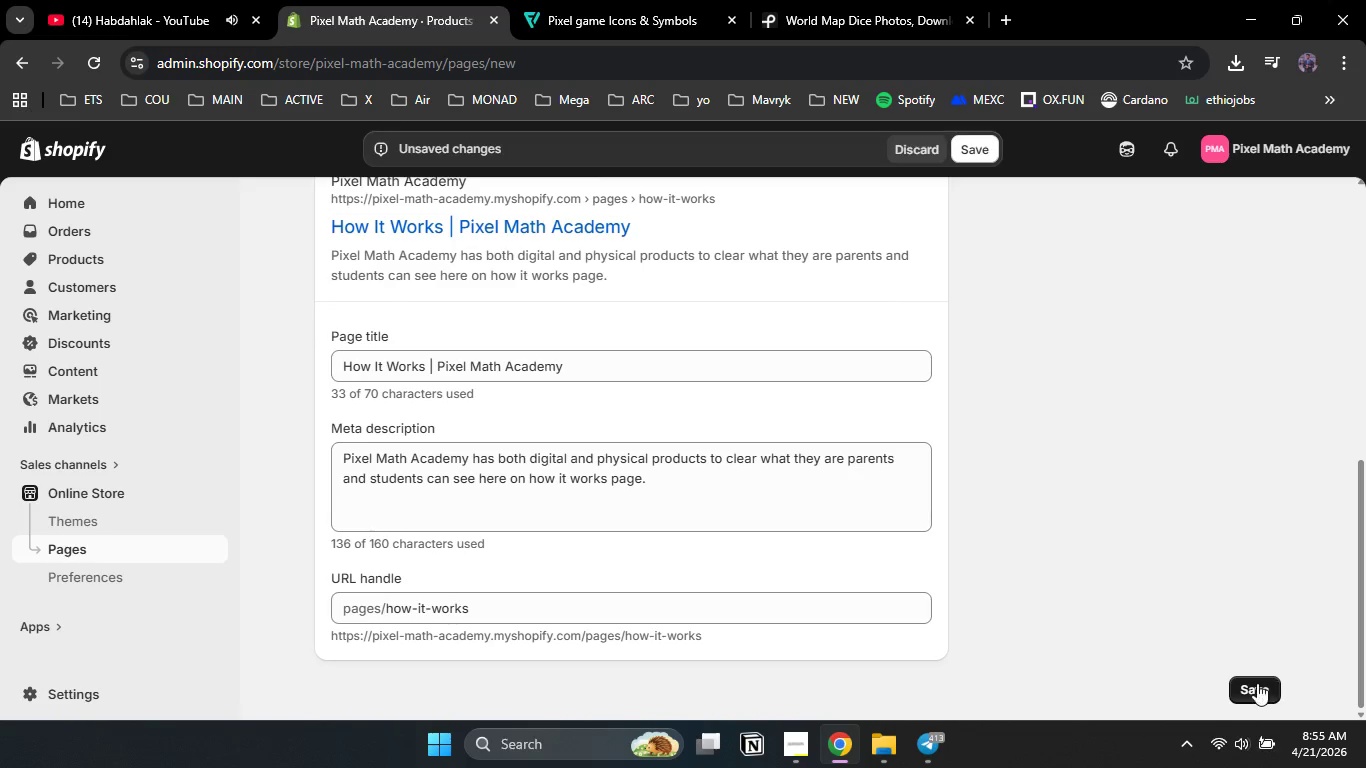 
left_click([1257, 683])
 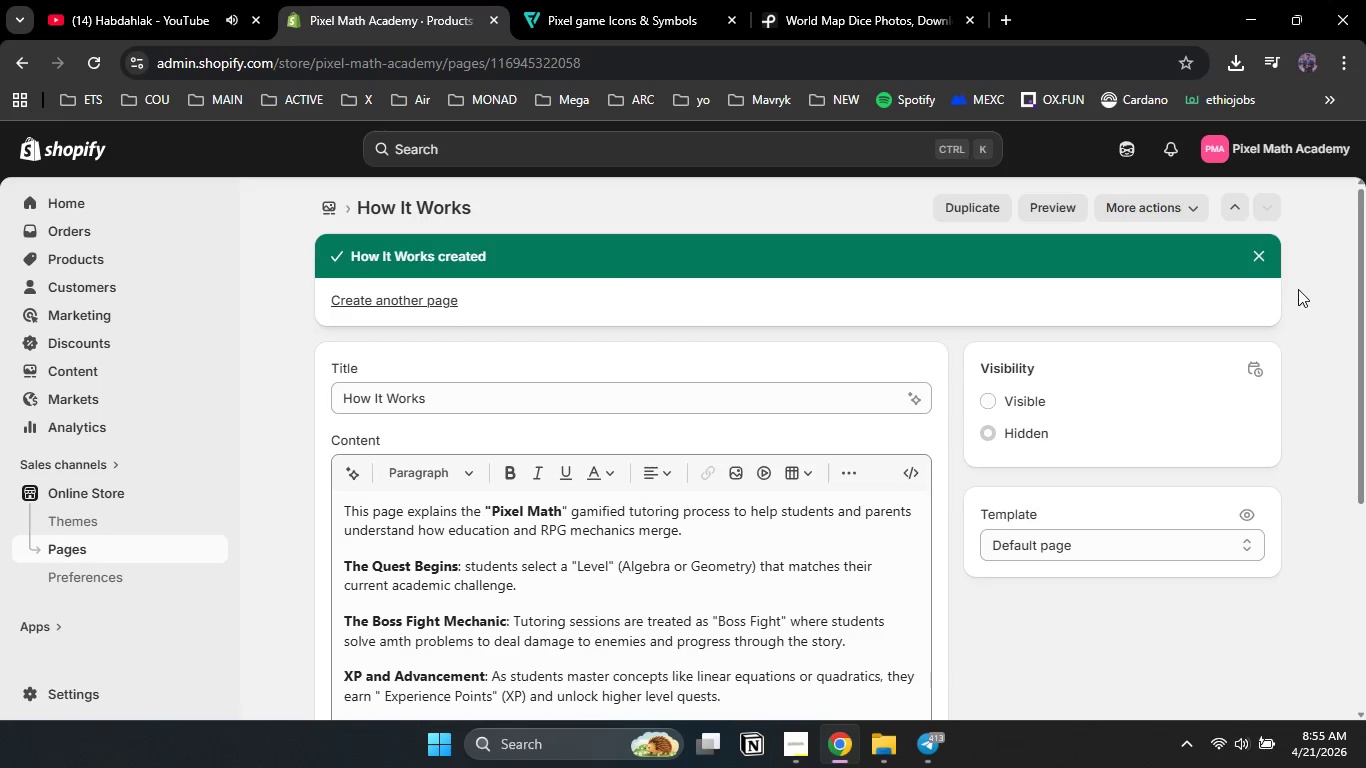 
wait(7.38)
 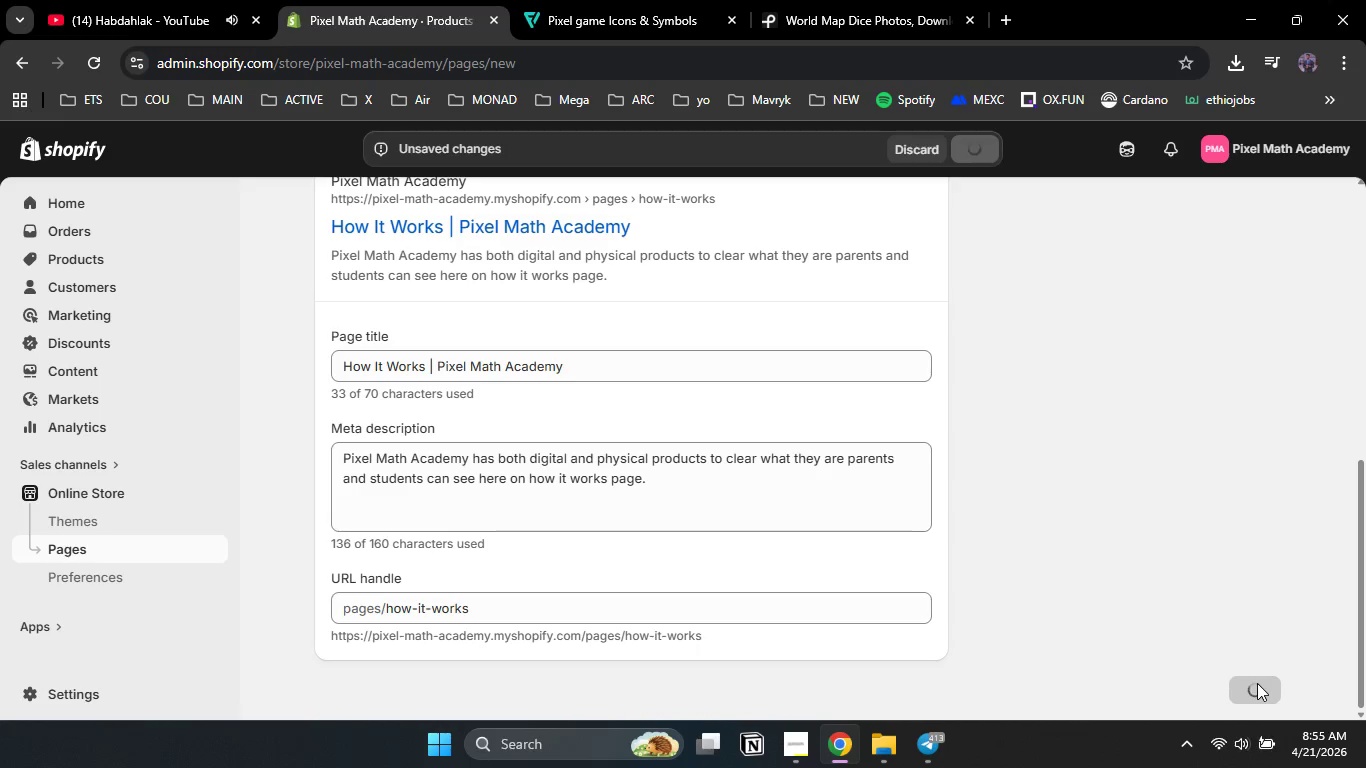 
left_click([118, 551])
 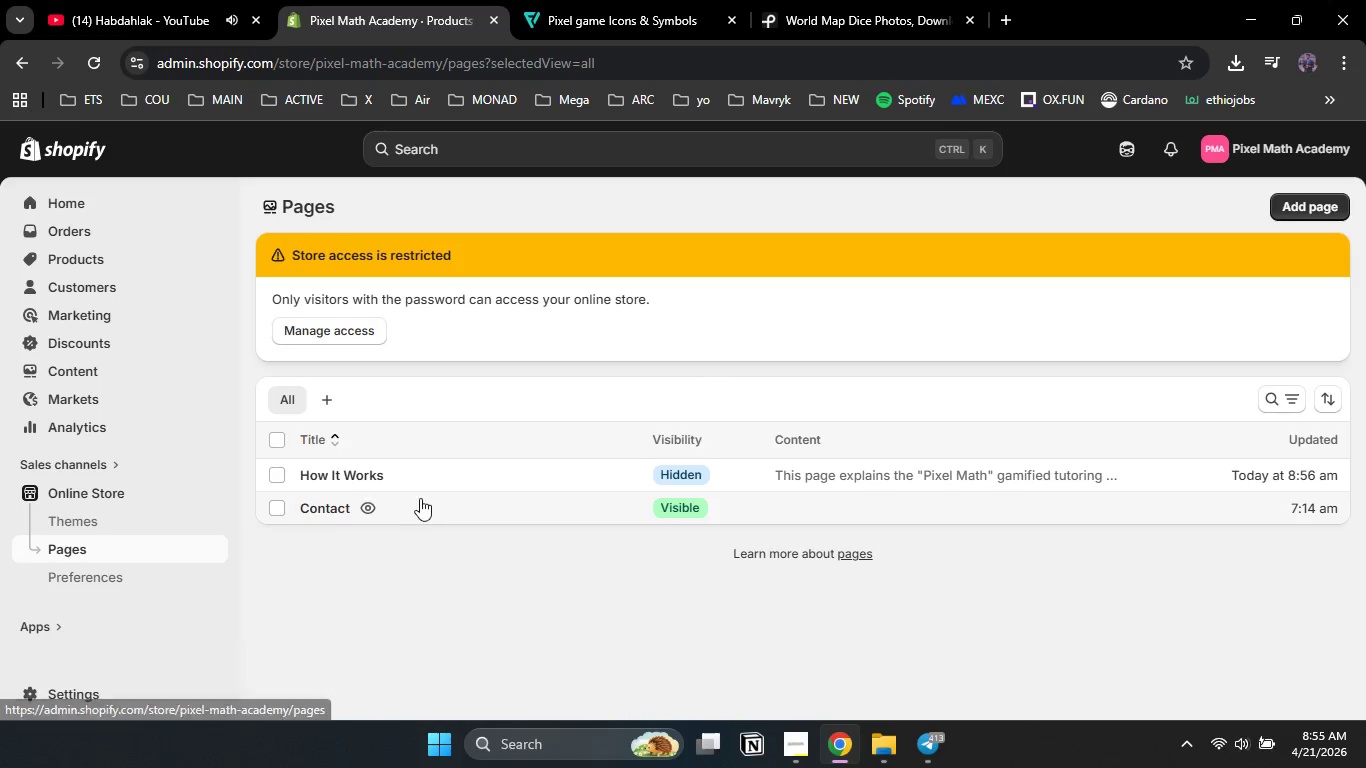 
left_click([380, 470])
 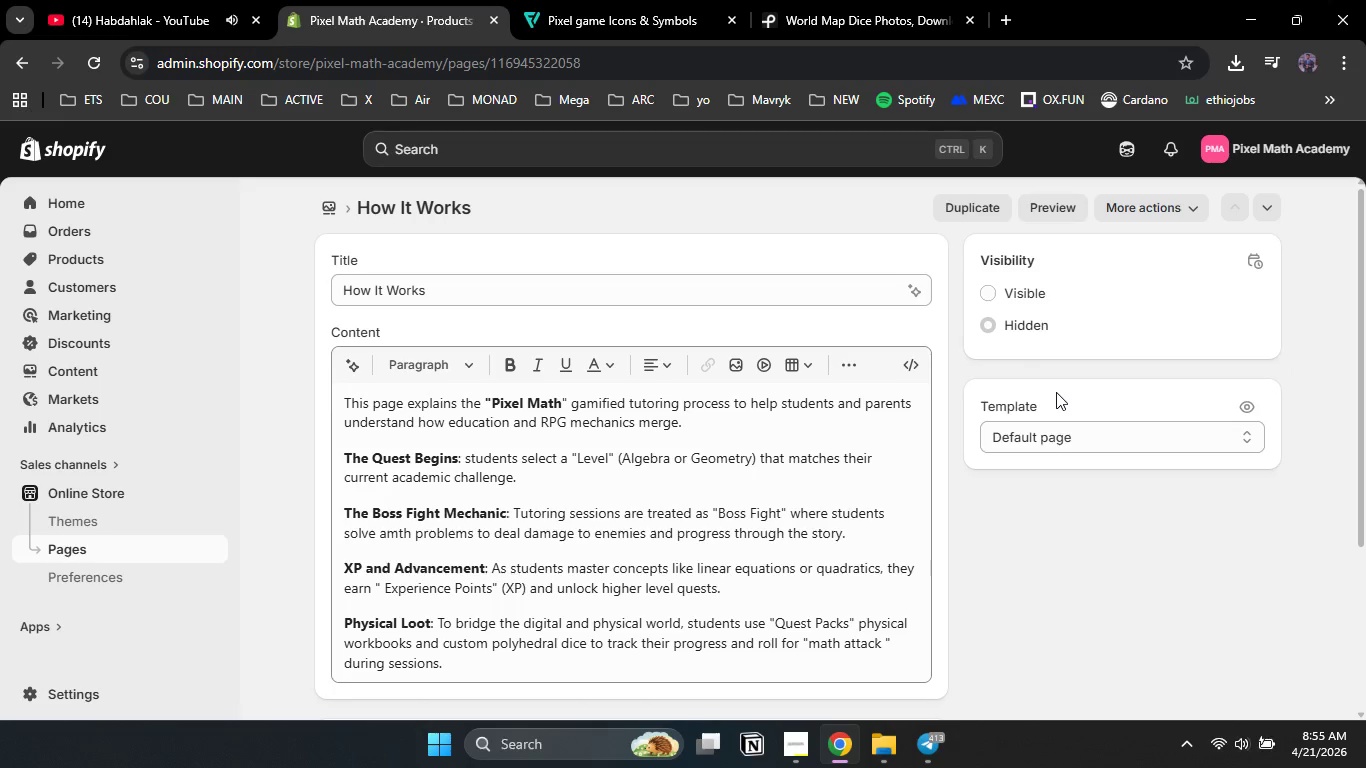 
left_click([987, 302])
 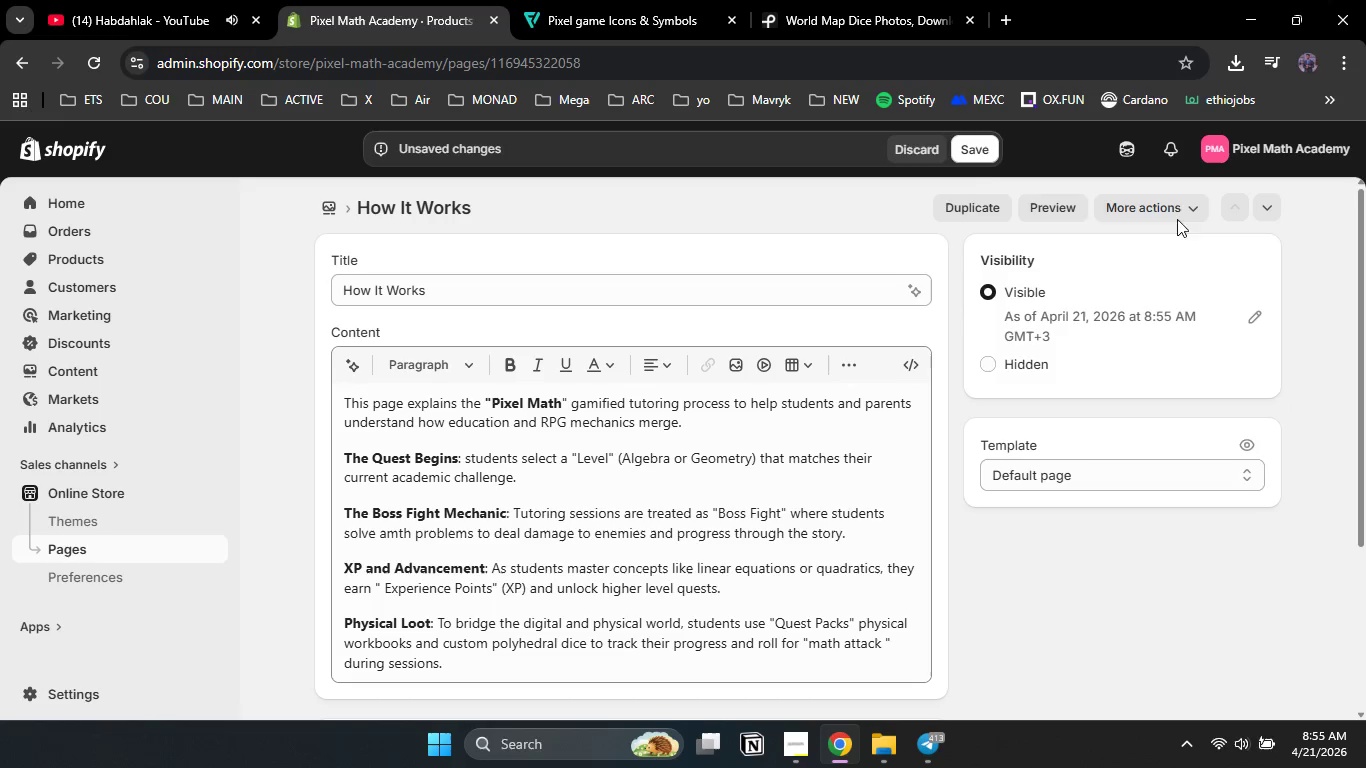 
left_click([981, 155])
 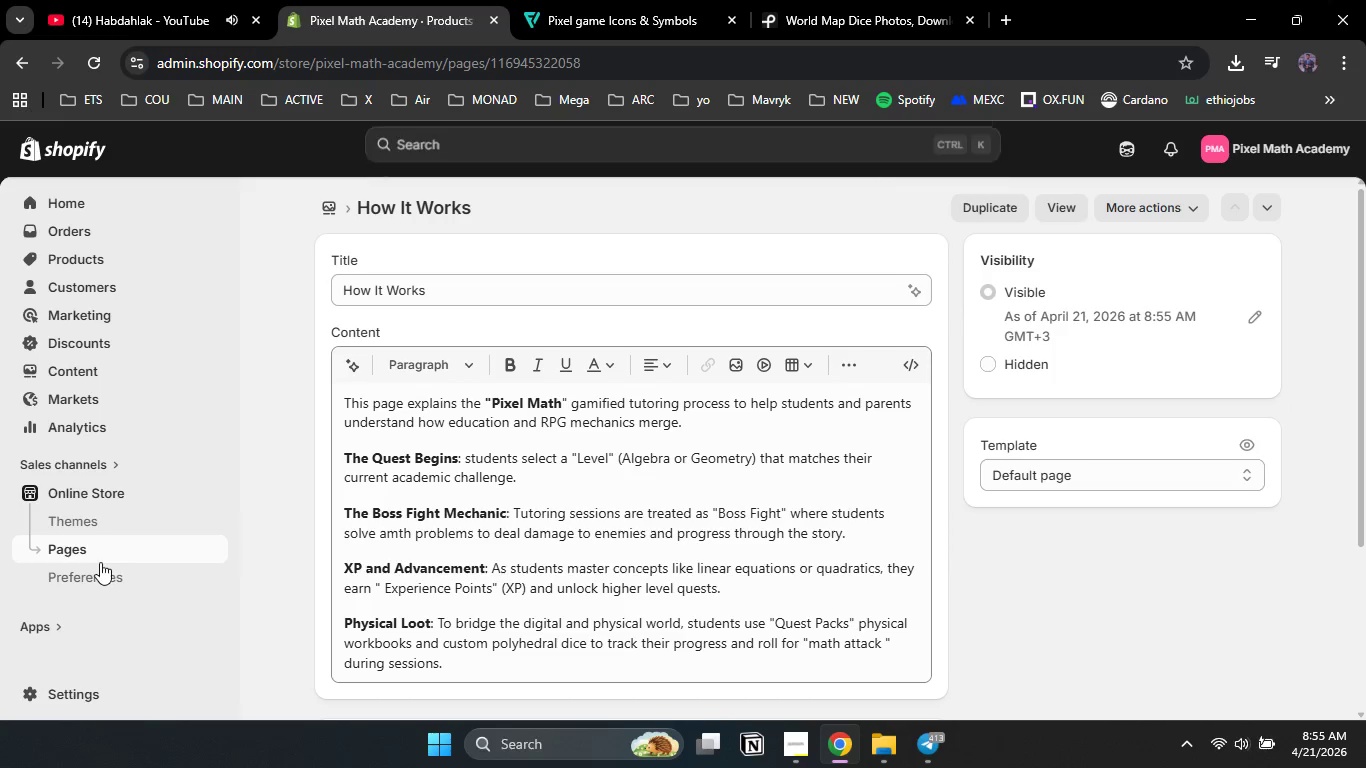 
left_click([81, 550])
 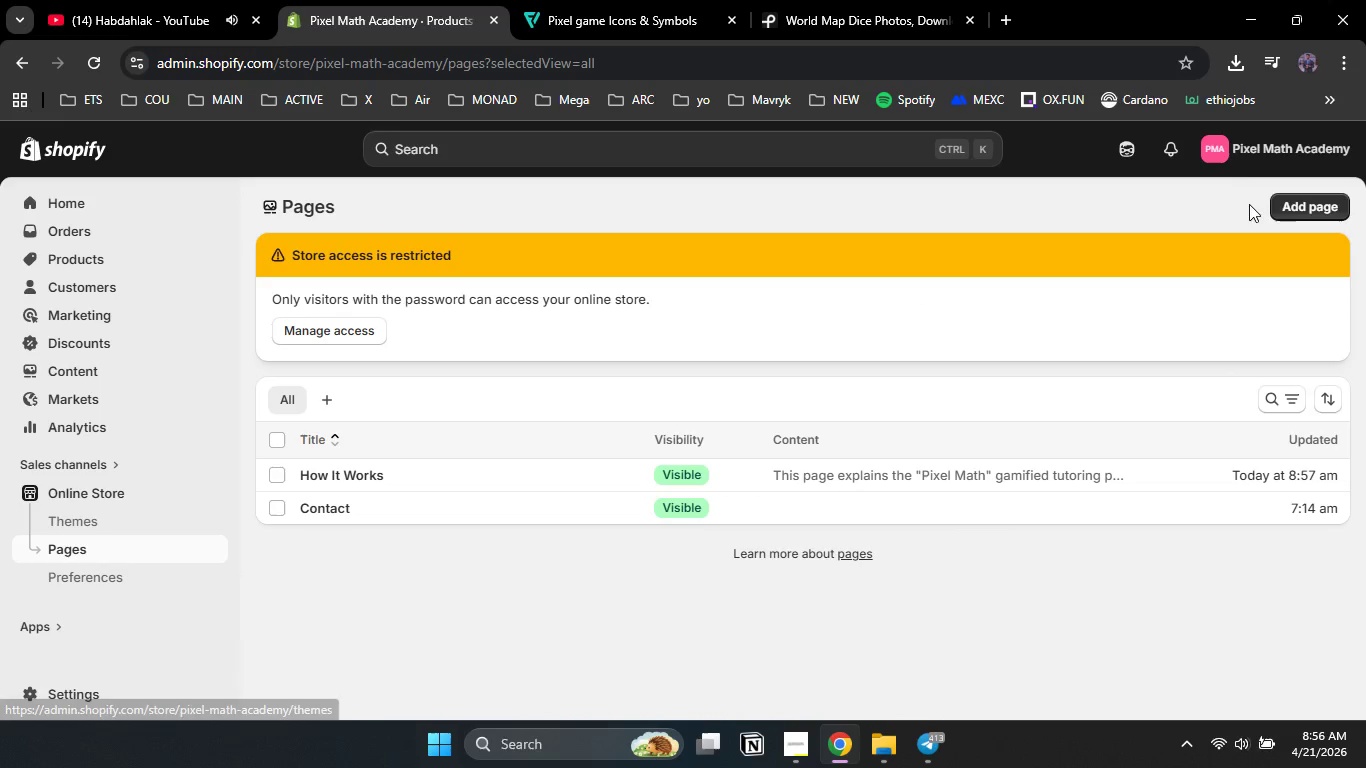 
left_click([1292, 202])
 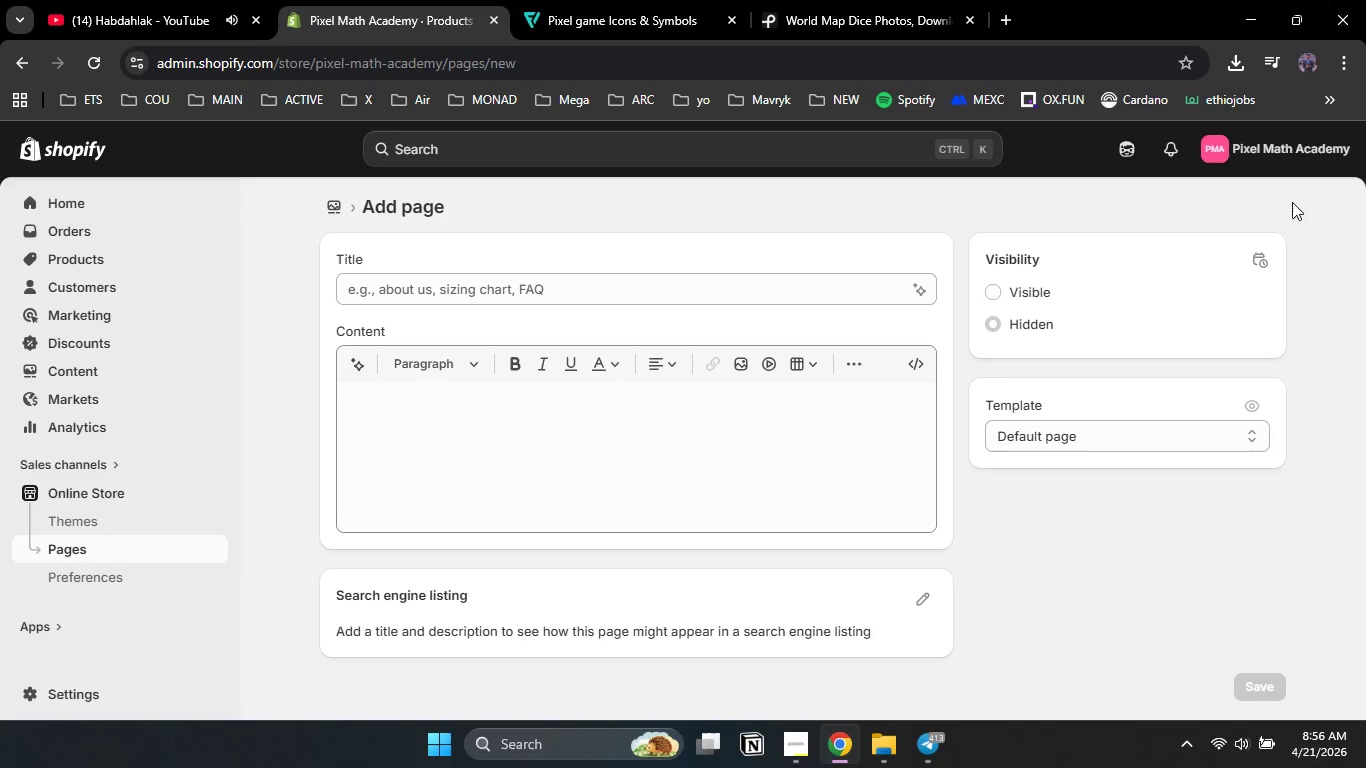 
wait(5.72)
 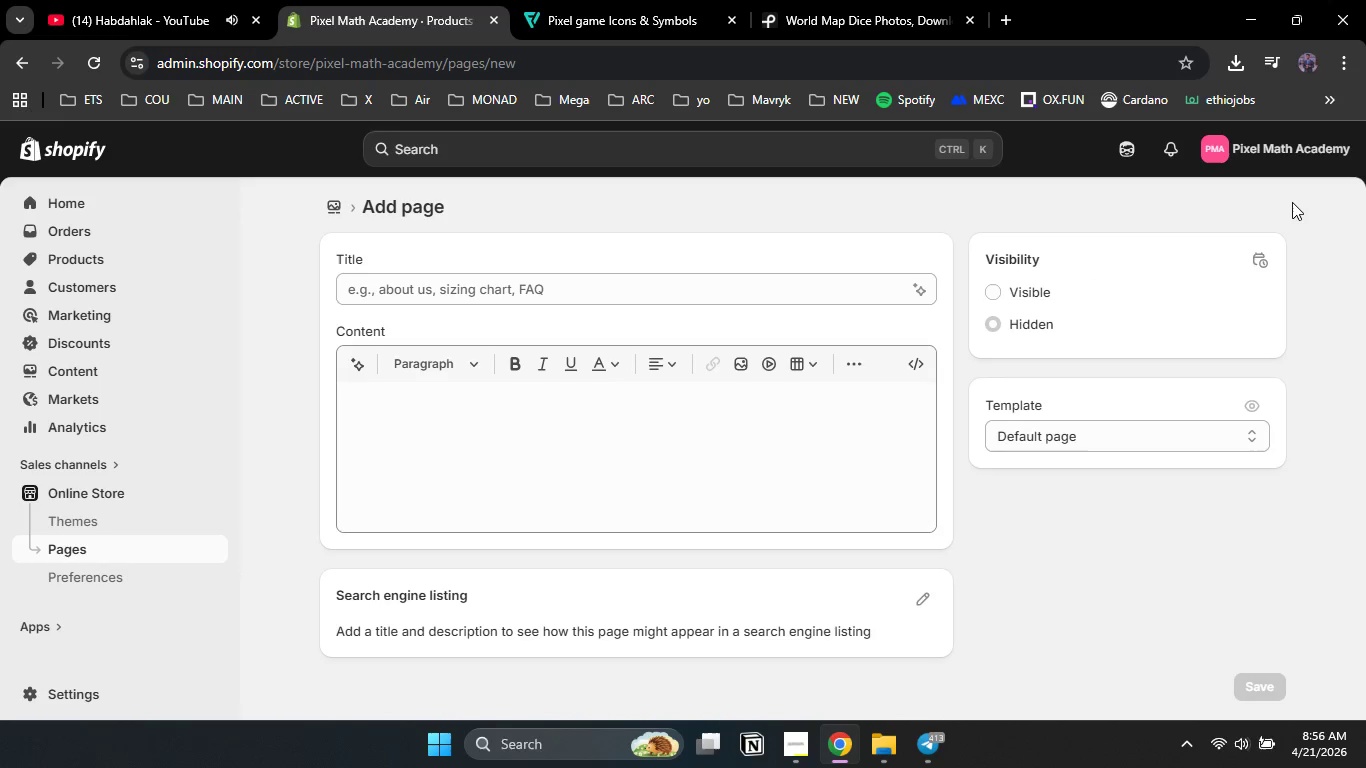 
left_click([594, 286])
 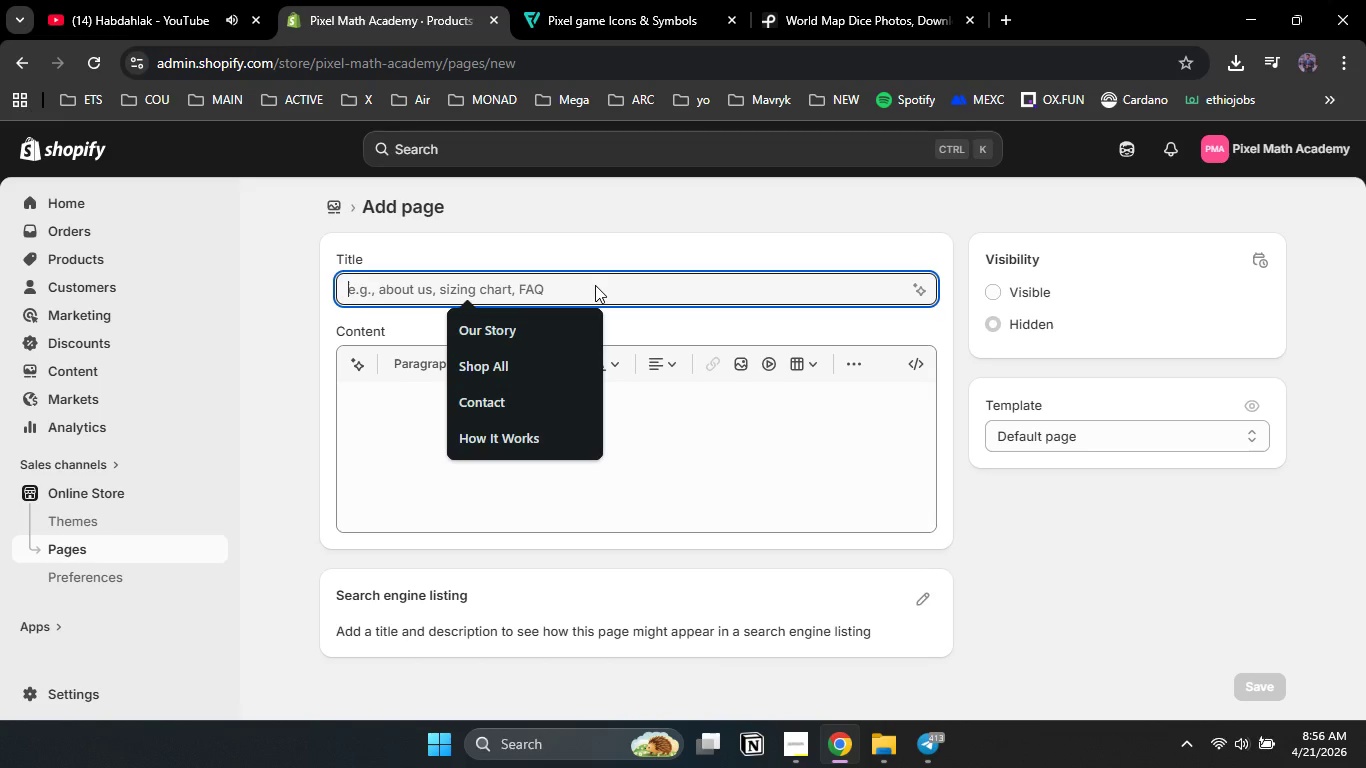 
type(Parent FAQ)
 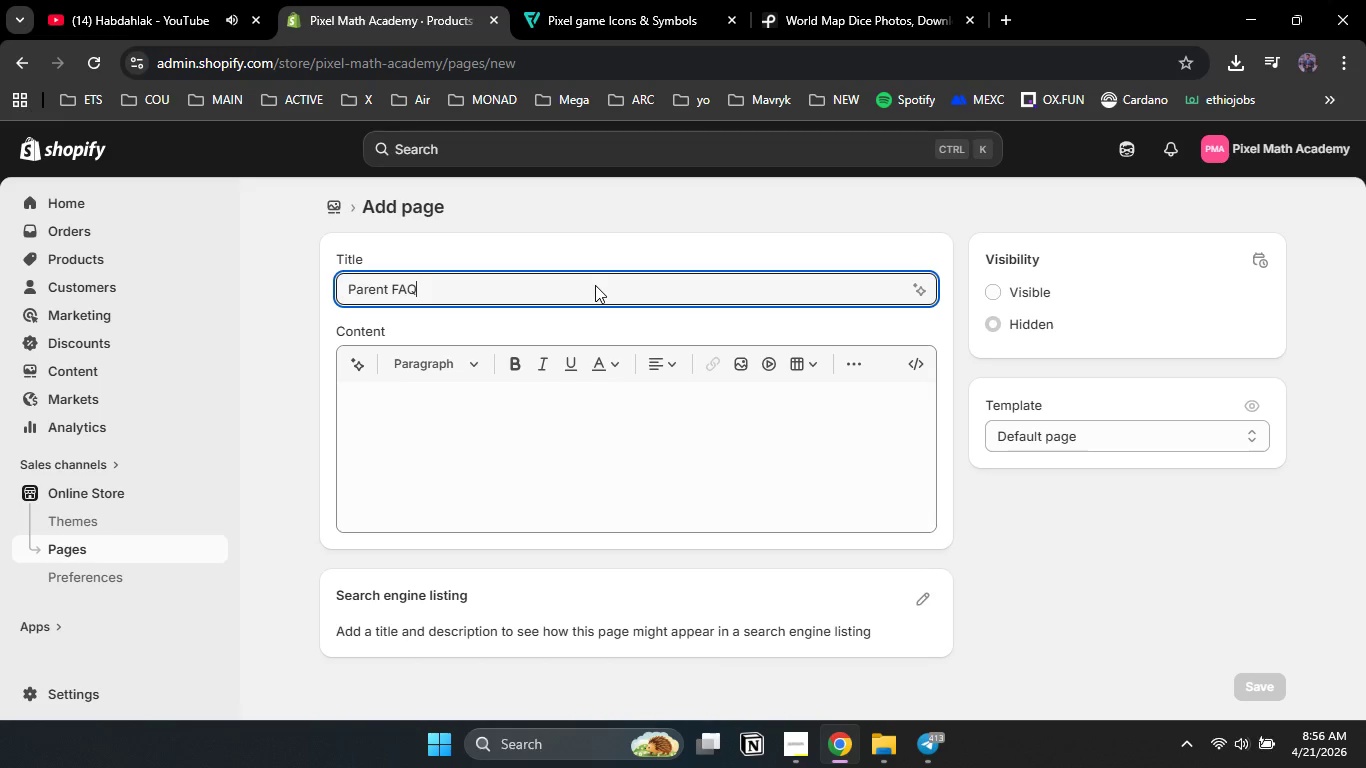 
left_click([553, 423])
 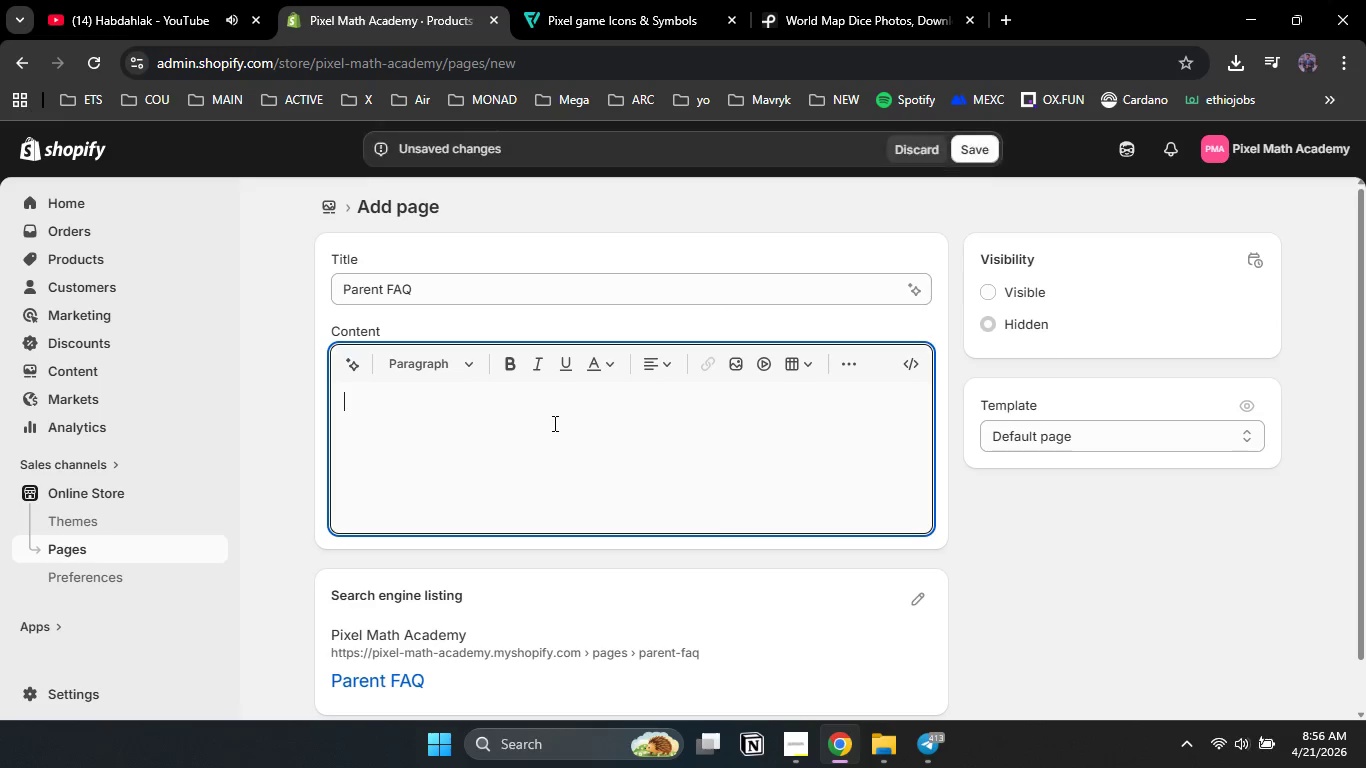 
type(This page adde)
key(Backspace)
type(resse )
key(Backspace)
type(e )
key(Backspace)
key(Backspace)
type(s common logistical questions regarding the scheduling and delivery of the Pixel Math Academy experiance.)
 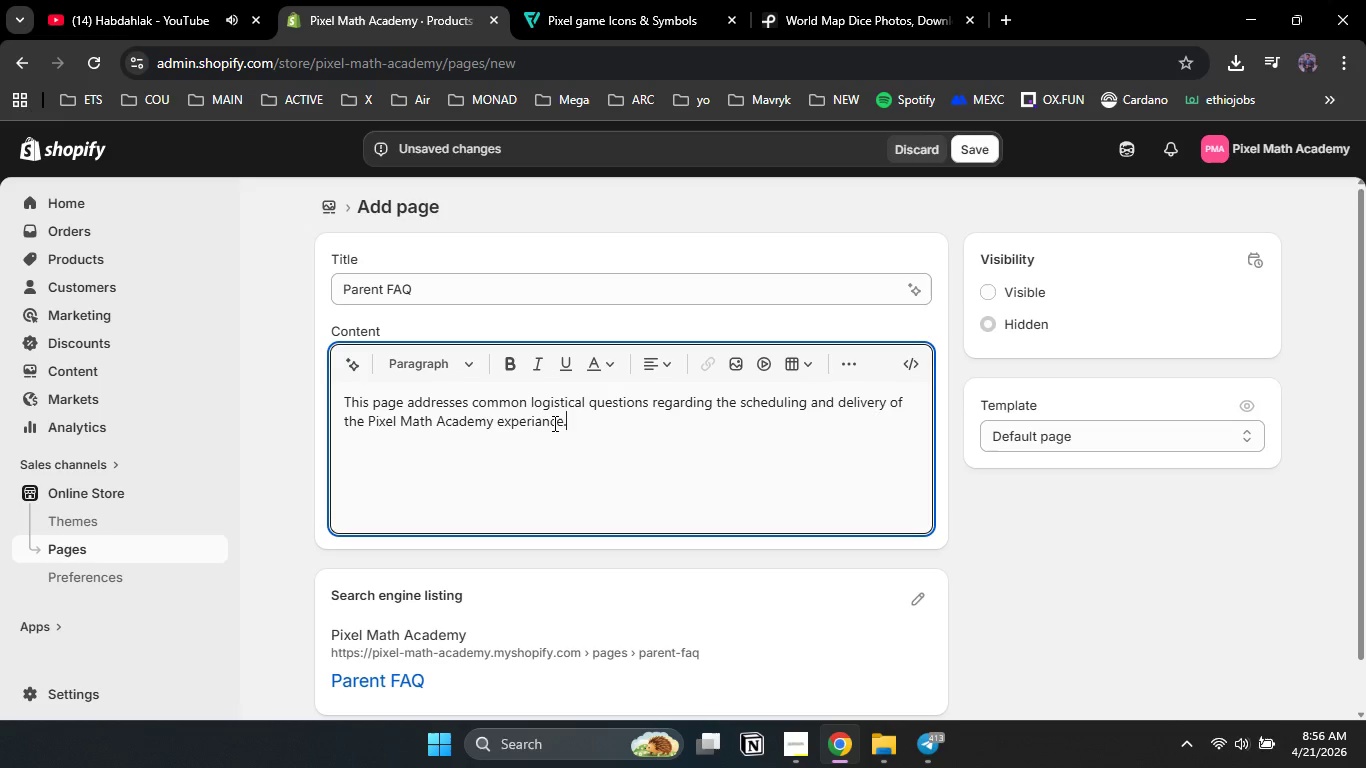 
 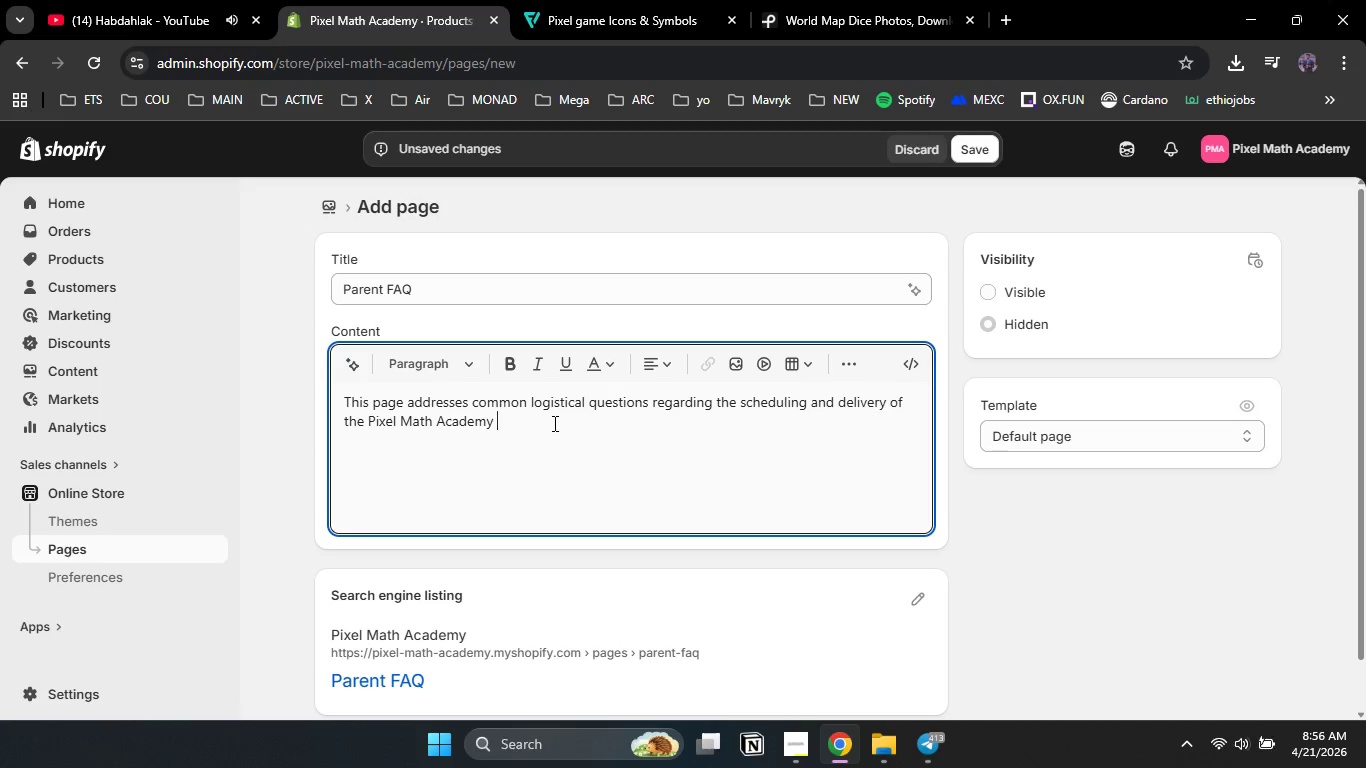 
key(Enter)
 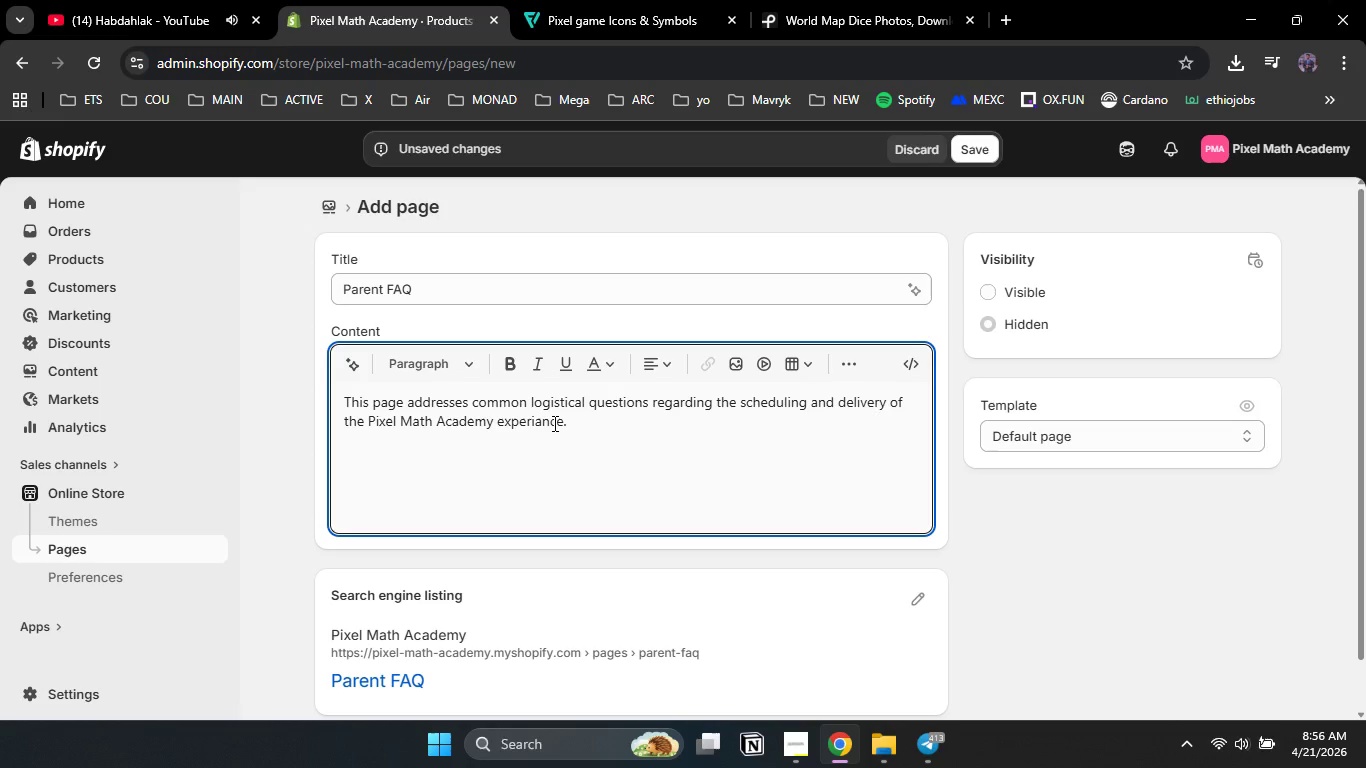 
type(Hoe)
key(Backspace)
type(w do I schedule a "Boss Fight" session?)
 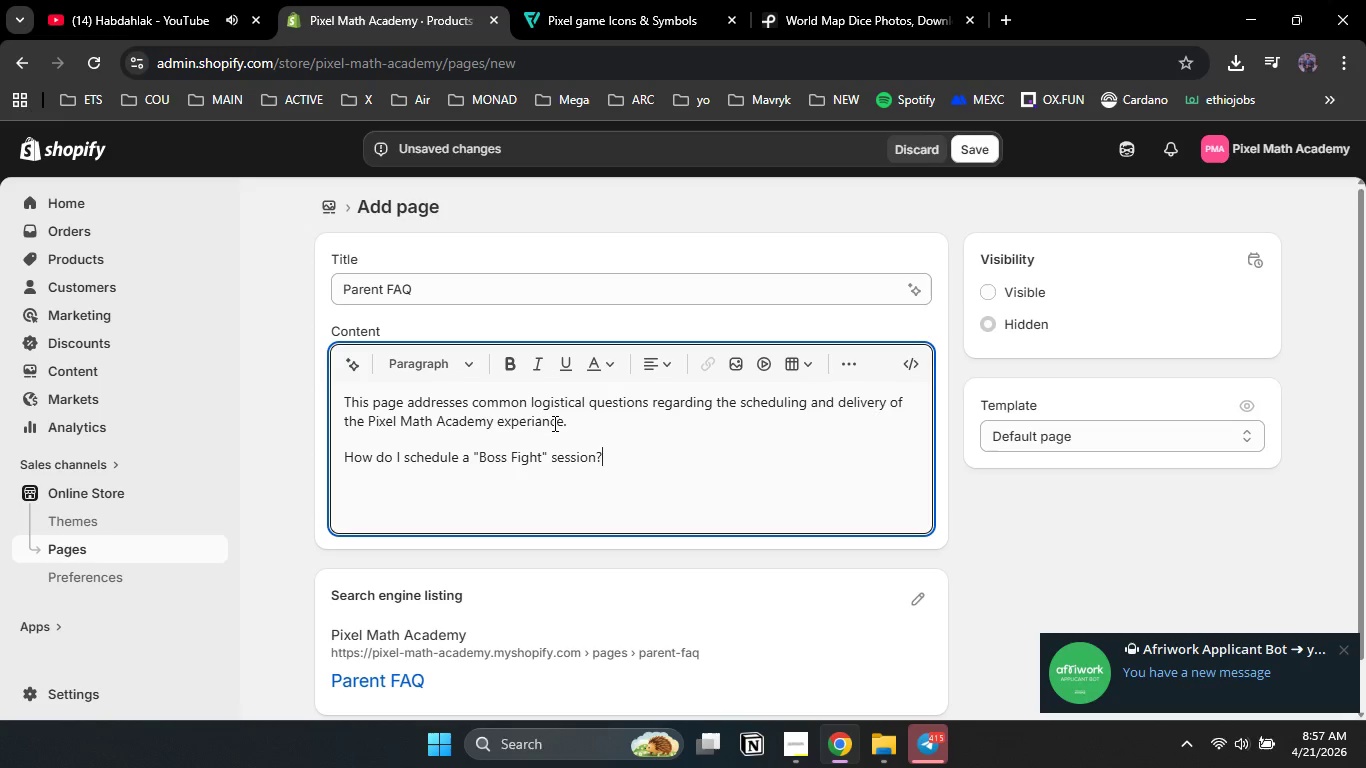 
wait(5.27)
 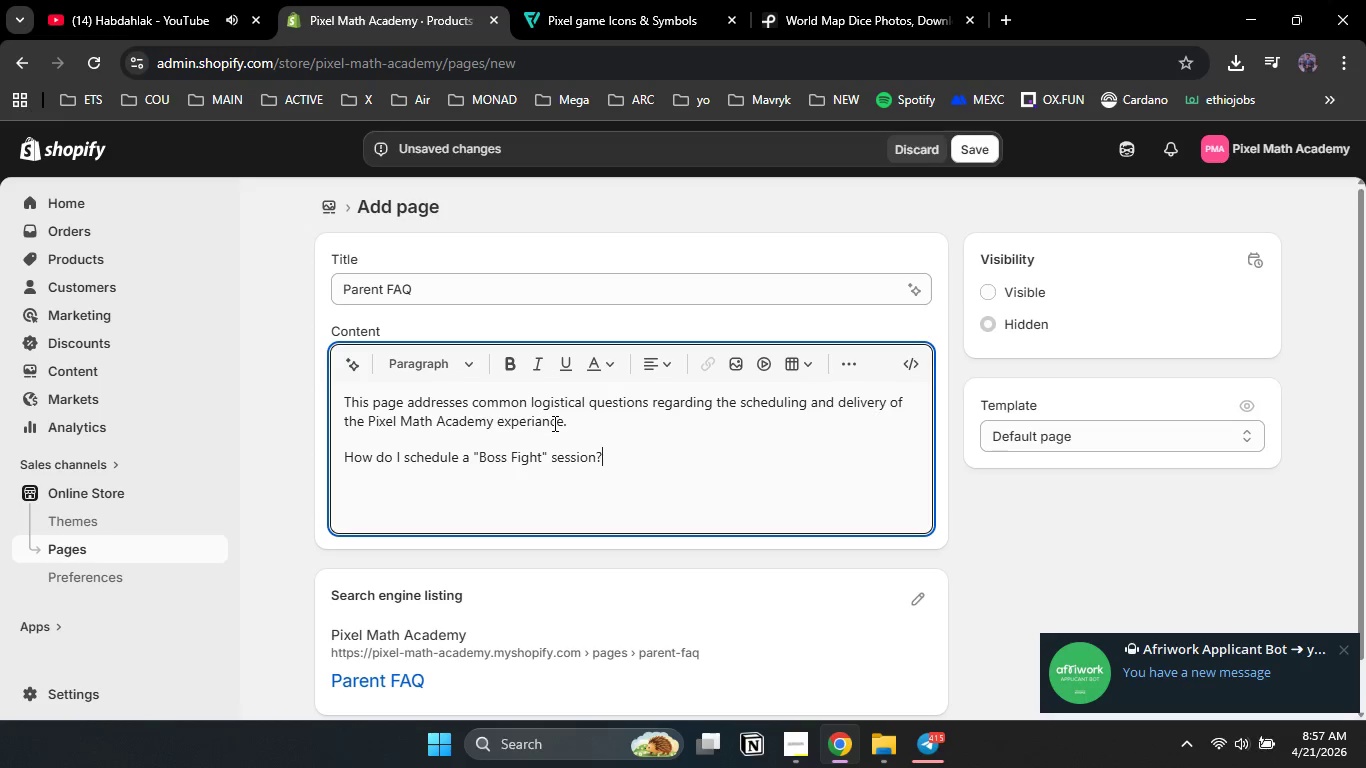 
type(: After purchasing ad)
key(Backspace)
type( digital tutoring session, you wo)
key(Backspace)
type(ill receive a "Thank You" email with specific instructions and a link to look)
key(Backspace)
key(Backspace)
key(Backspace)
key(Backspace)
type(book your preferred time slot.)
 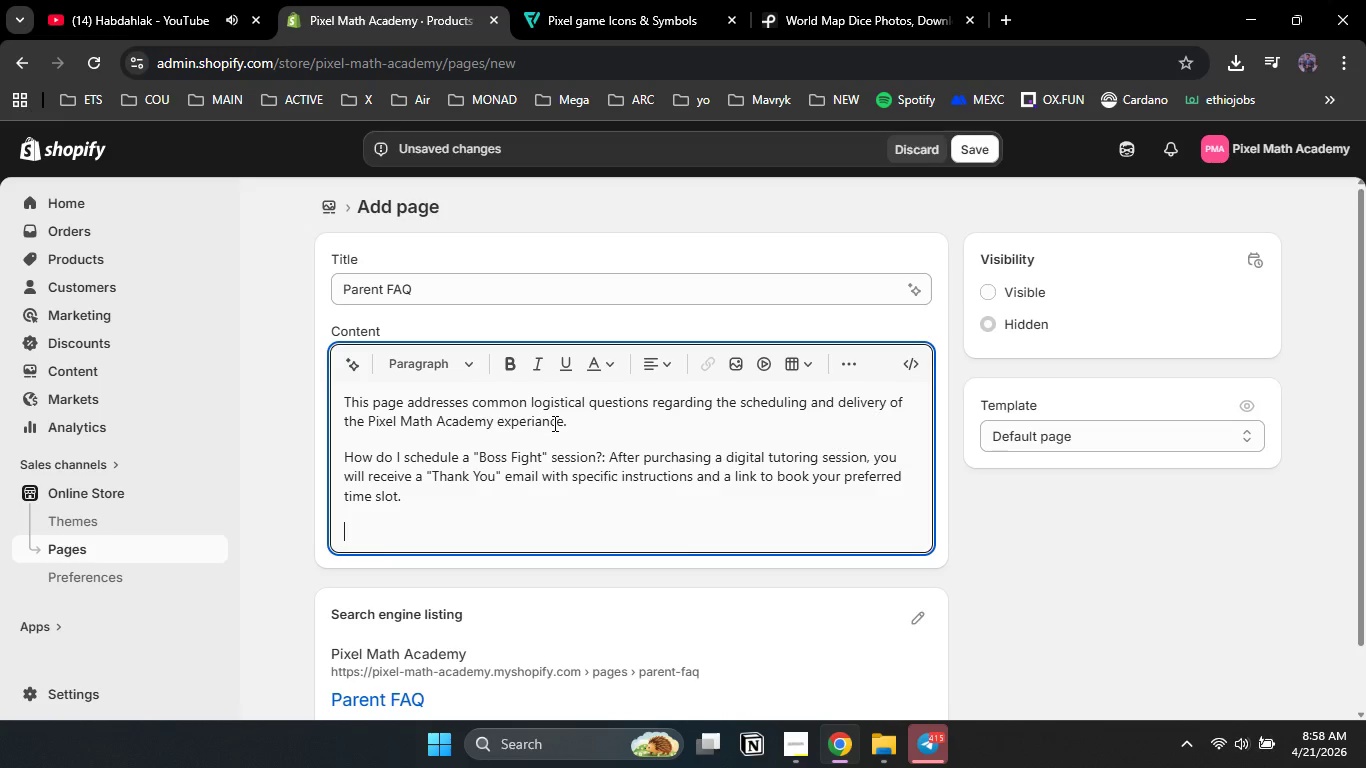 
 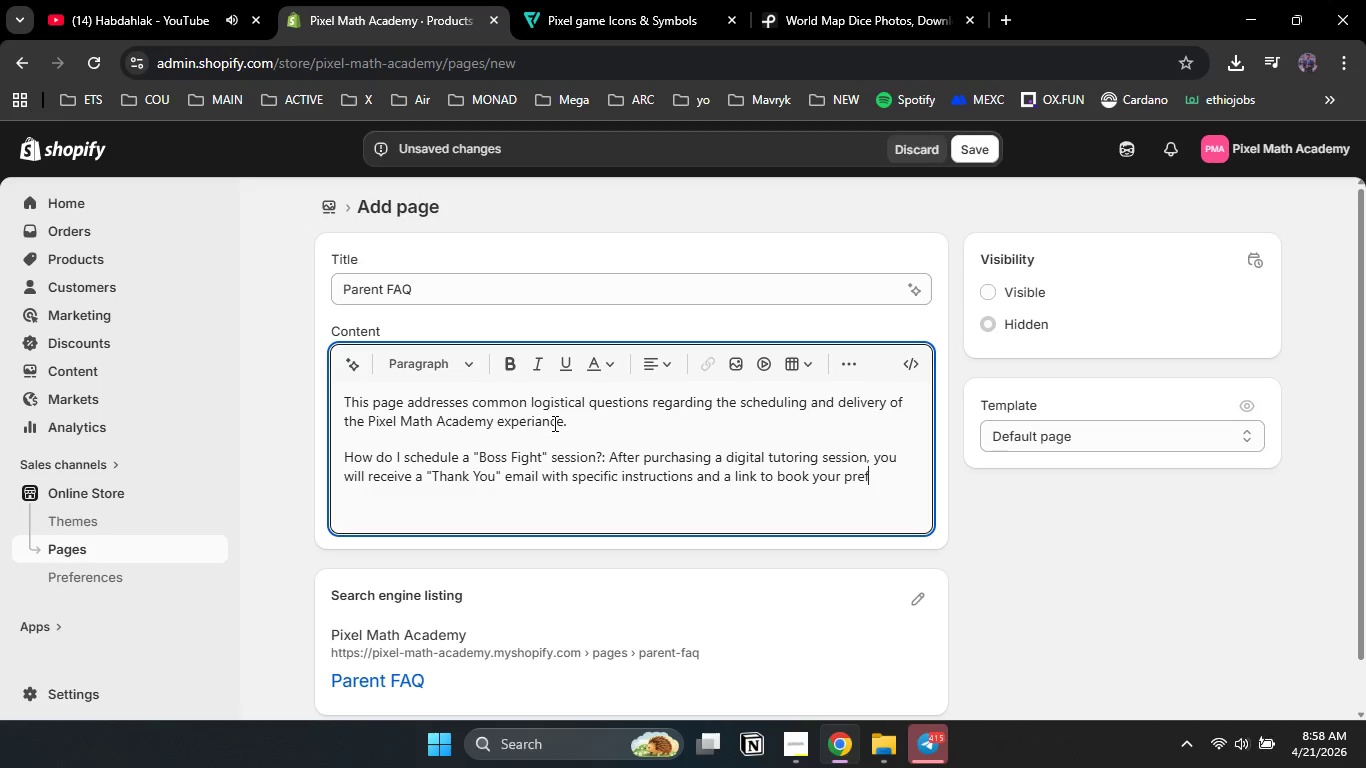 
key(Enter)
 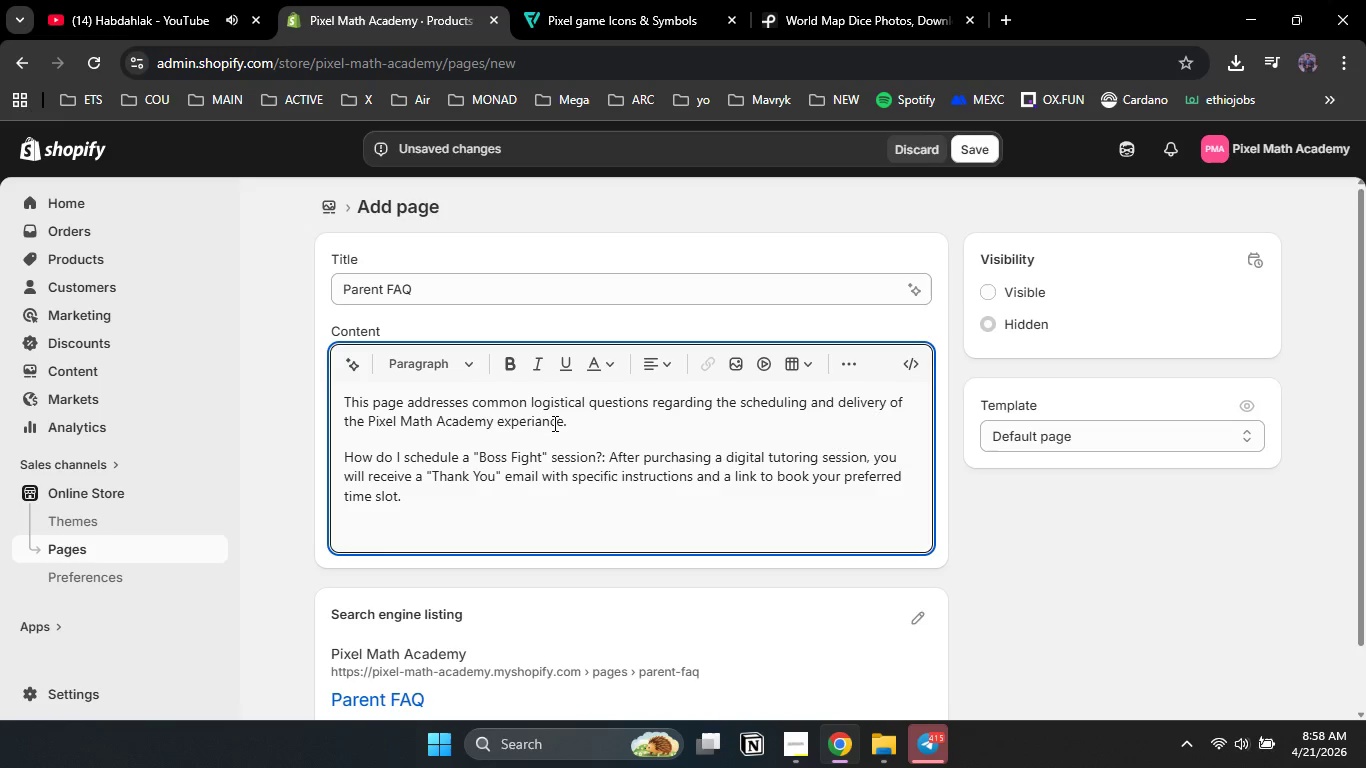 
type(What are the session length?: We offer two vat)
key(Backspace)
type(riany)
key(Backspace)
type(ts for all tutoring session w)
key(Backspace)
type(quest )
key(Backspace)
type(s: a standard 60min session or an extended 90min session for more intensic)
key(Backspace)
type(ve ")
key(Backspace)
type(game[NumLock]pla)
key(Backspace)
key(Backspace)
key(Backspace)
type(play[Delete])
 